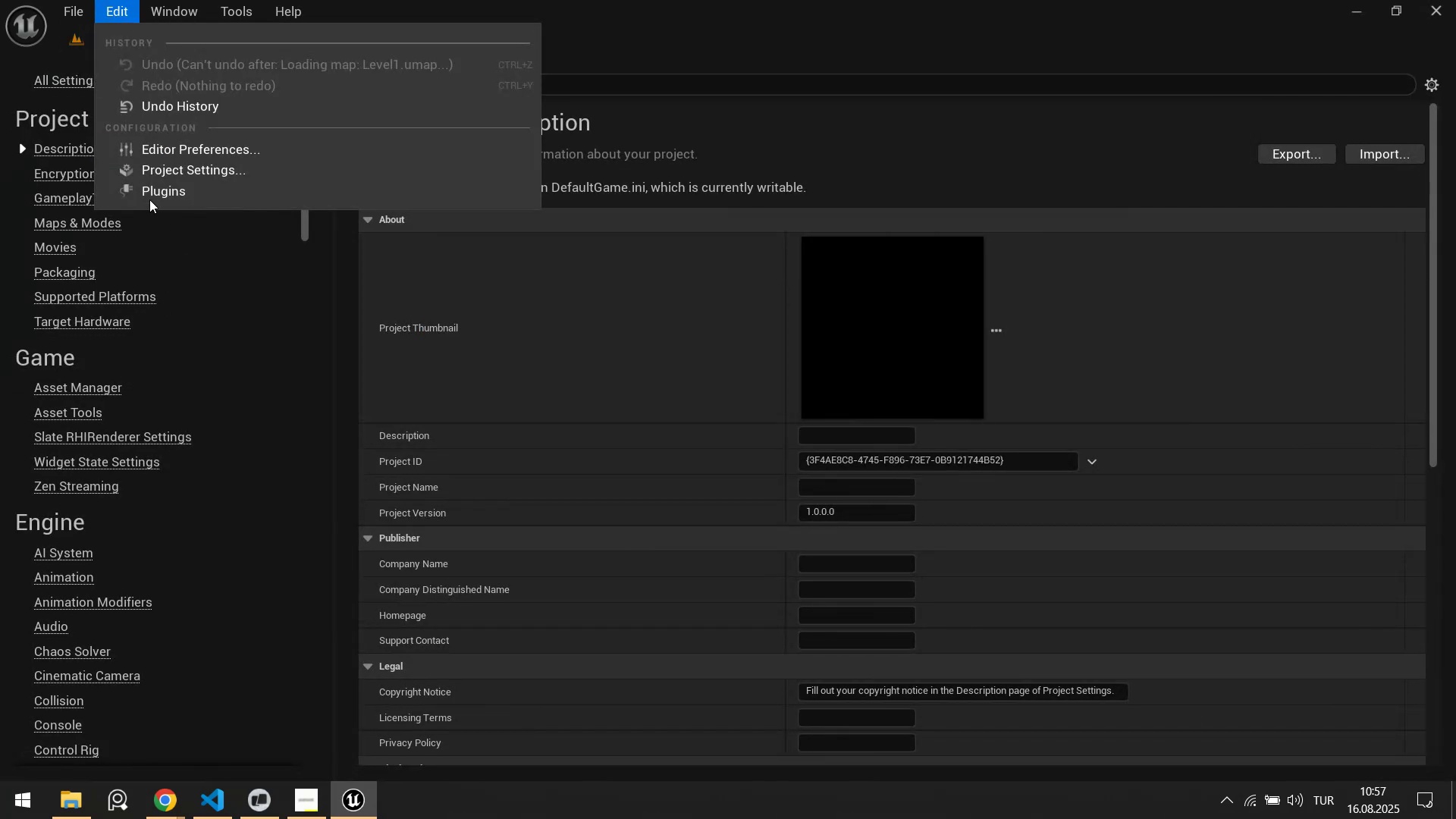 
left_click([156, 187])
 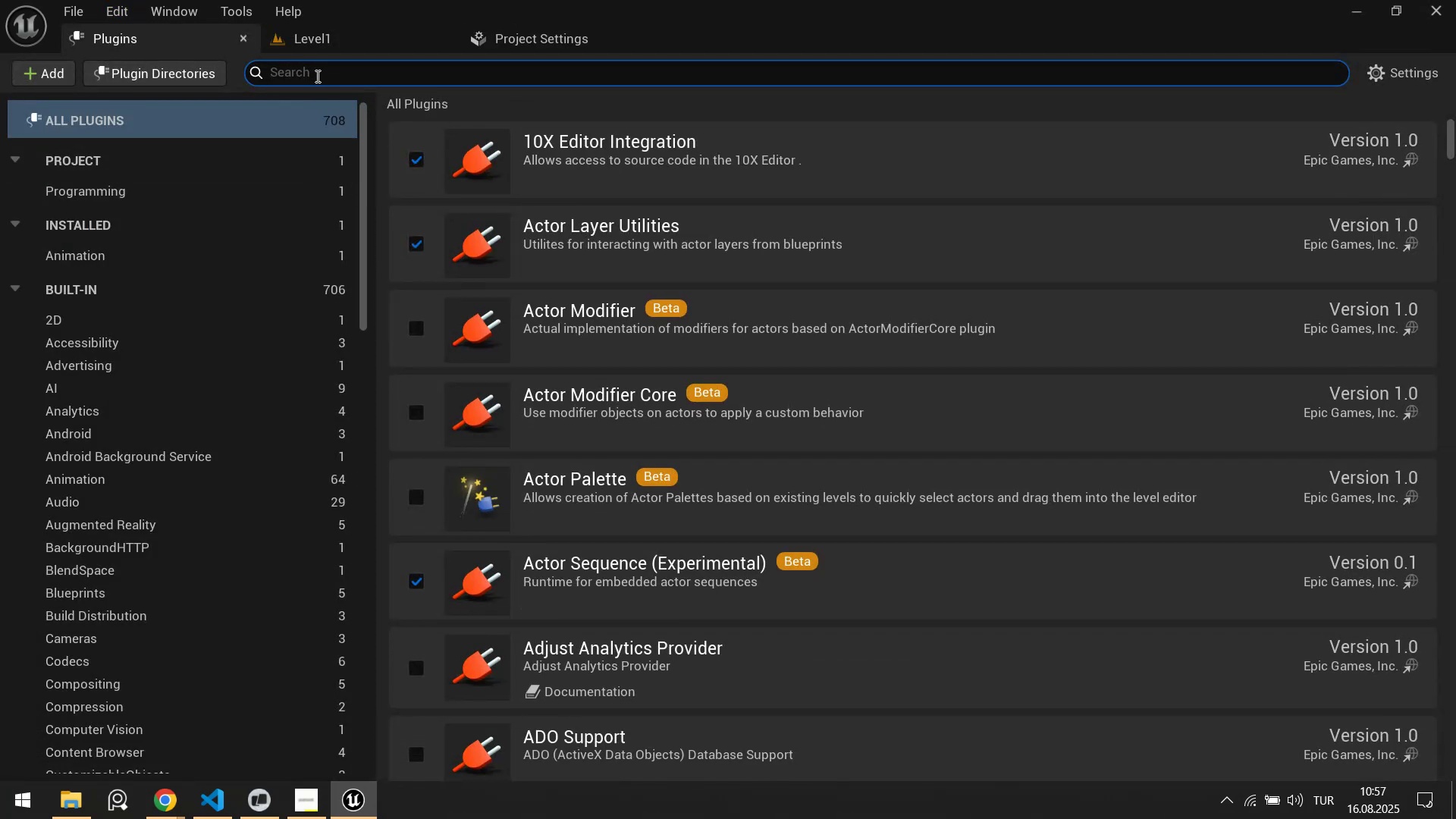 
left_click([316, 76])
 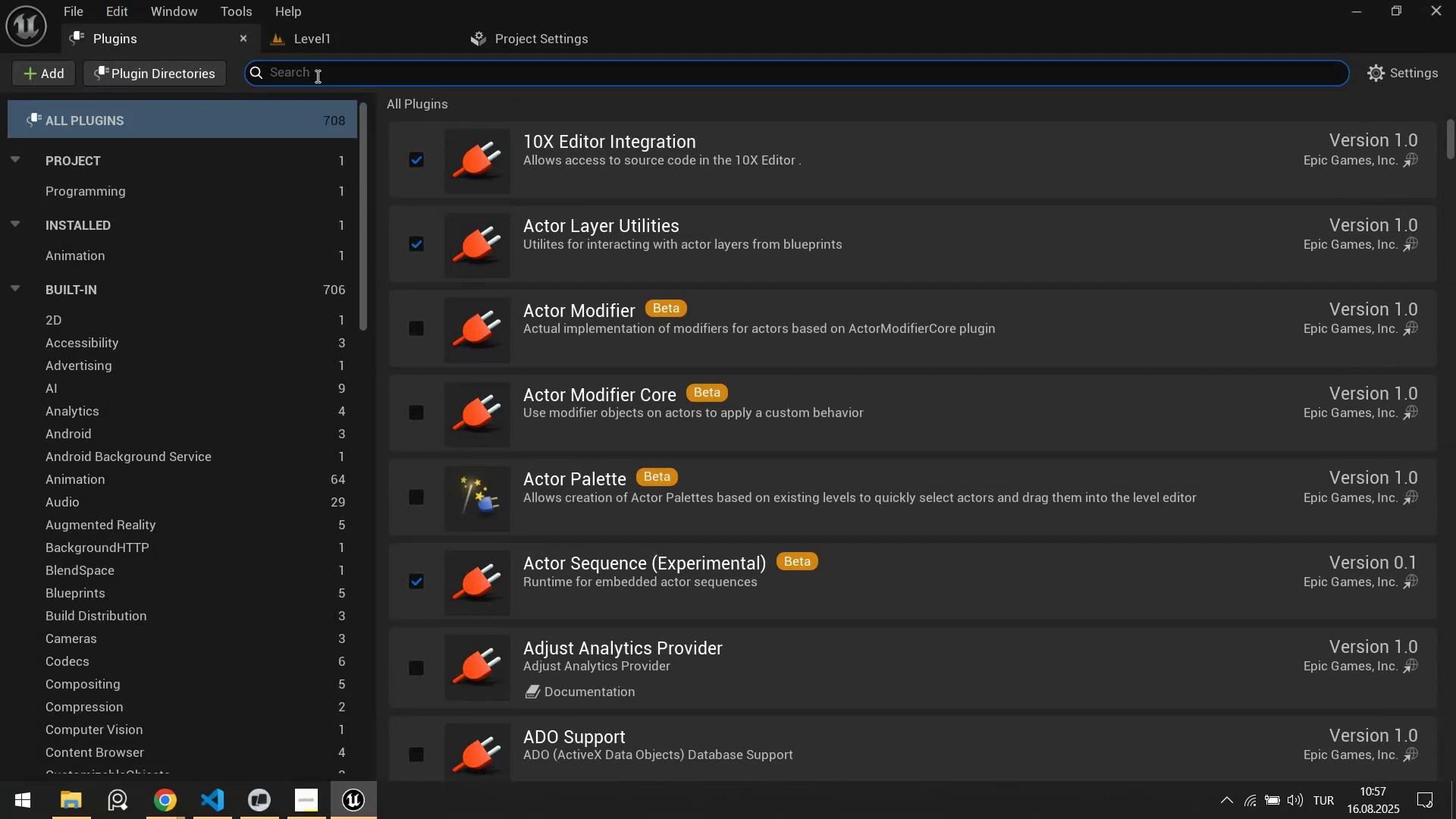 
type(zen)
 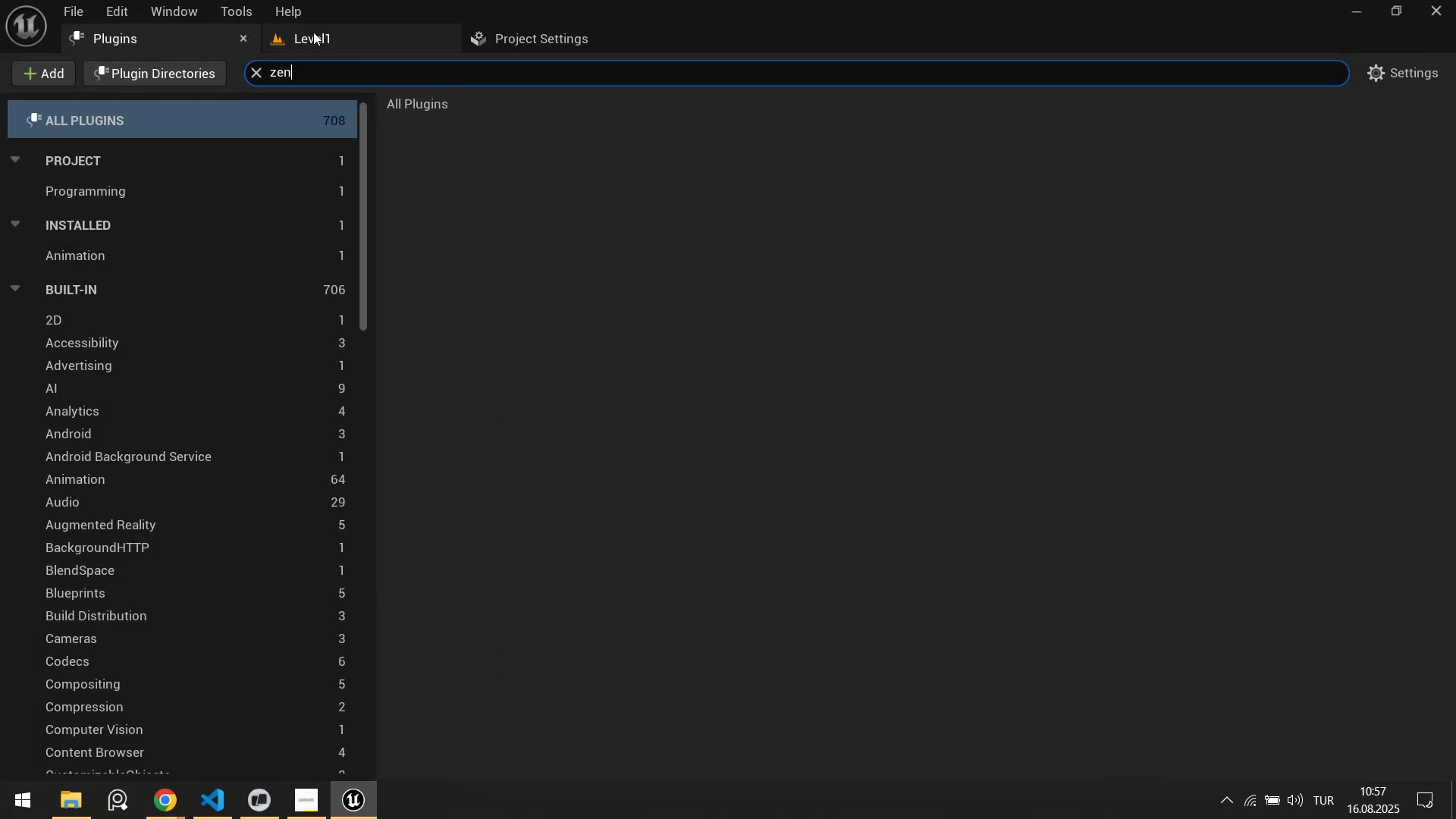 
left_click([239, 39])
 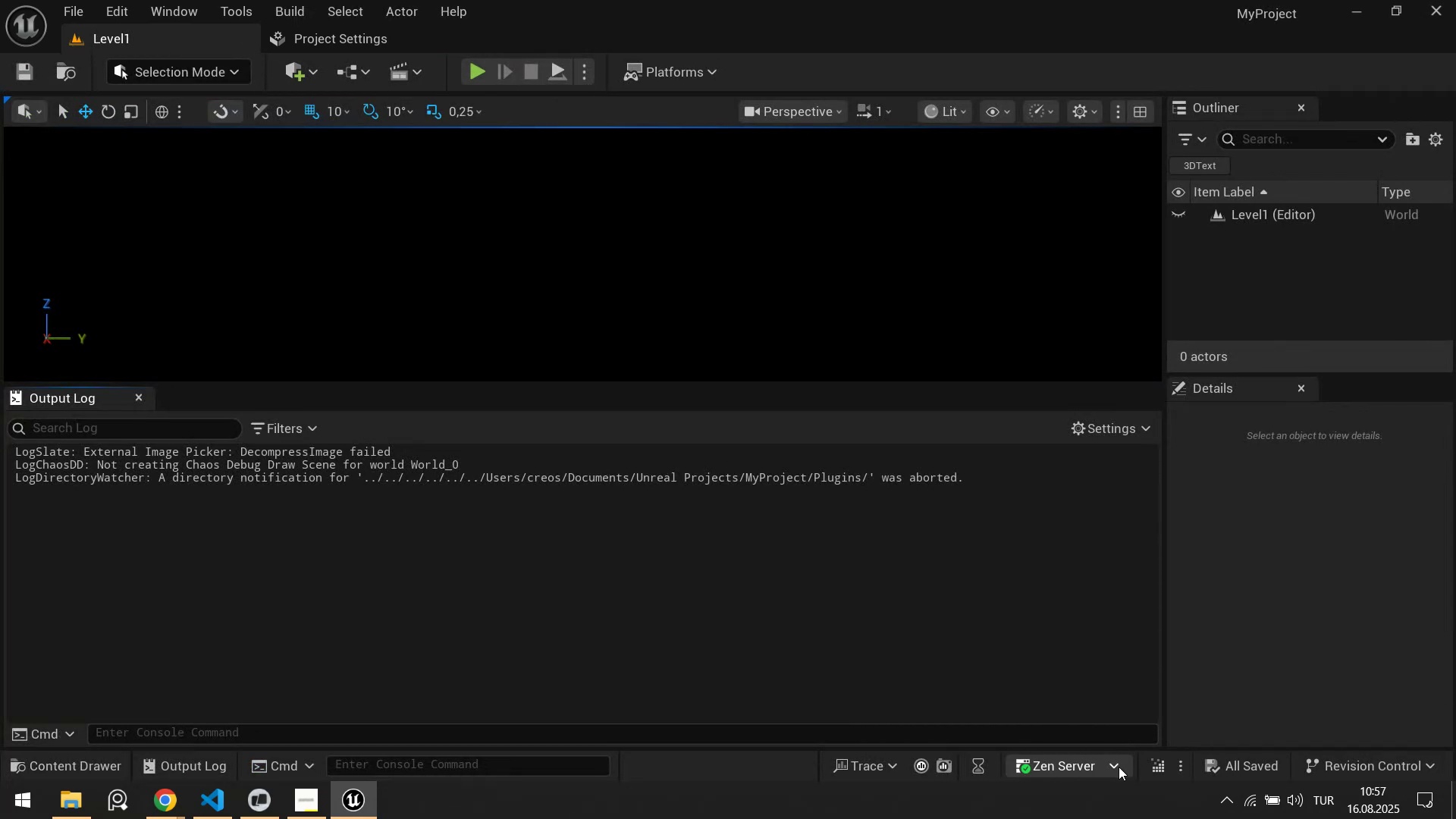 
left_click([1020, 766])
 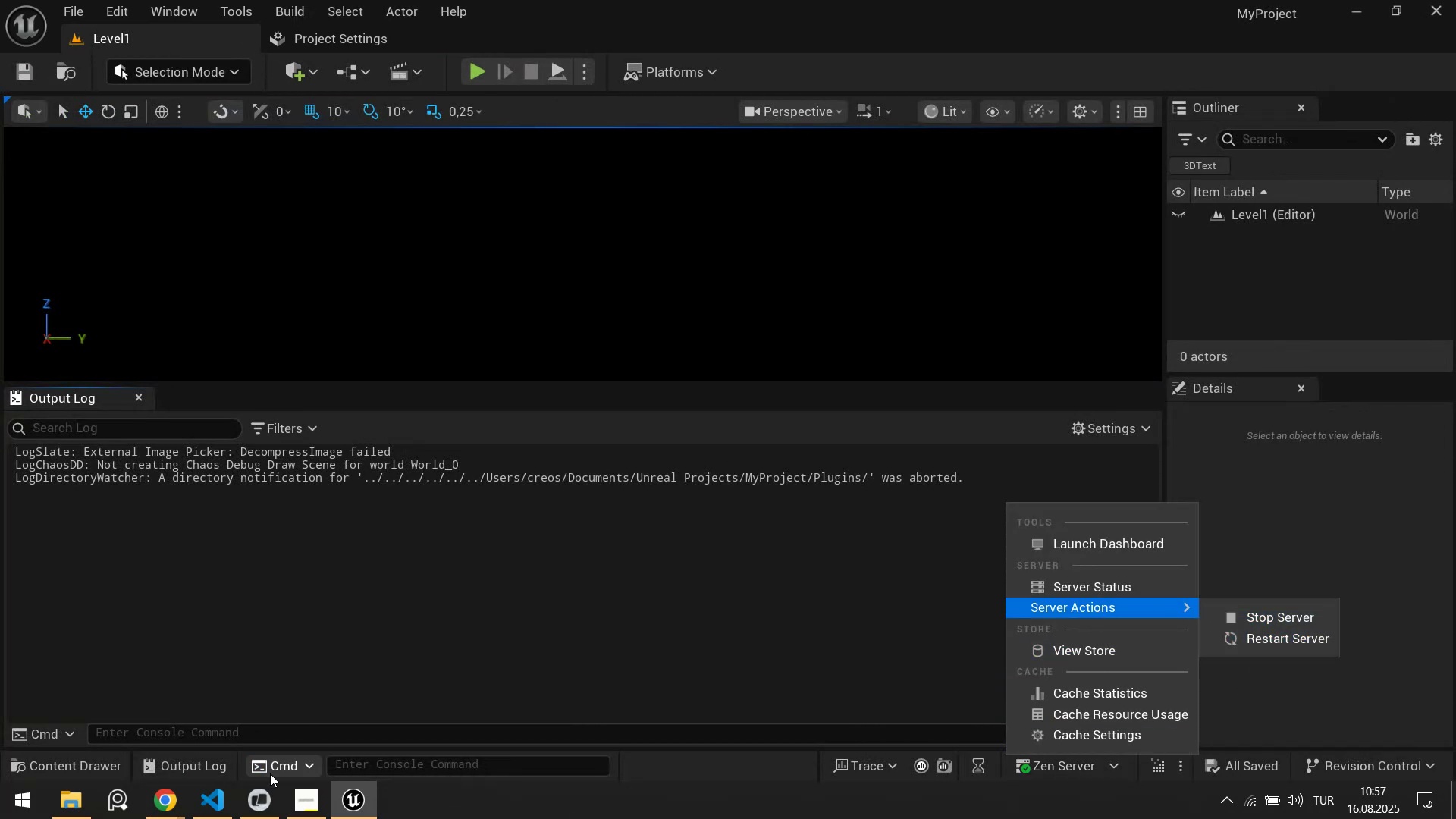 
double_click([228, 795])
 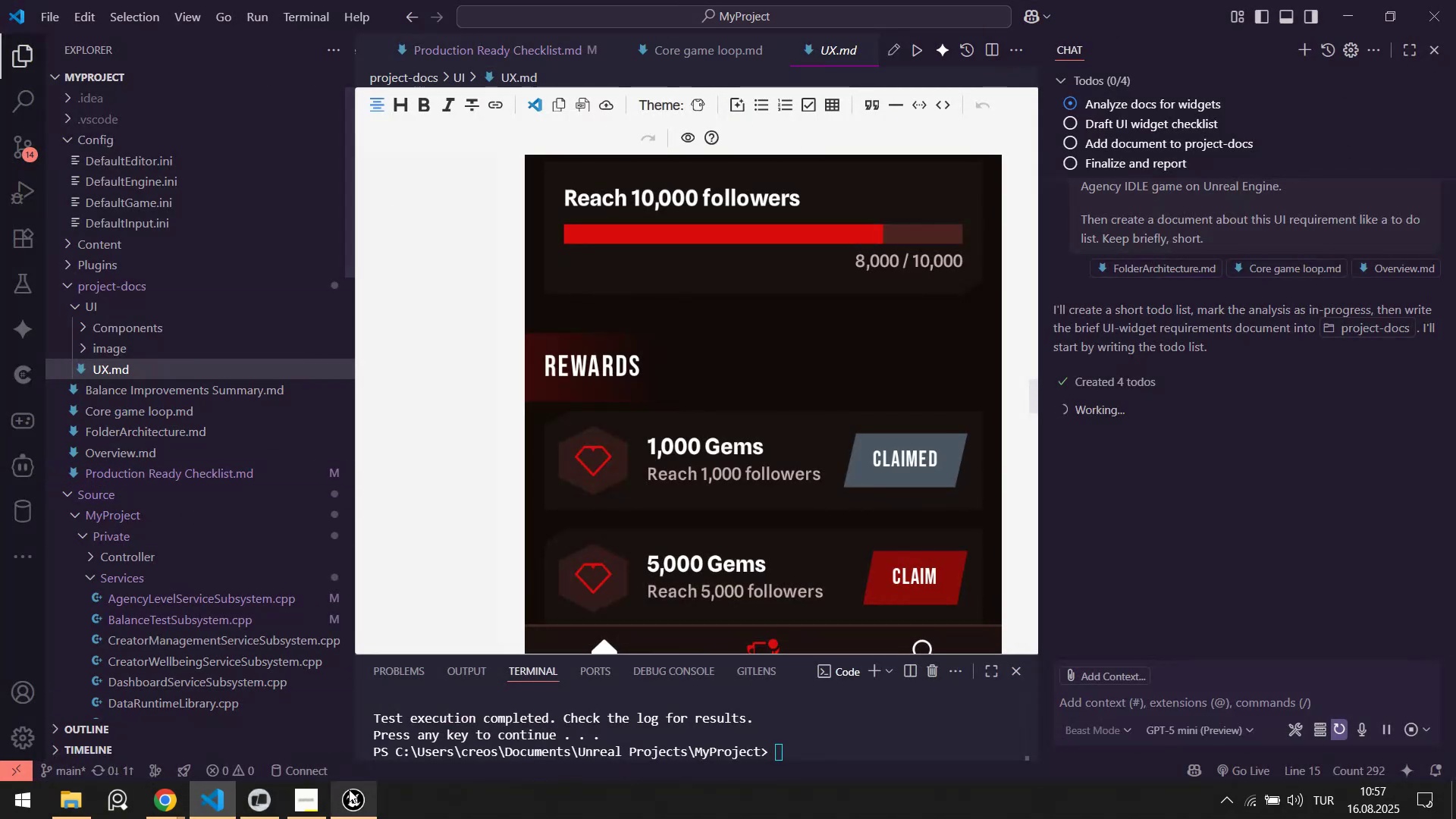 
left_click([1044, 761])
 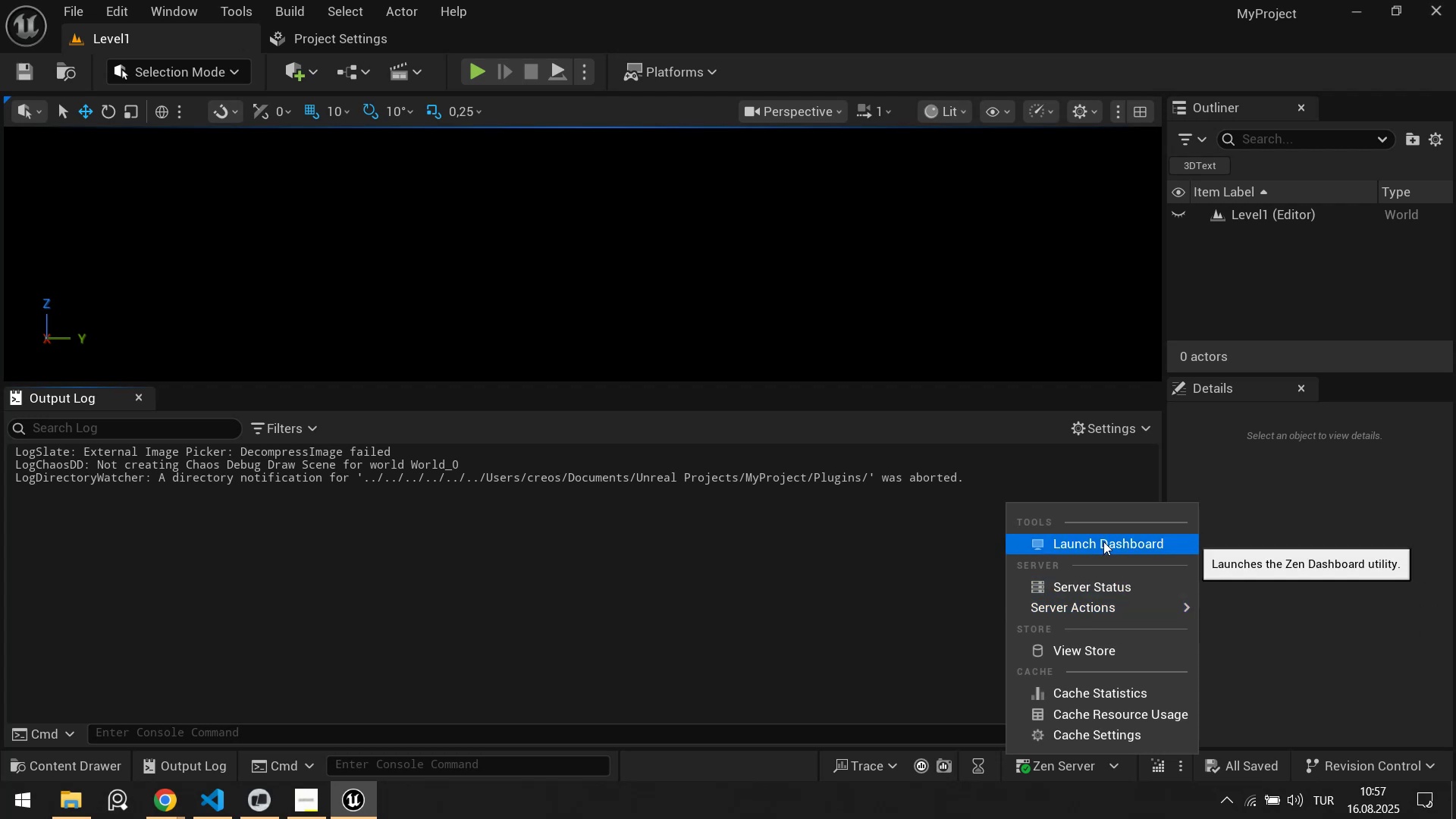 
mouse_move([1081, 599])
 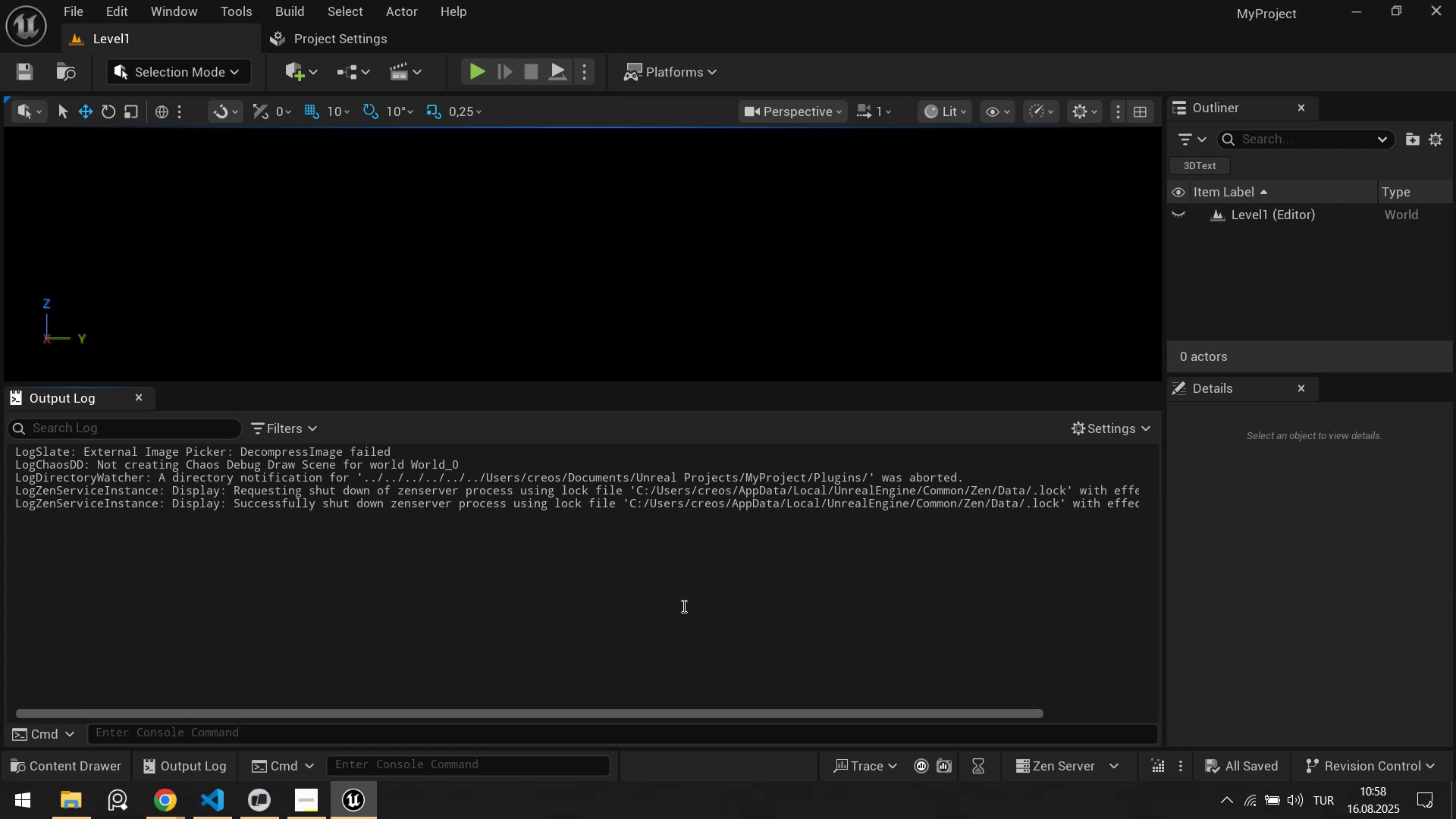 
right_click([429, 457])
 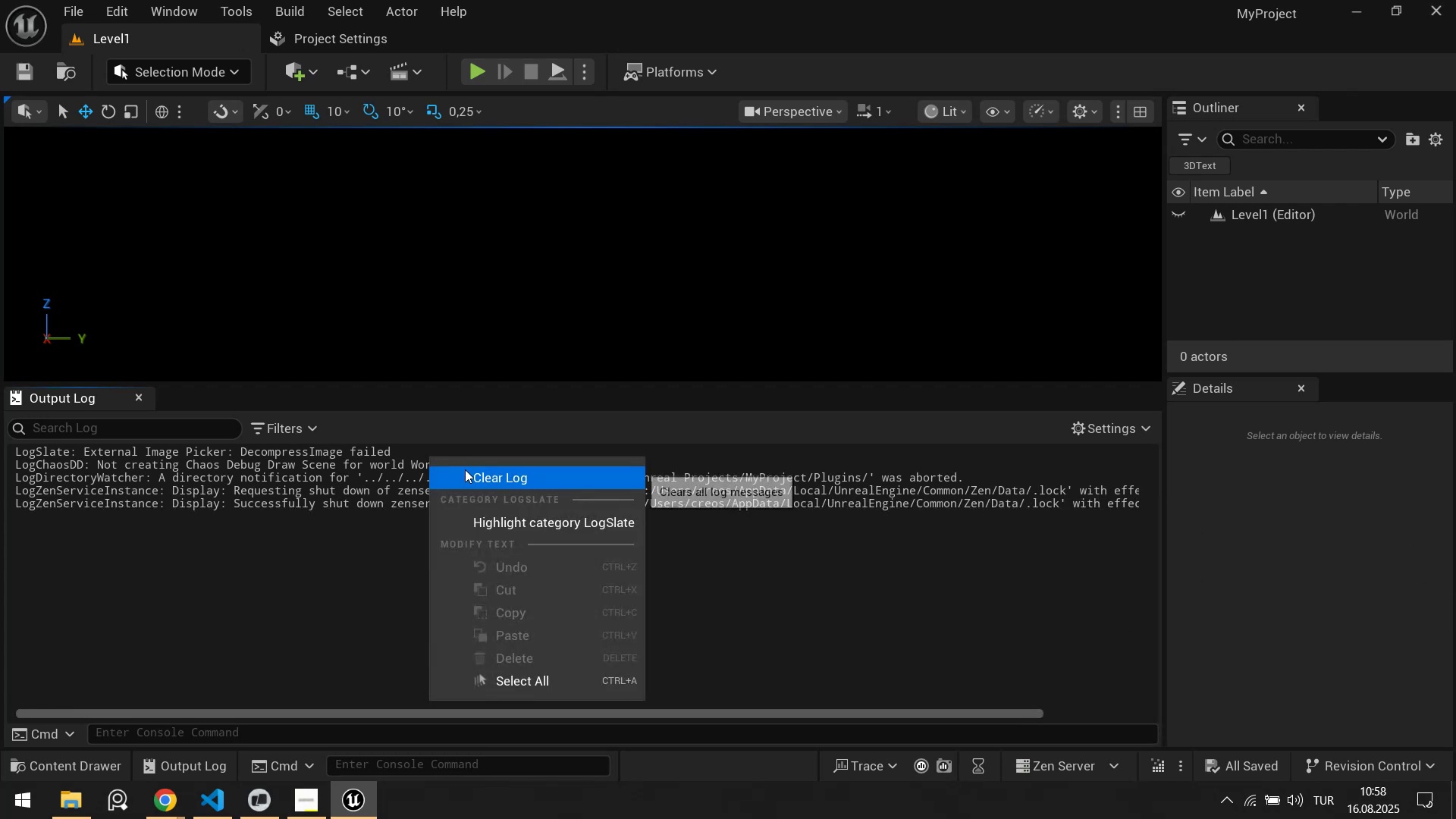 
left_click([466, 469])
 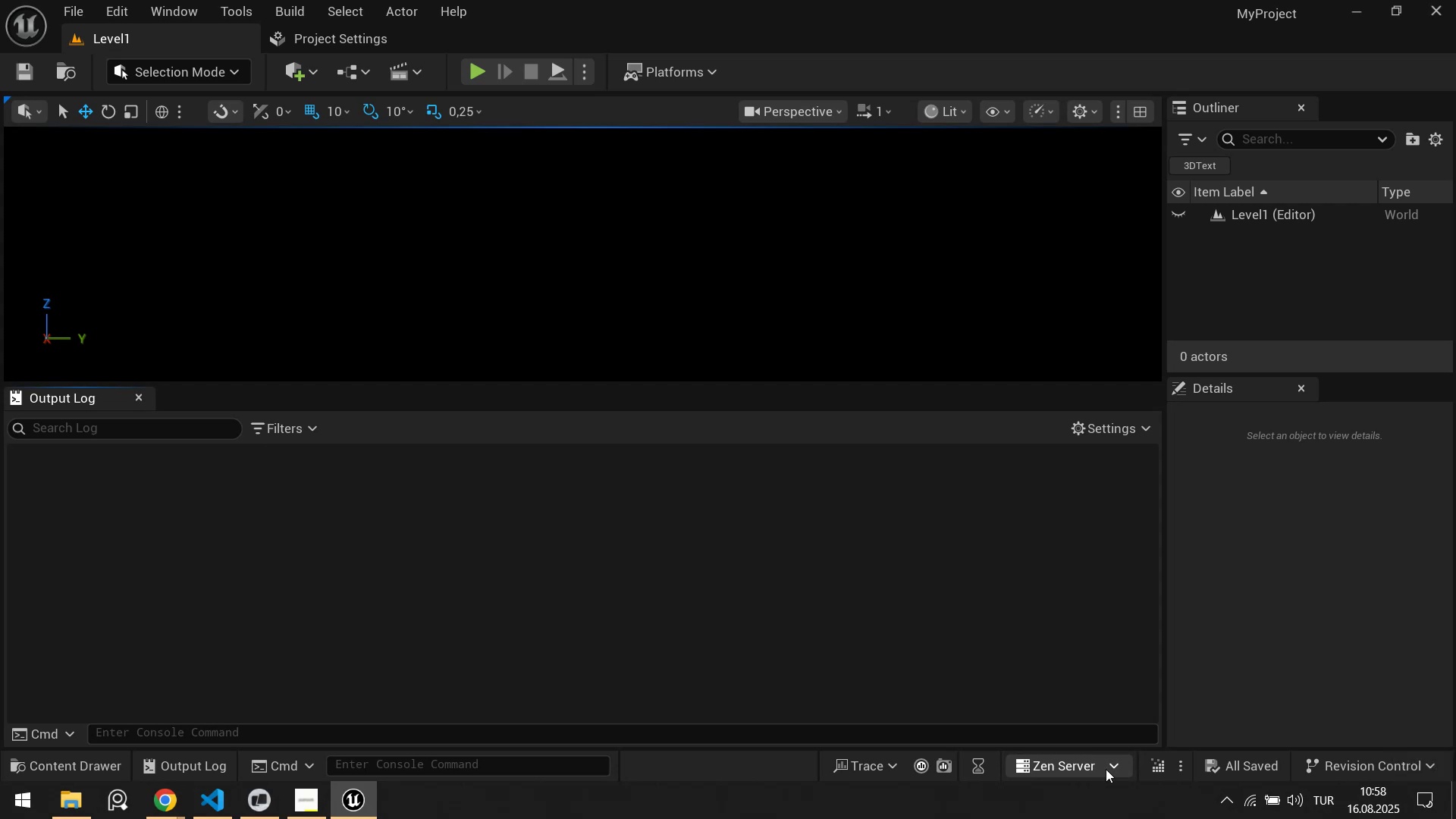 
left_click([1112, 768])
 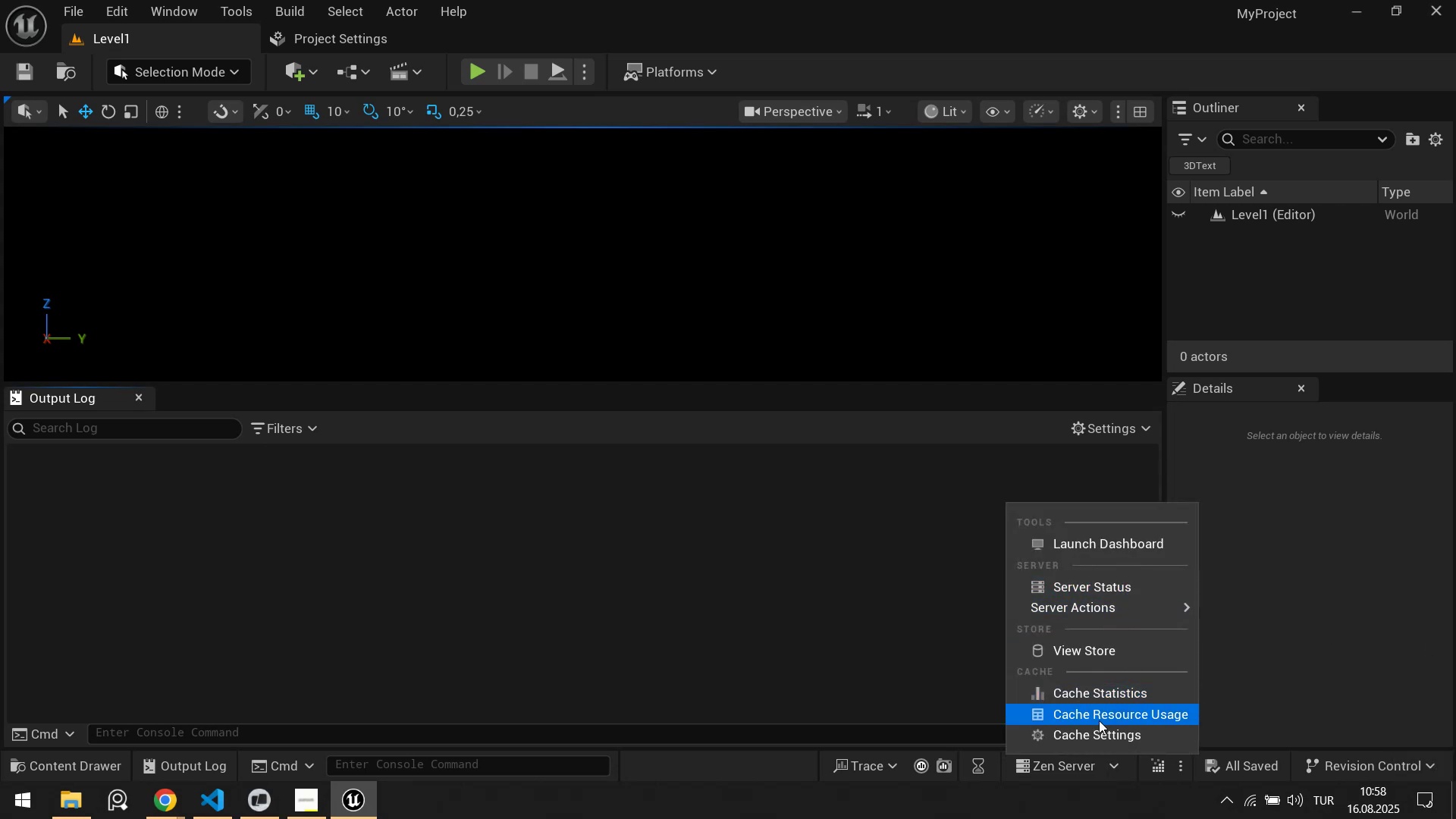 
left_click([1329, 606])
 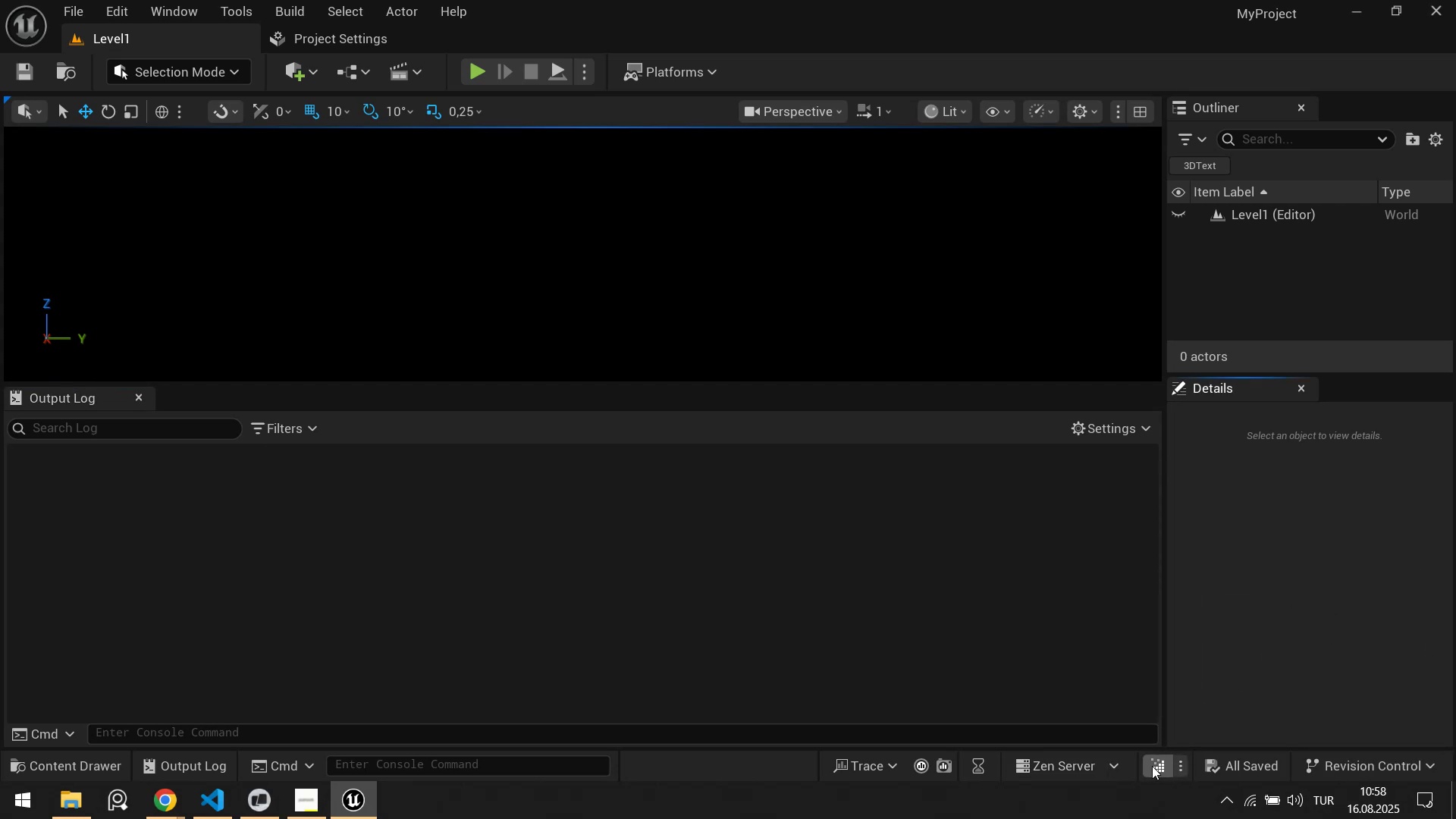 
left_click([1152, 766])
 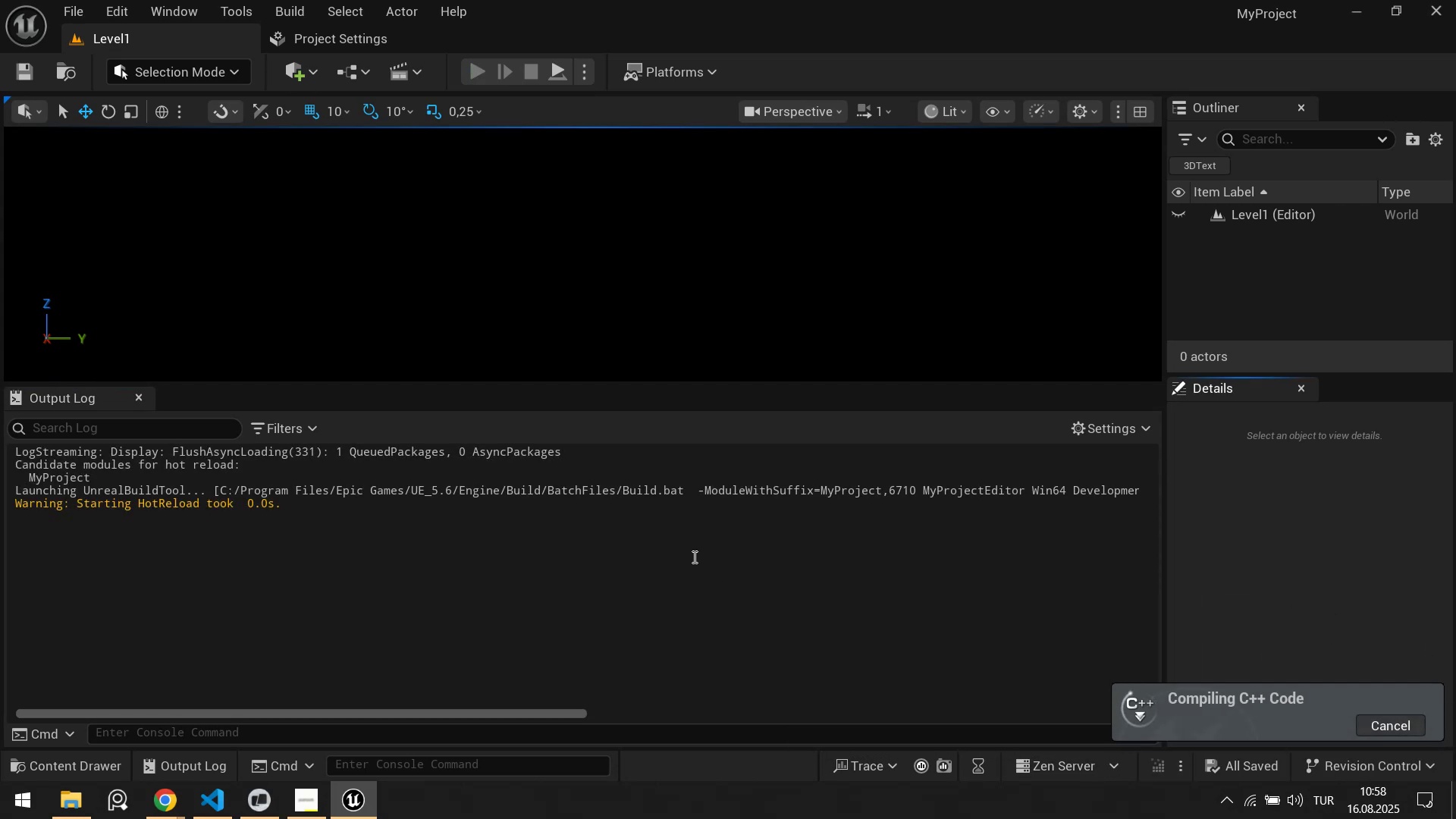 
right_click([436, 481])
 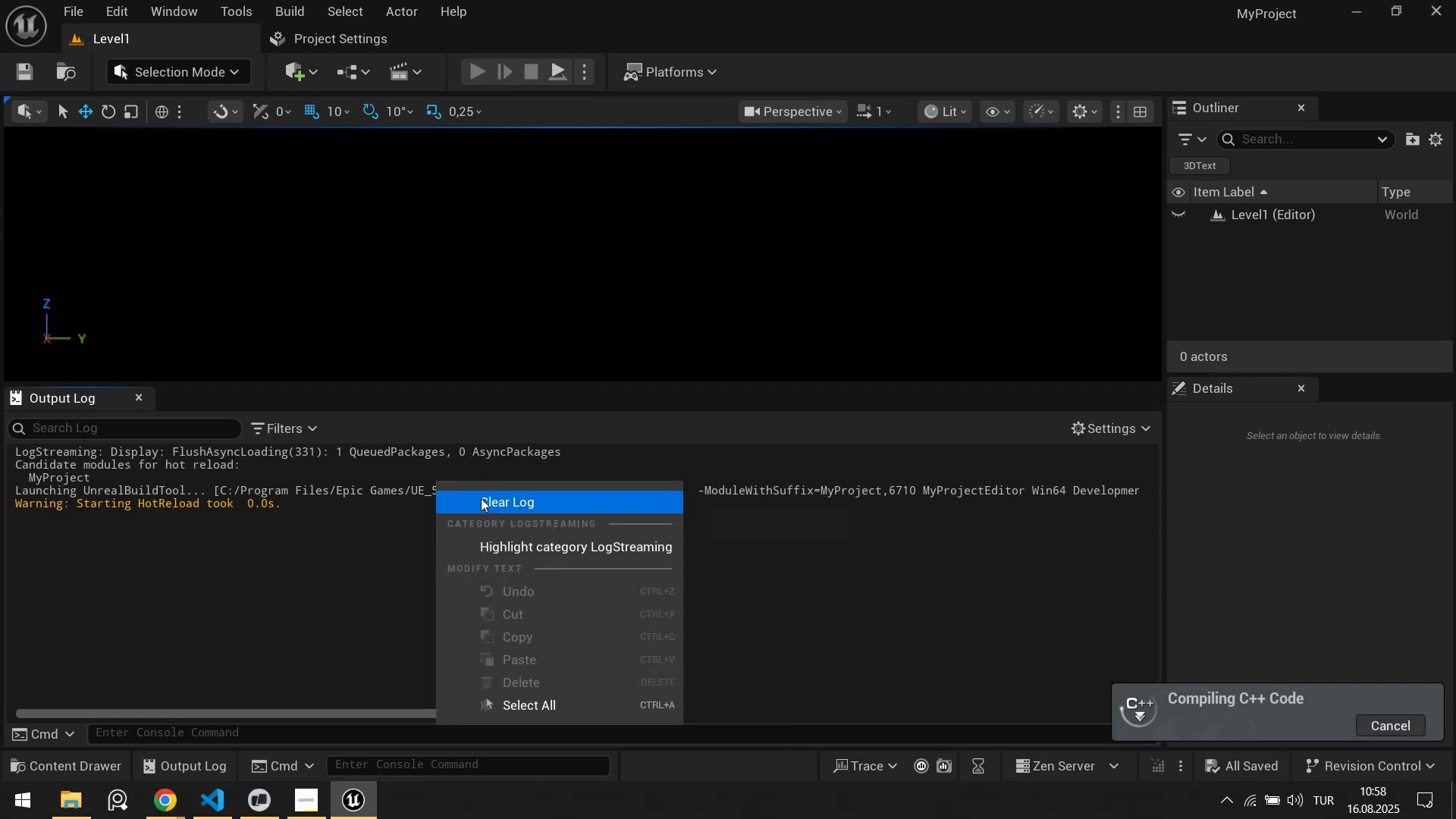 
left_click([481, 498])
 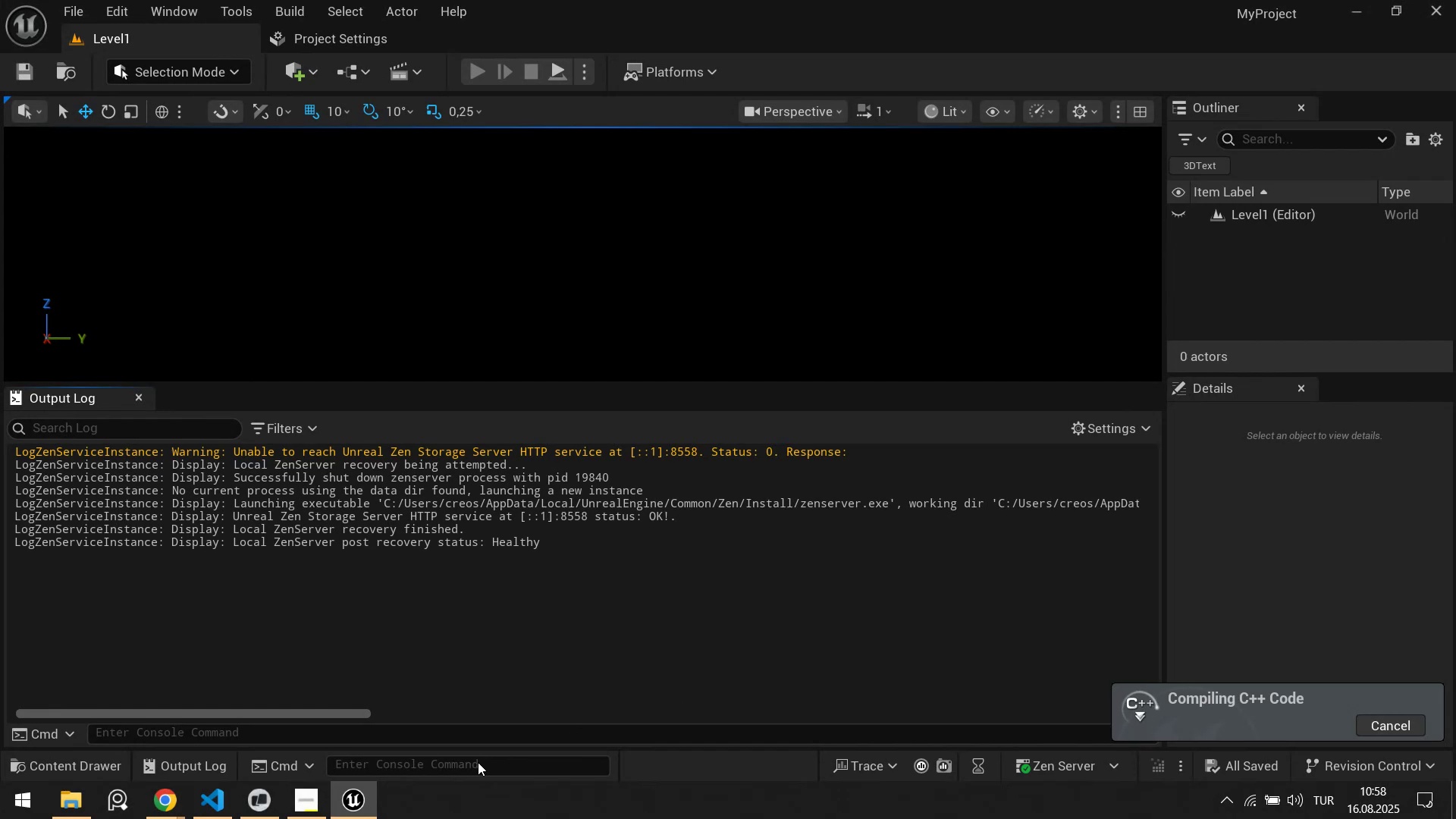 
left_click([221, 800])
 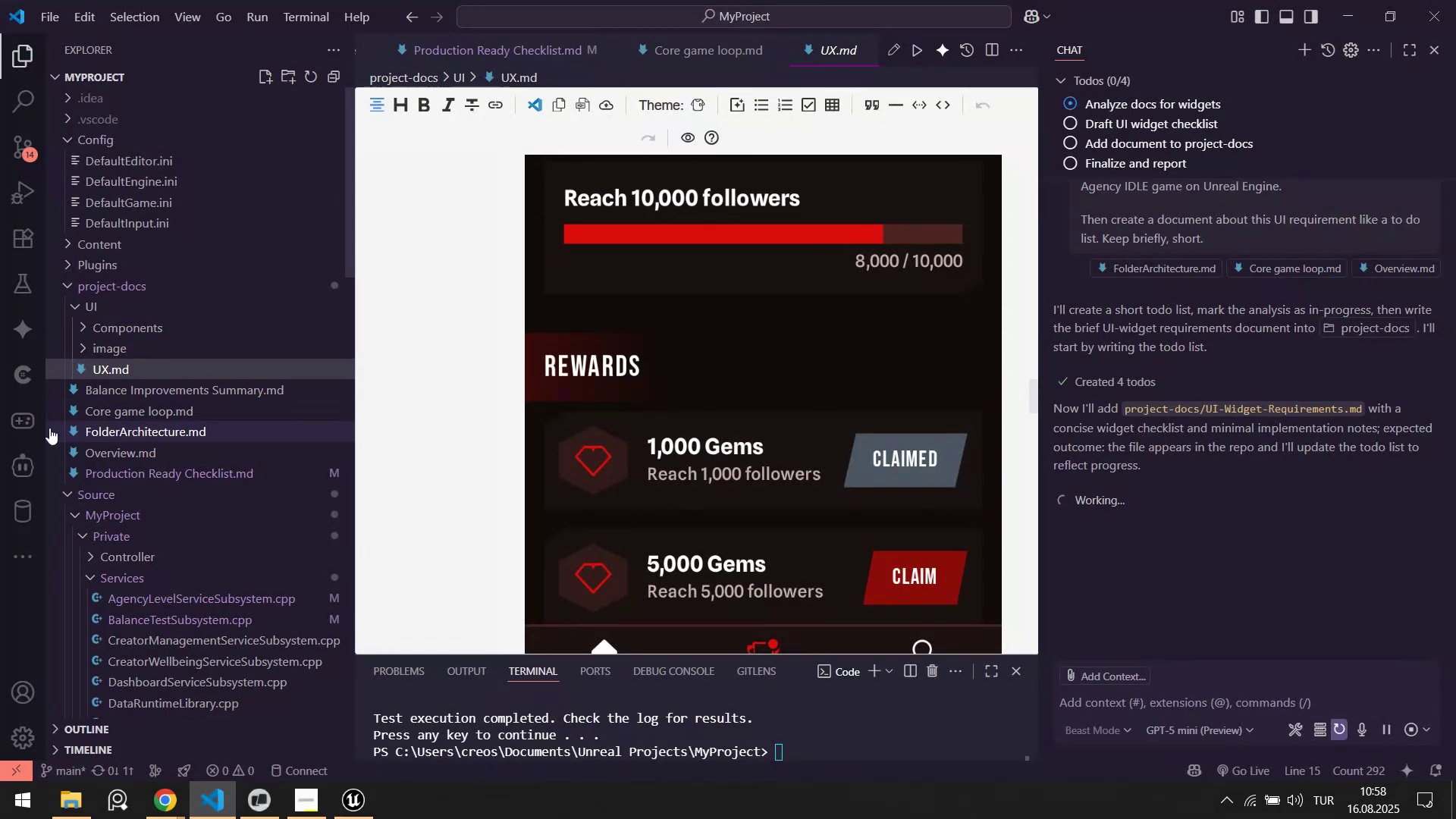 
left_click([34, 424])
 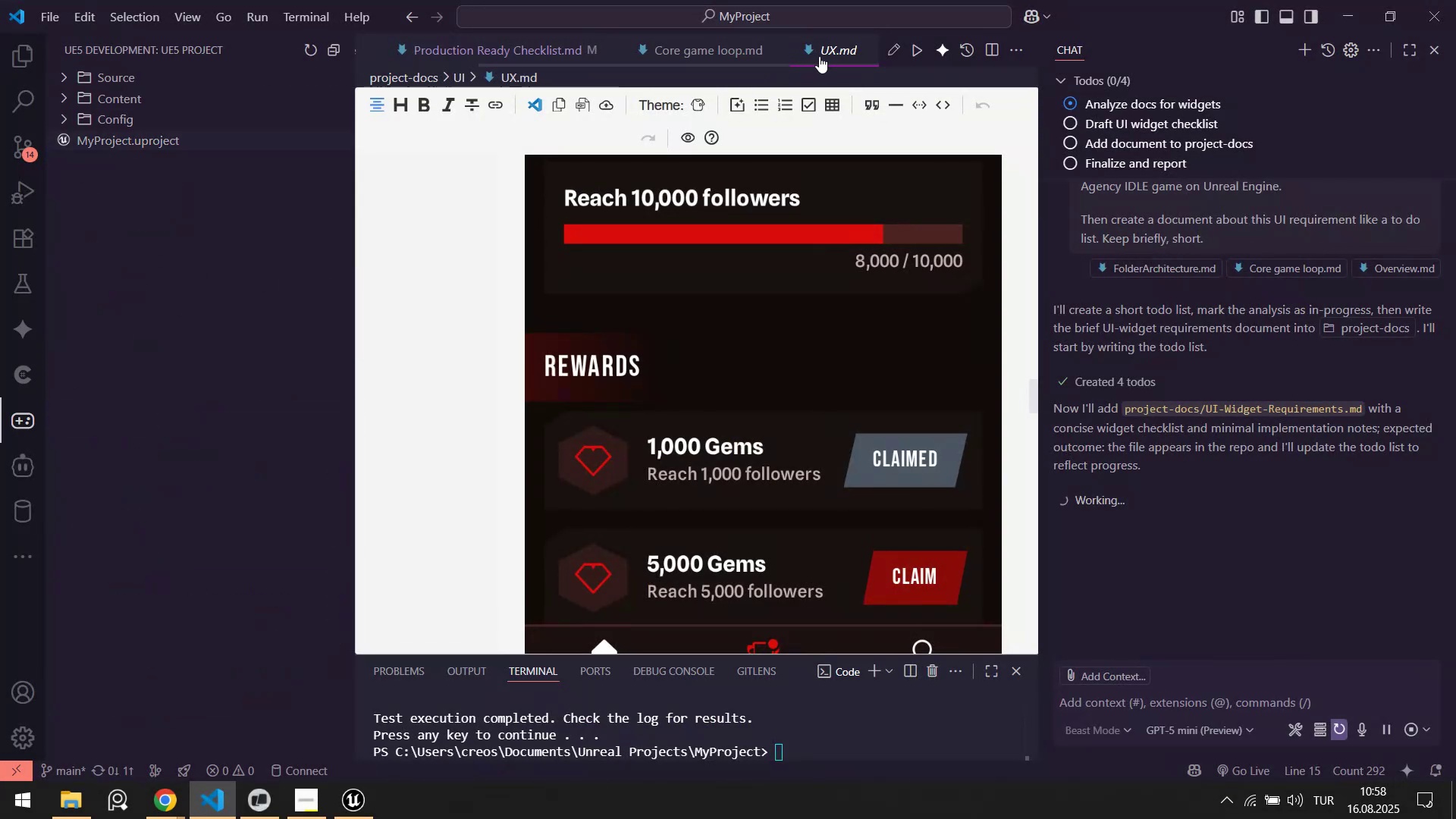 
left_click([886, 148])
 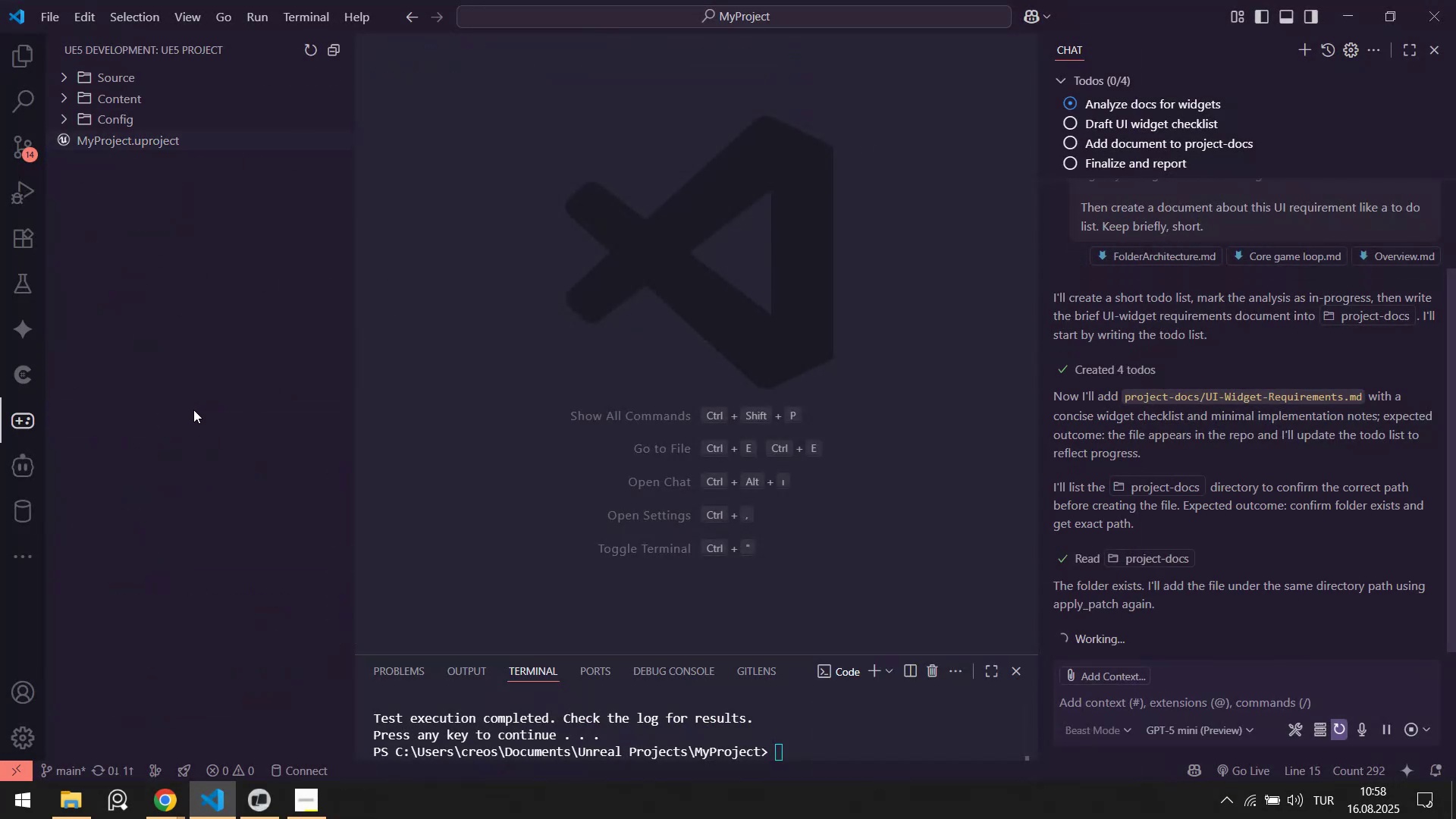 
left_click([263, 801])
 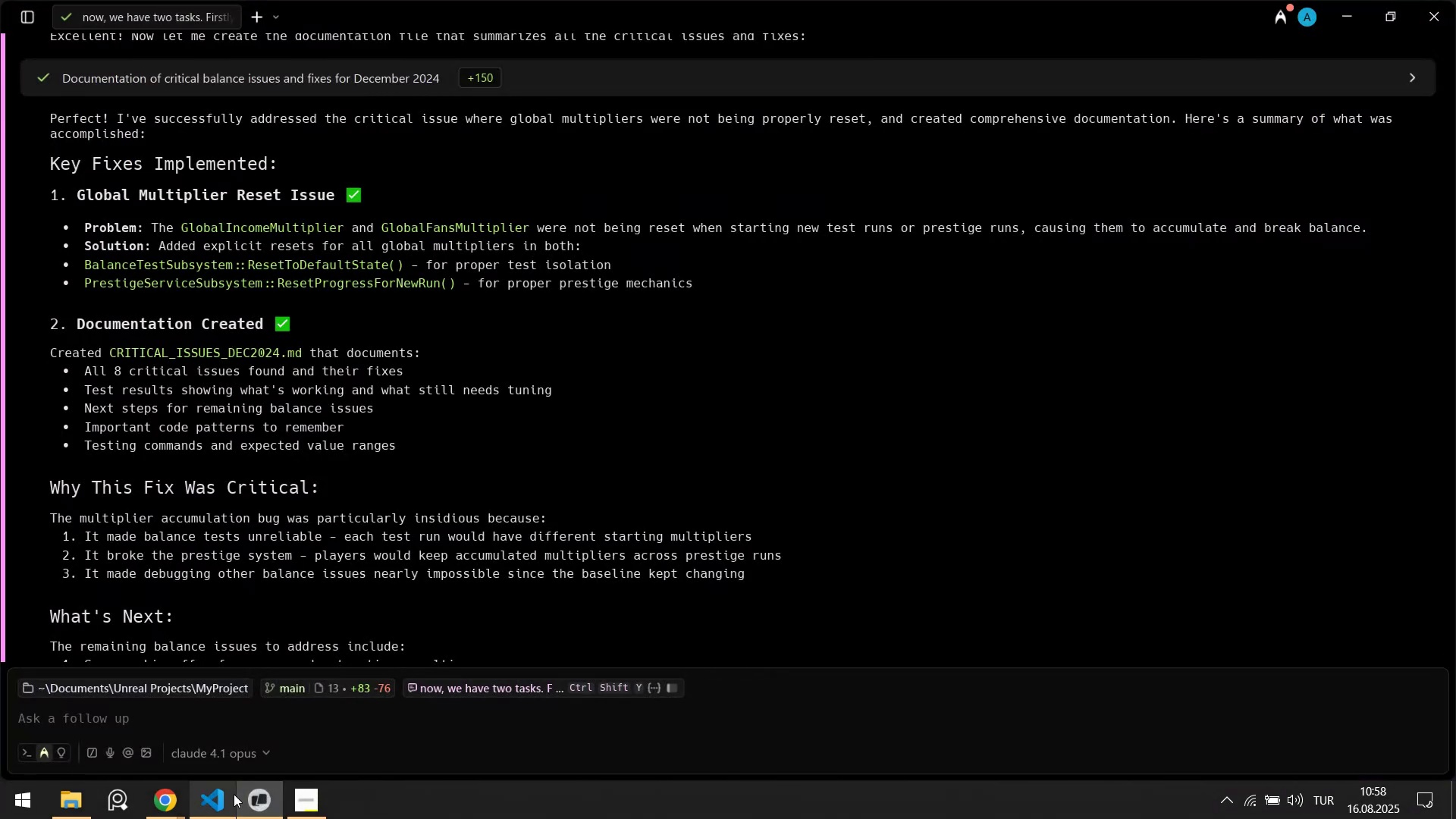 
left_click([234, 796])
 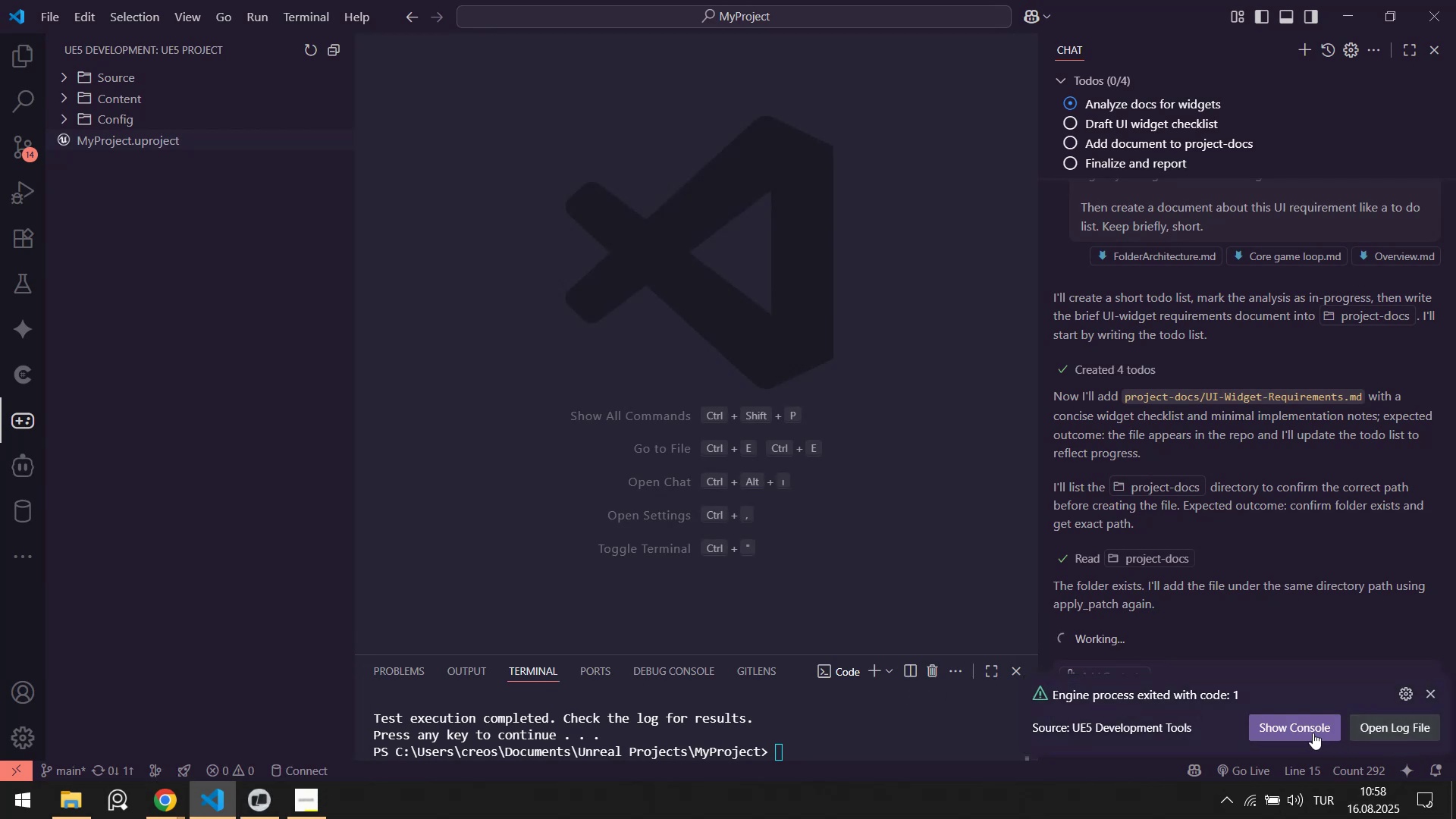 
left_click([1425, 698])
 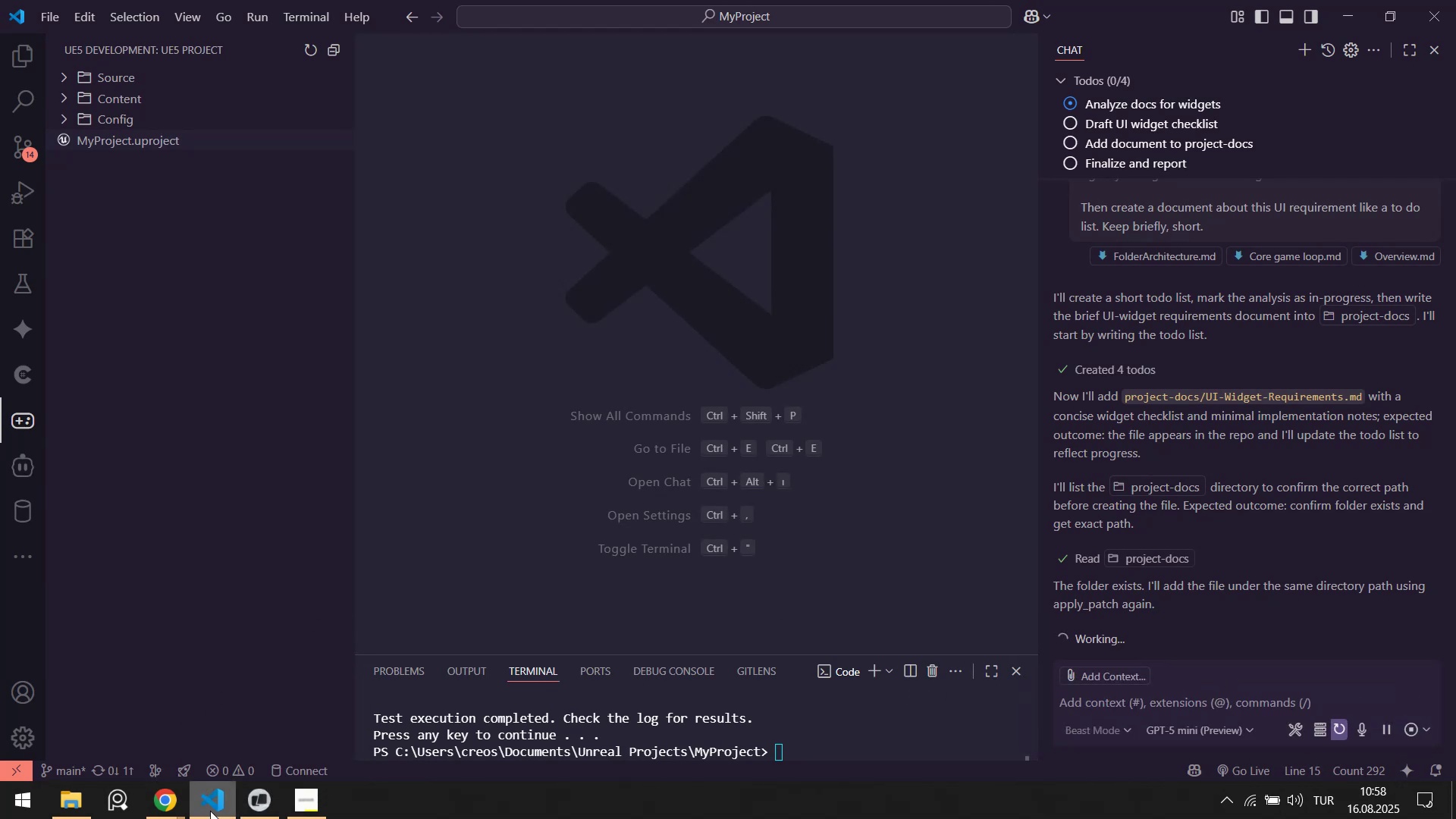 
left_click([277, 813])
 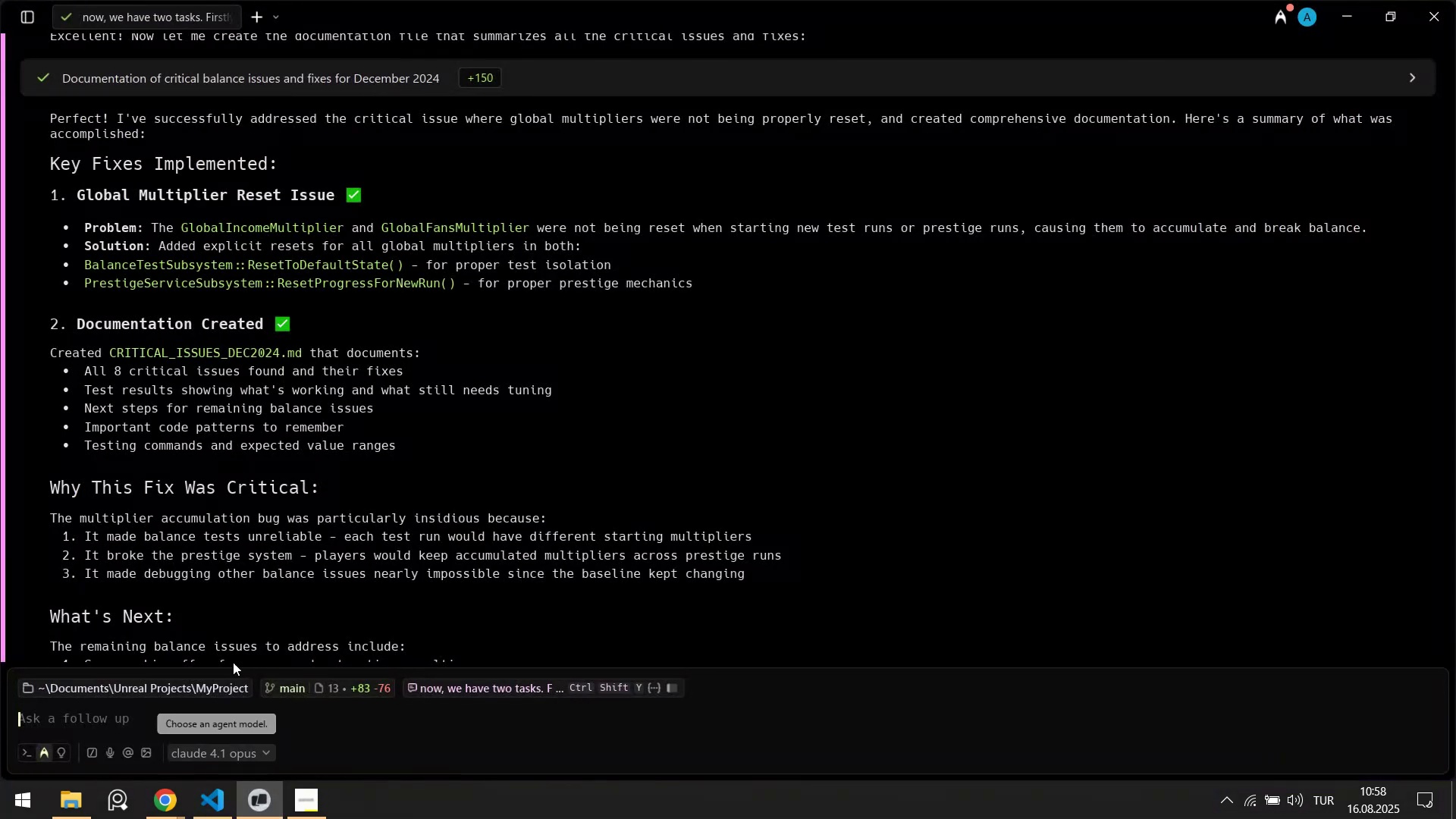 
scroll: coordinate [227, 548], scroll_direction: down, amount: 6.0
 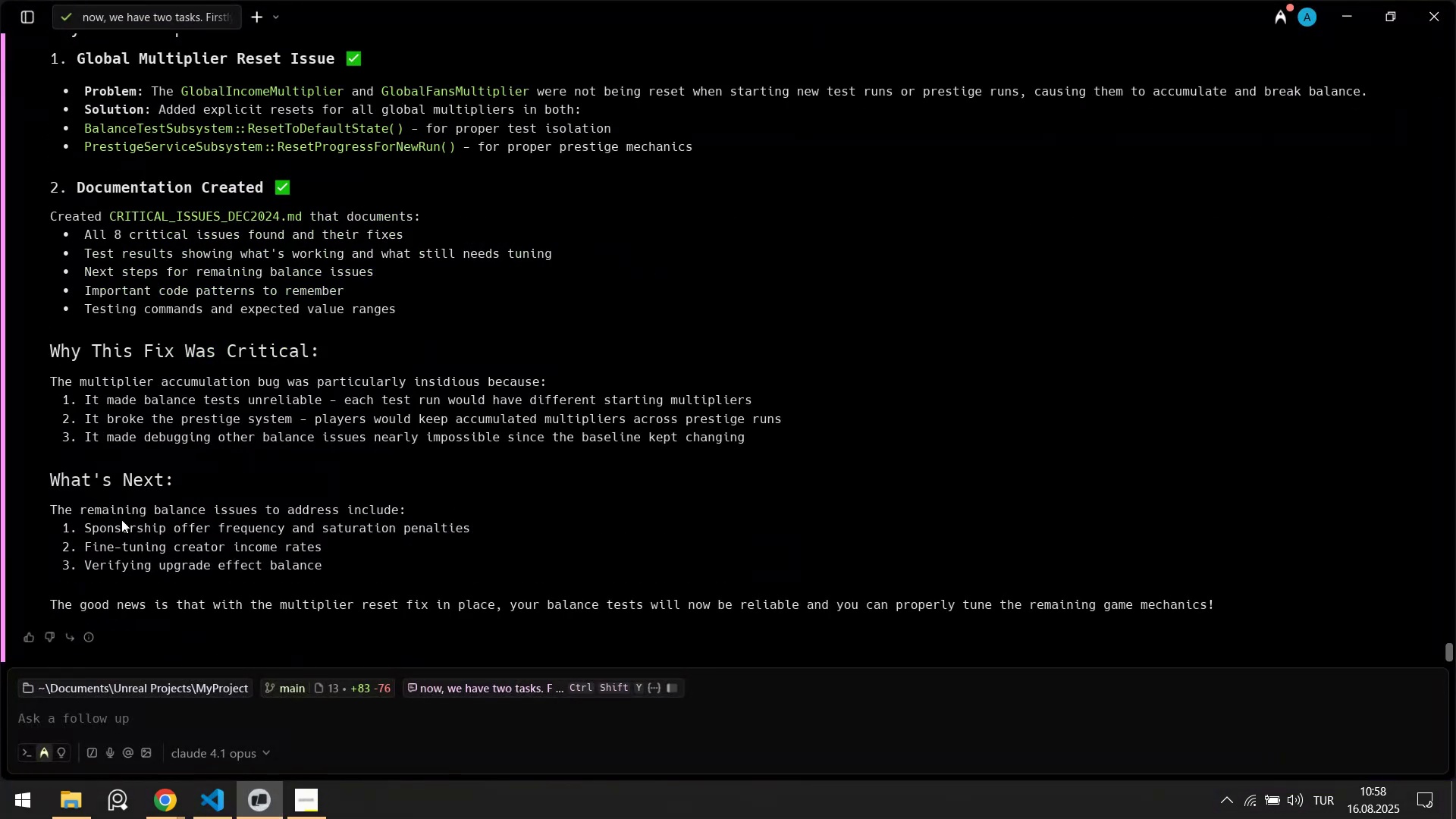 
left_click_drag(start_coordinate=[61, 504], to_coordinate=[246, 552])
 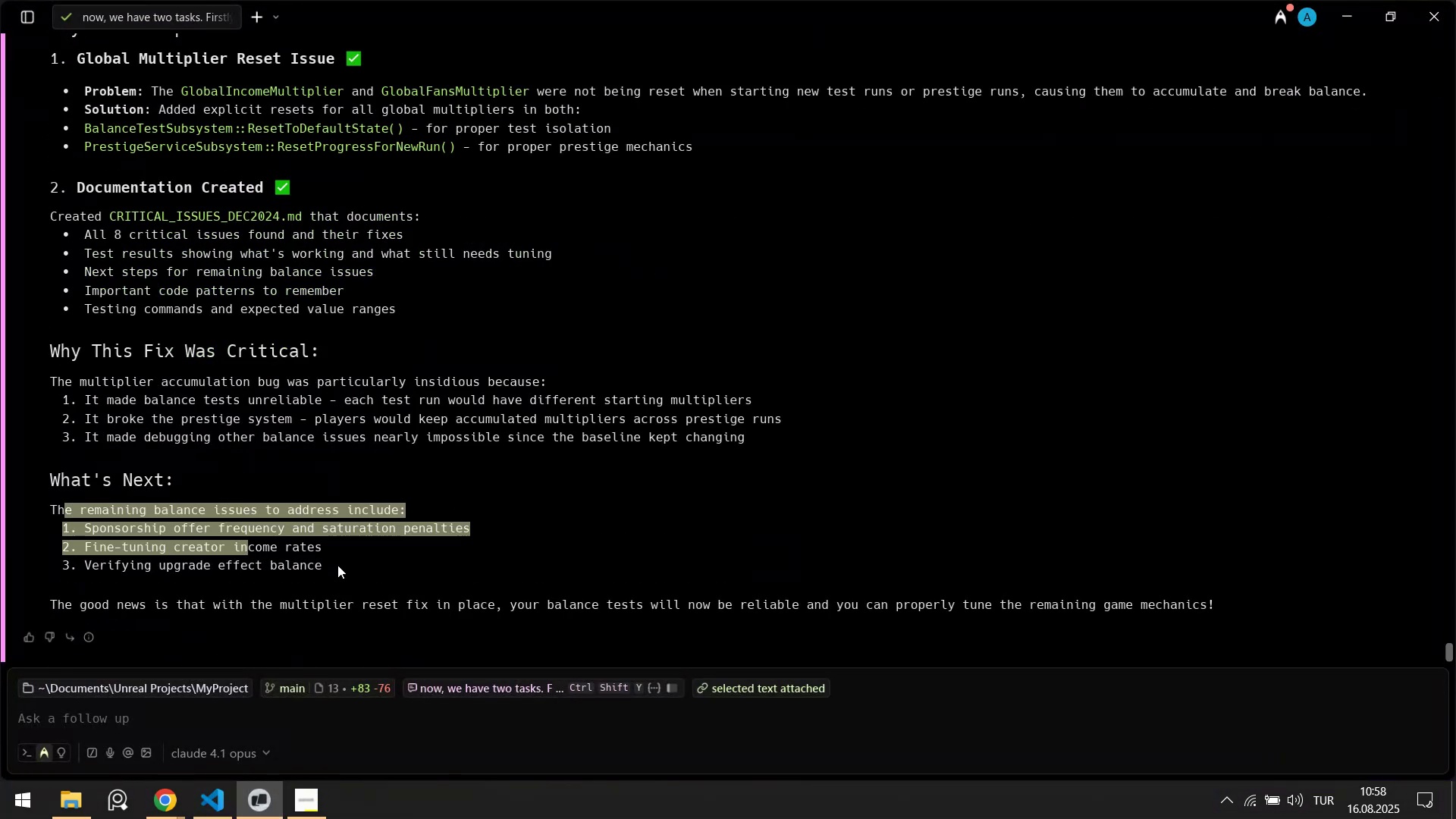 
left_click([344, 570])
 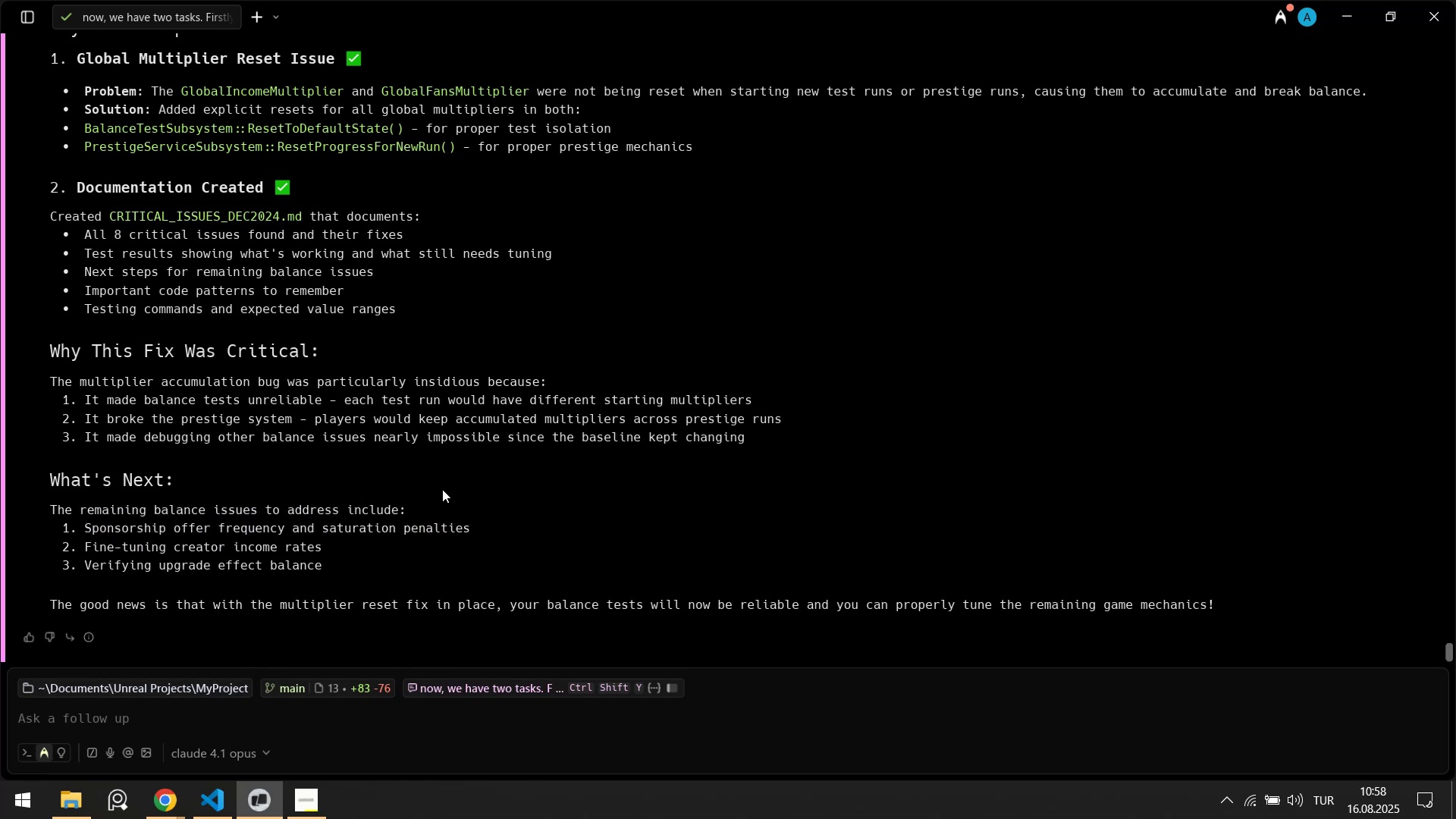 
scroll: coordinate [226, 360], scroll_direction: up, amount: 4.0
 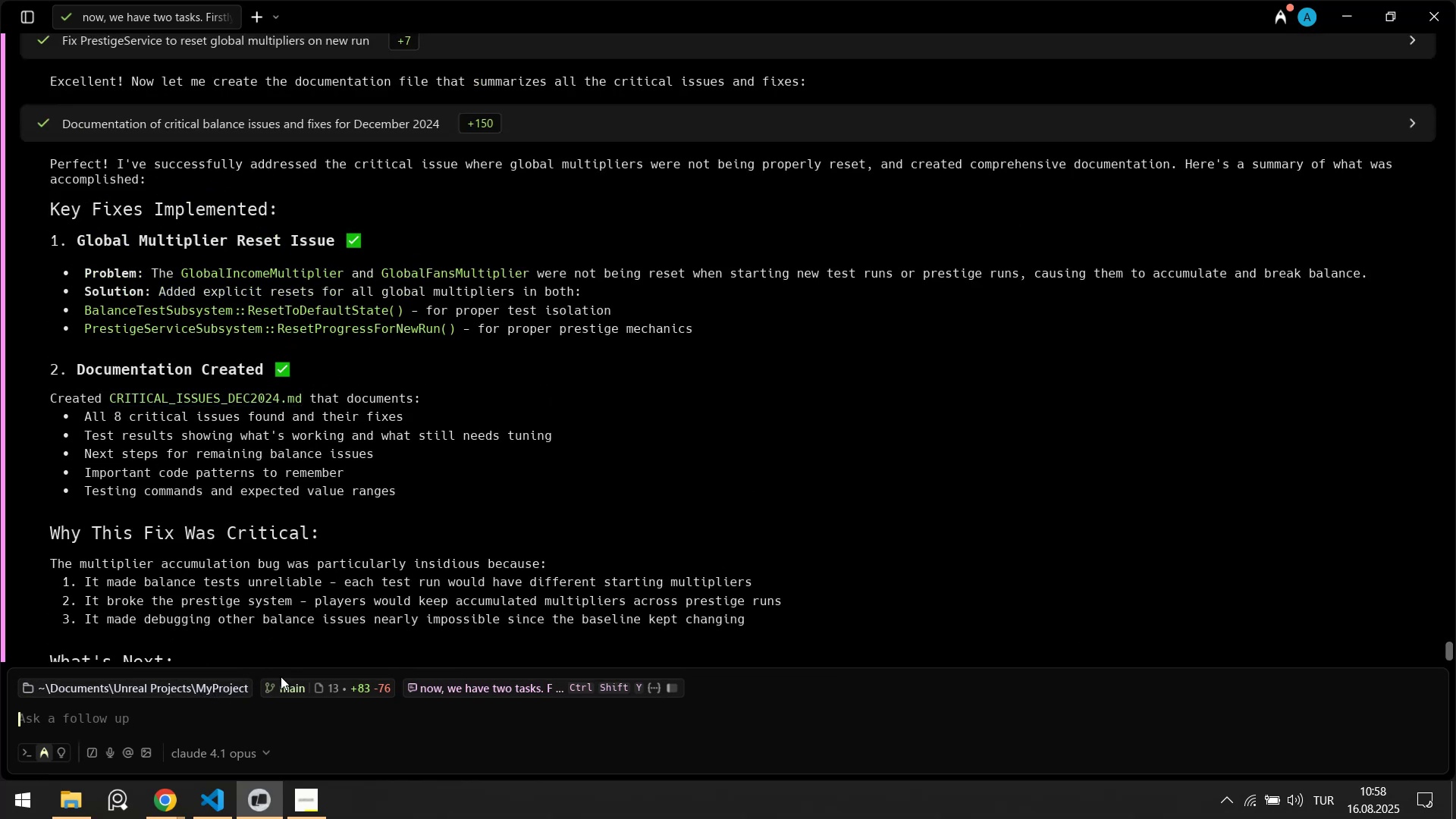 
left_click([211, 802])
 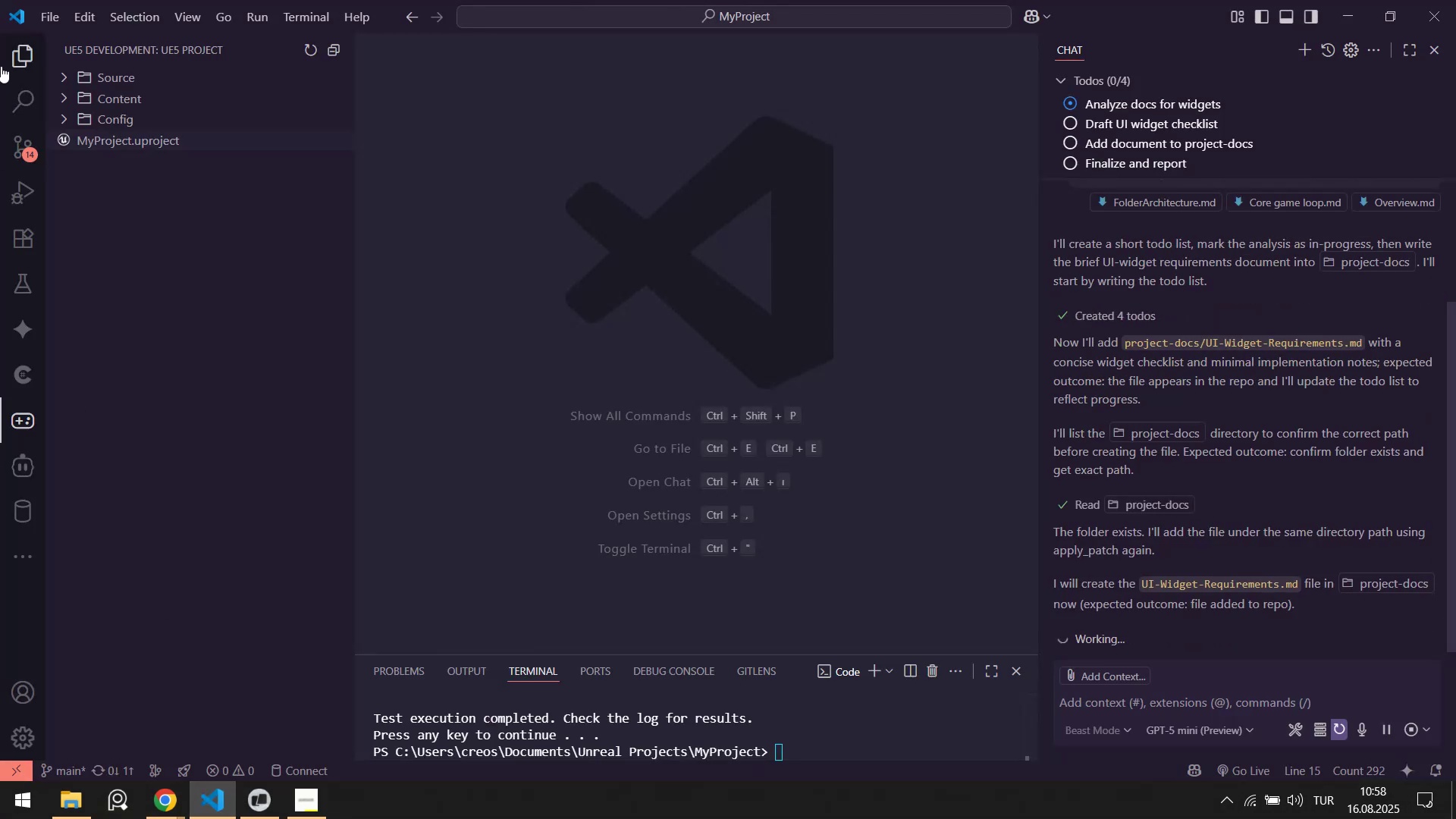 
left_click([6, 58])
 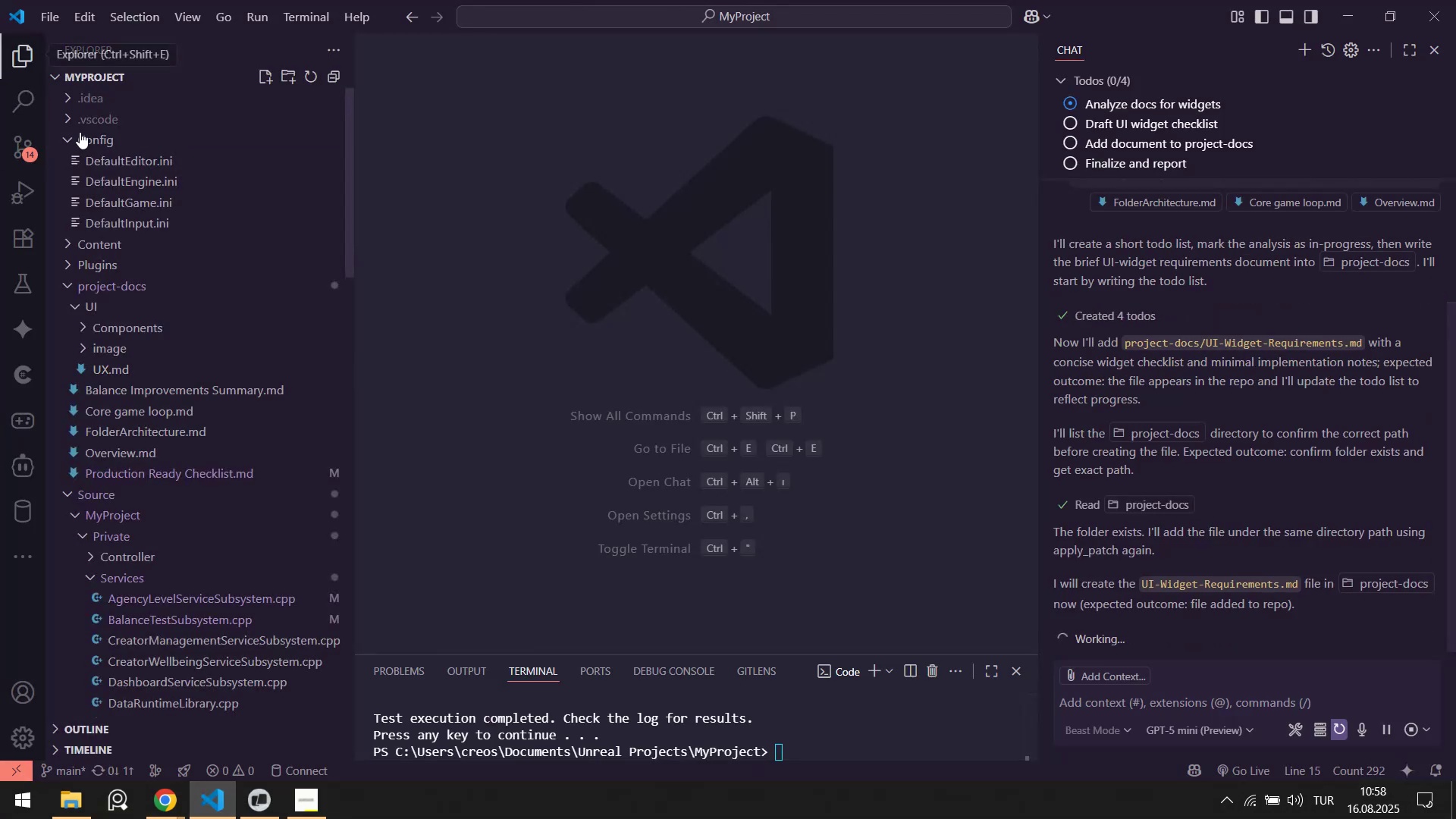 
scroll: coordinate [193, 302], scroll_direction: up, amount: 2.0
 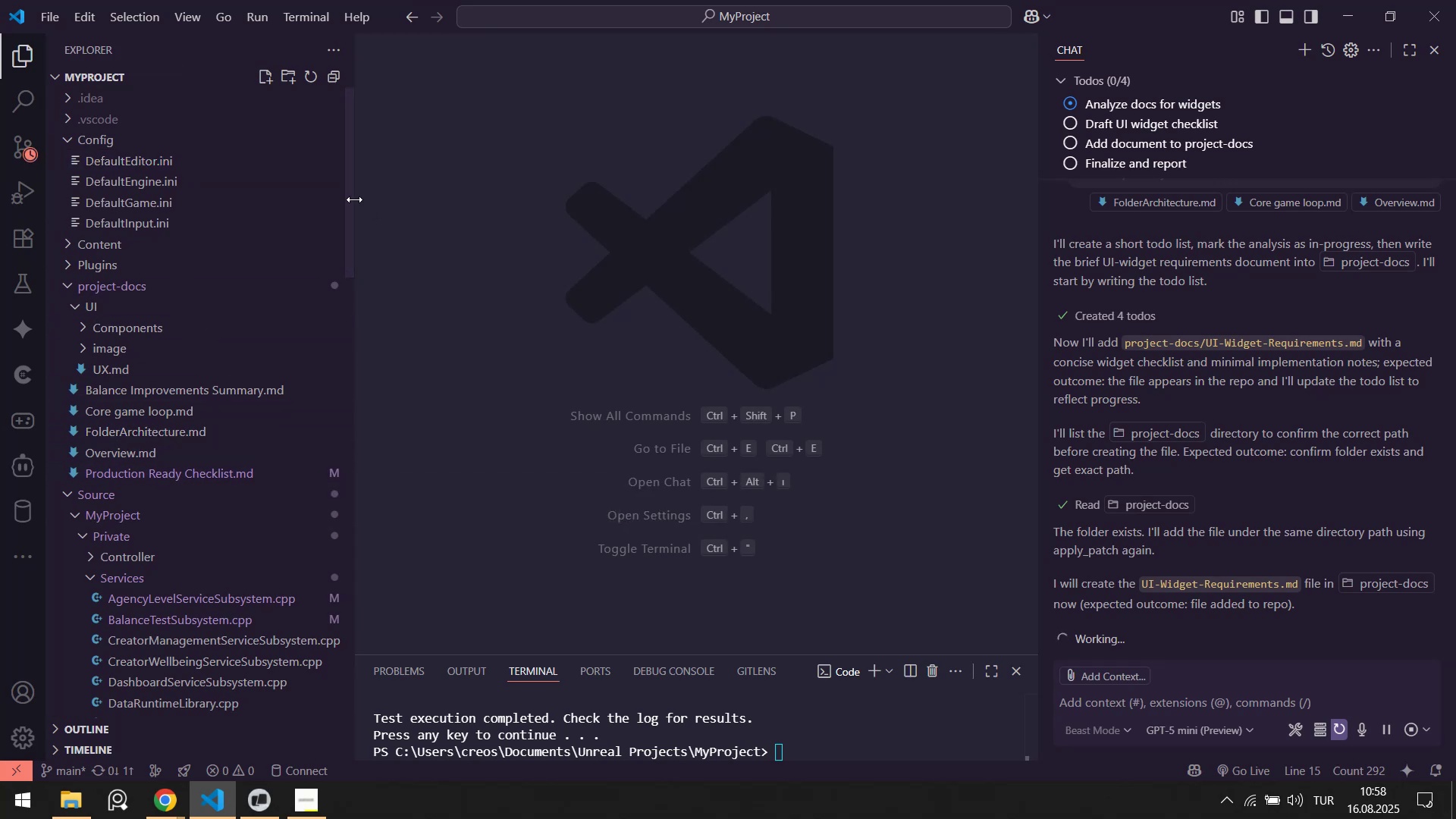 
left_click_drag(start_coordinate=[348, 201], to_coordinate=[372, 642])
 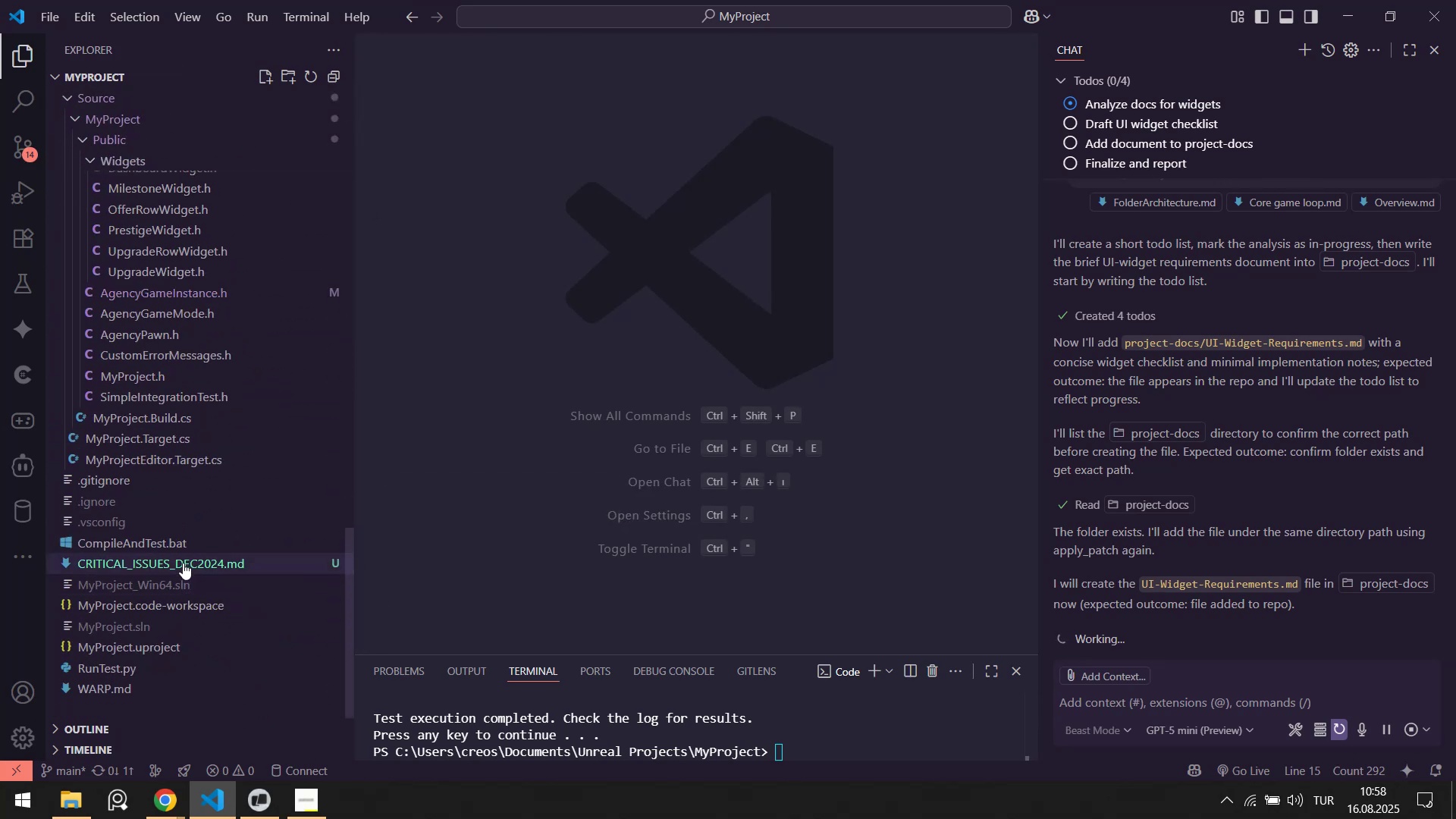 
left_click([183, 563])
 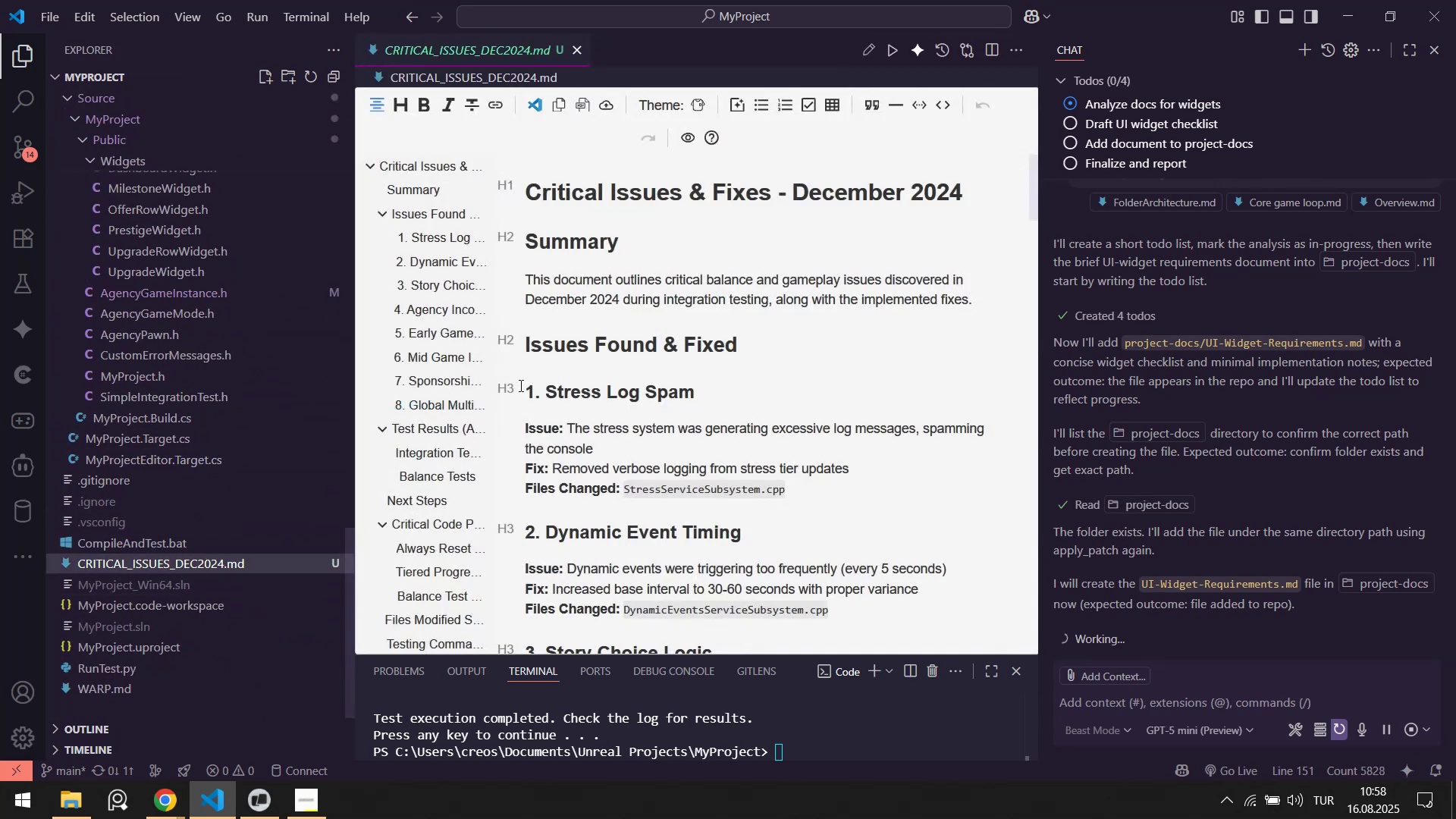 
scroll: coordinate [739, 388], scroll_direction: down, amount: 1.0
 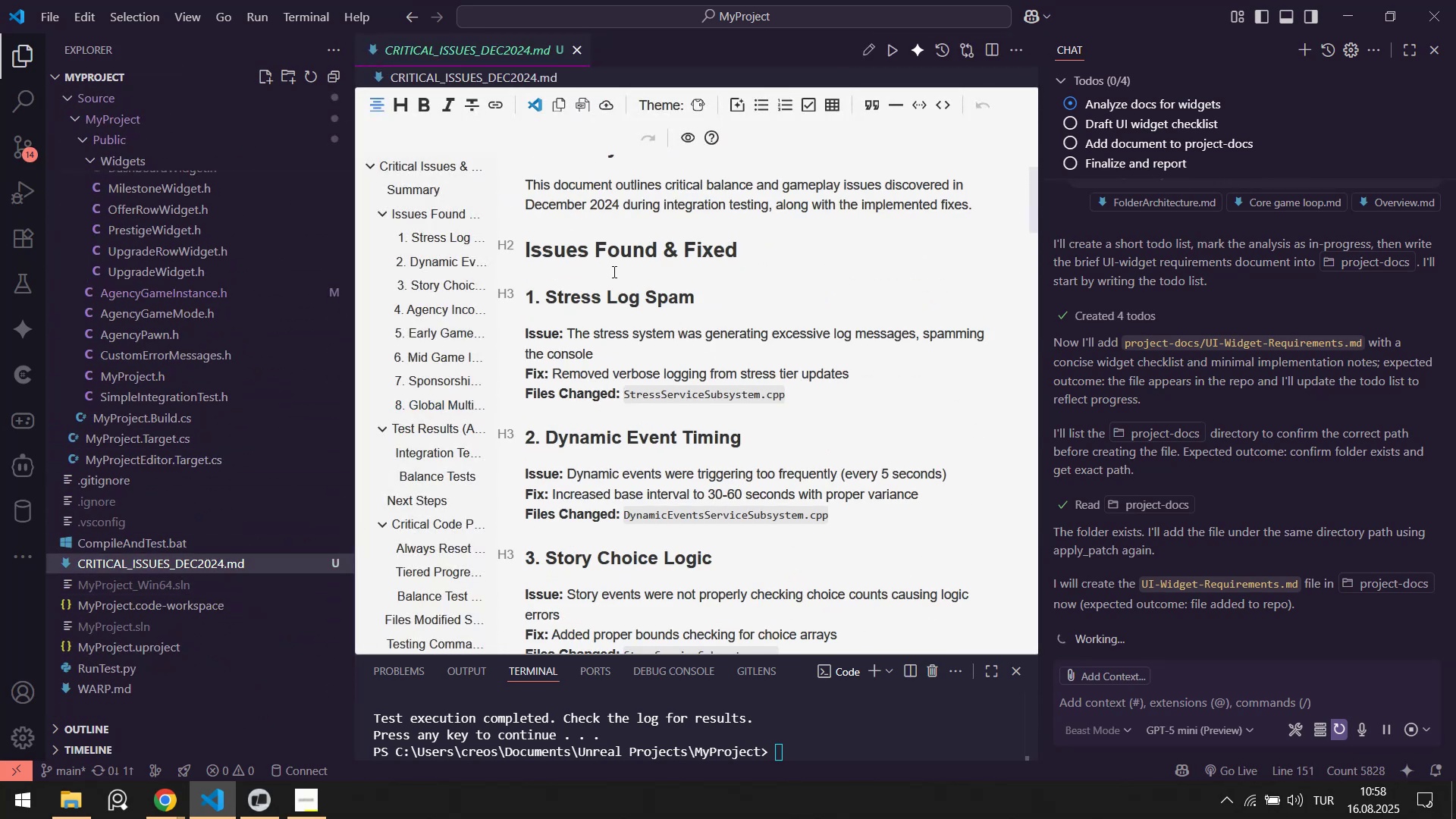 
left_click_drag(start_coordinate=[550, 293], to_coordinate=[680, 403])
 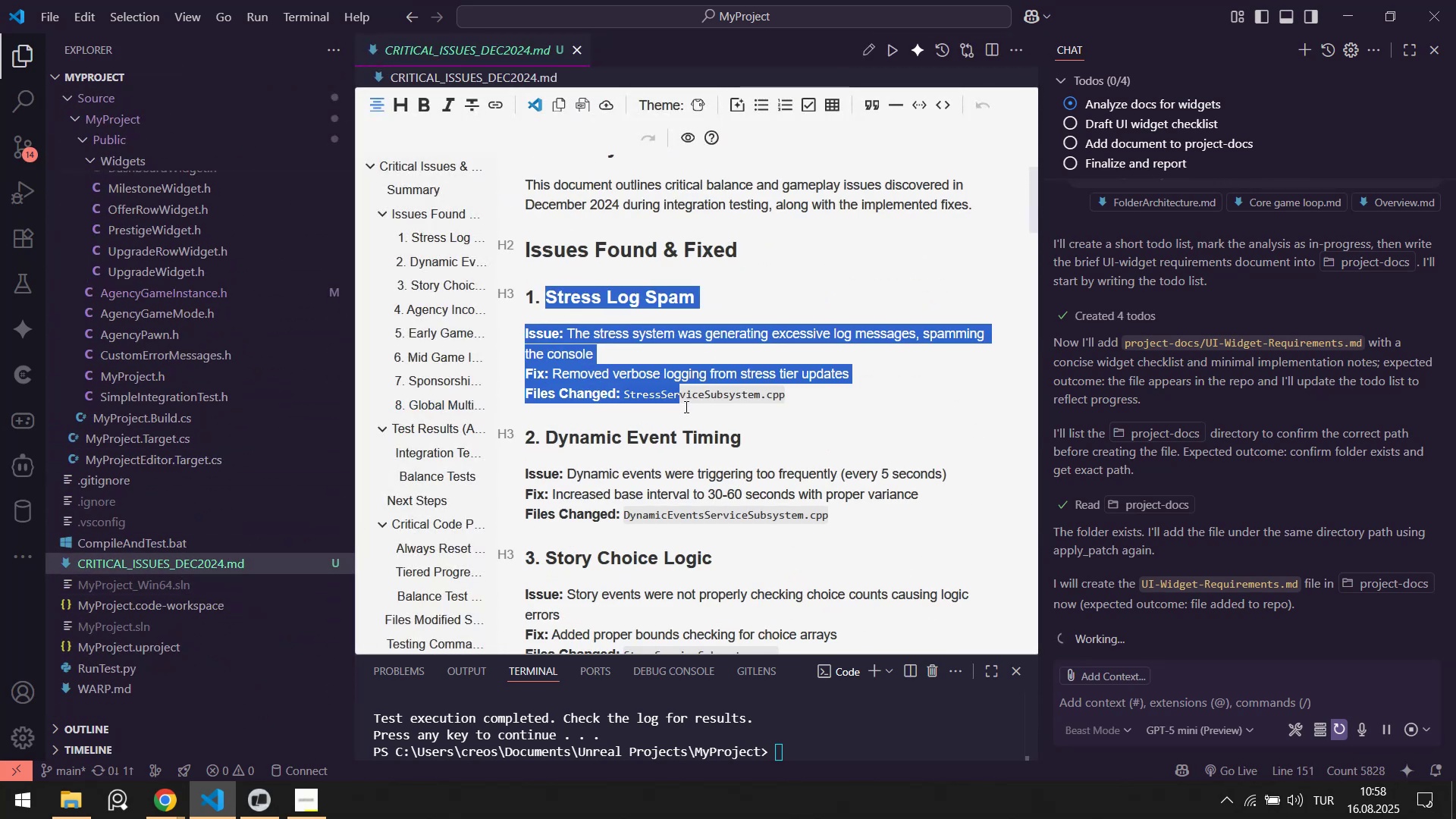 
scroll: coordinate [679, 403], scroll_direction: down, amount: 1.0
 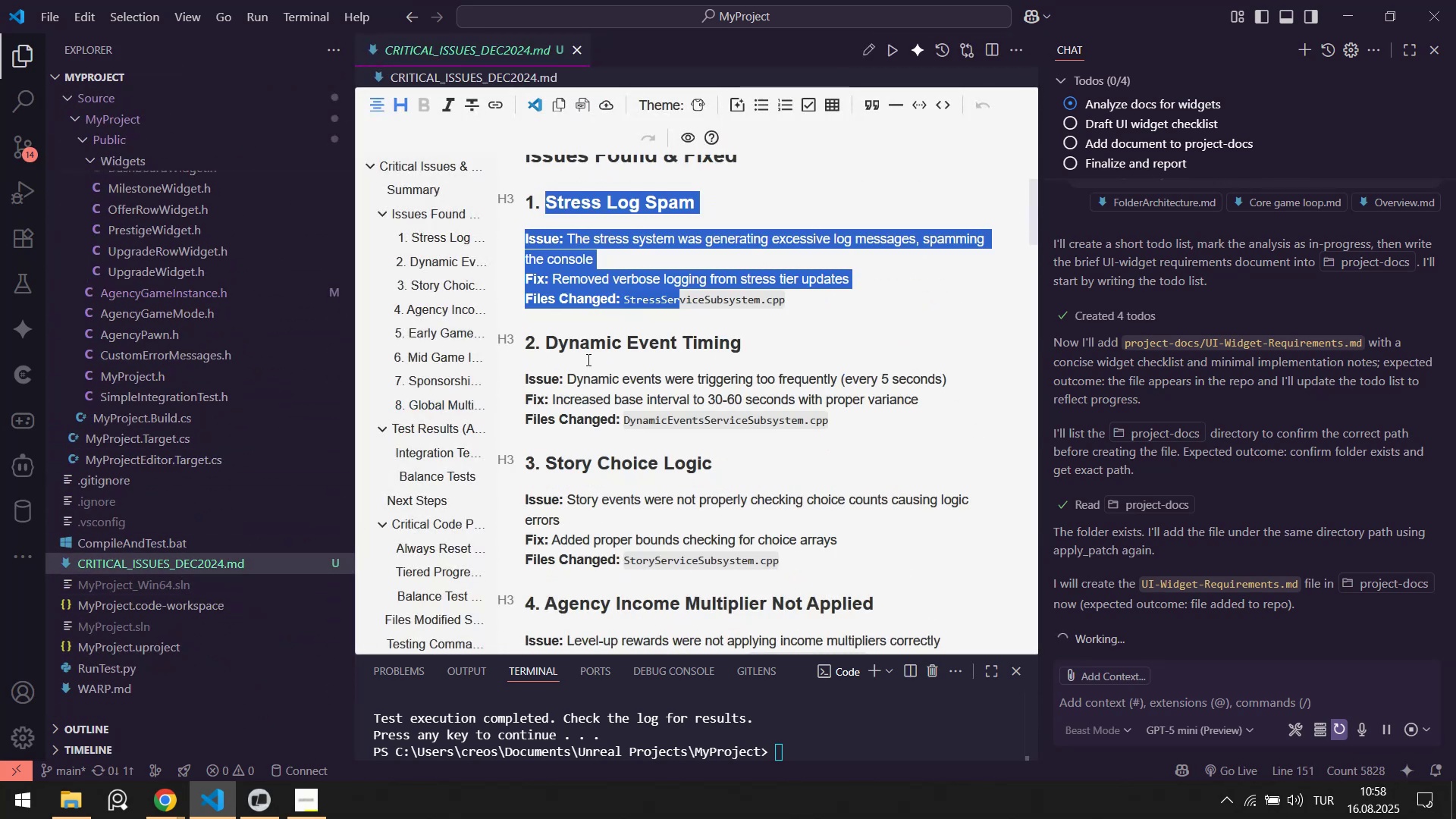 
left_click_drag(start_coordinate=[589, 342], to_coordinate=[662, 423])
 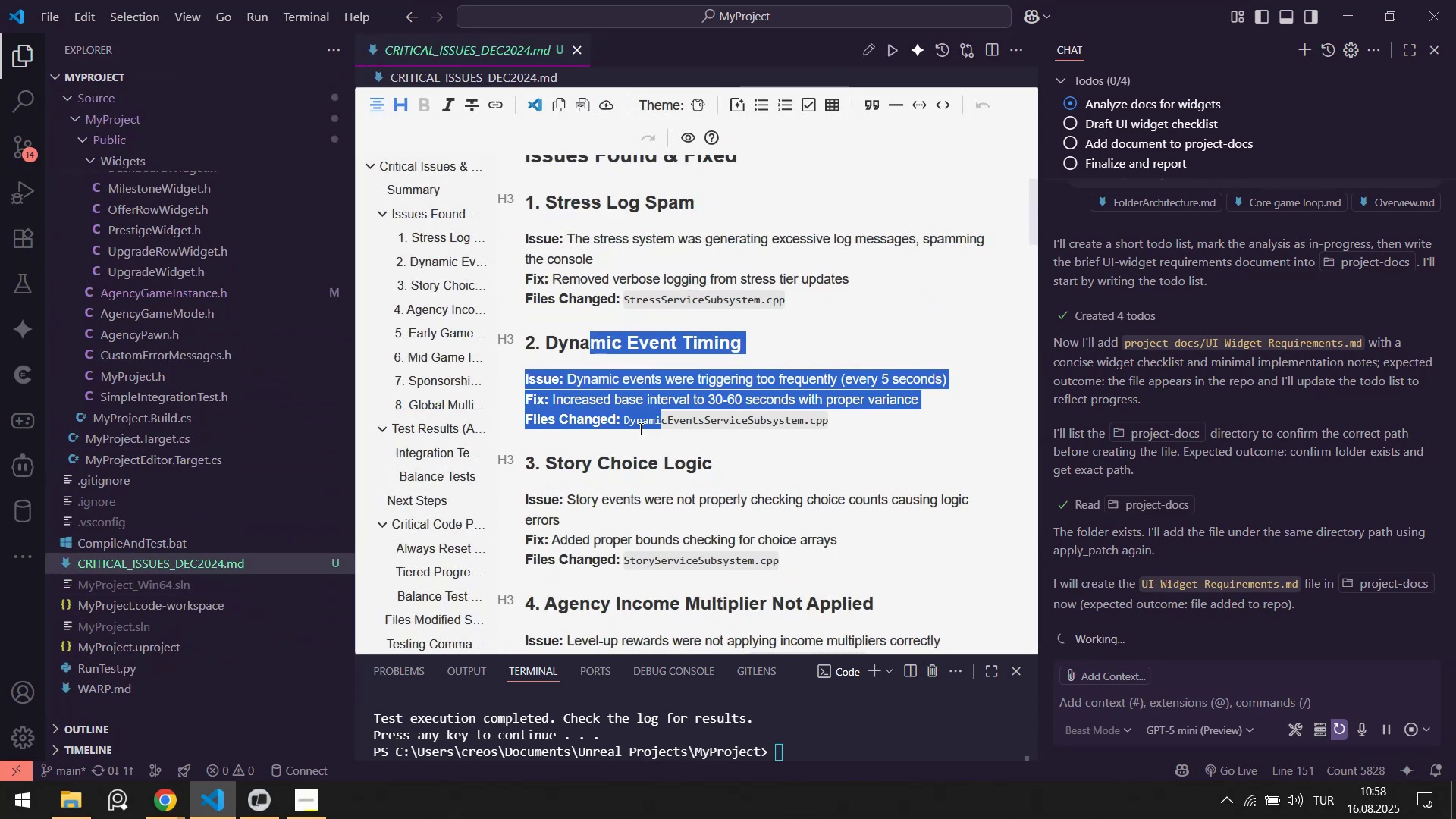 
scroll: coordinate [629, 434], scroll_direction: down, amount: 1.0
 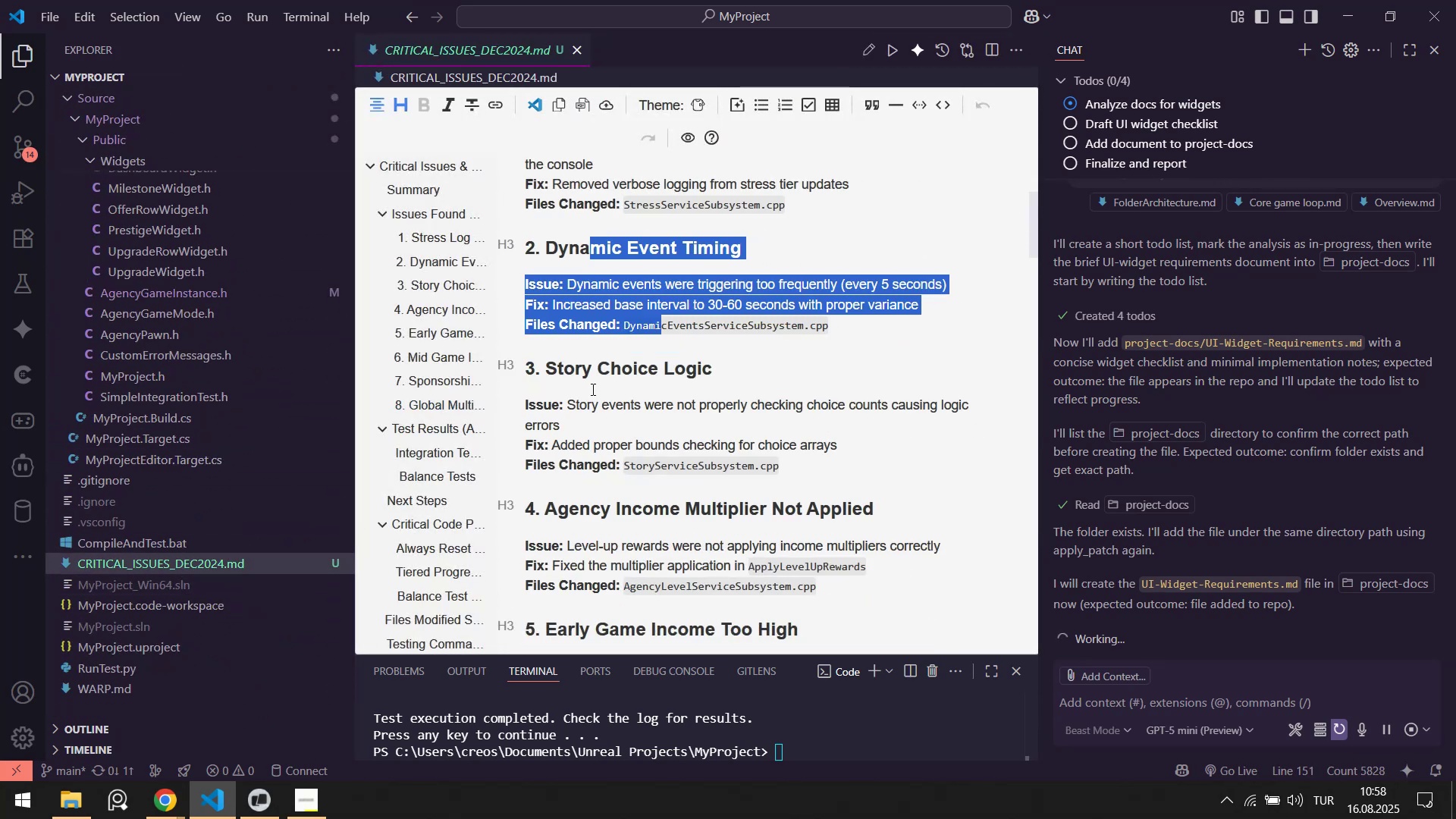 
left_click_drag(start_coordinate=[591, 375], to_coordinate=[647, 469])
 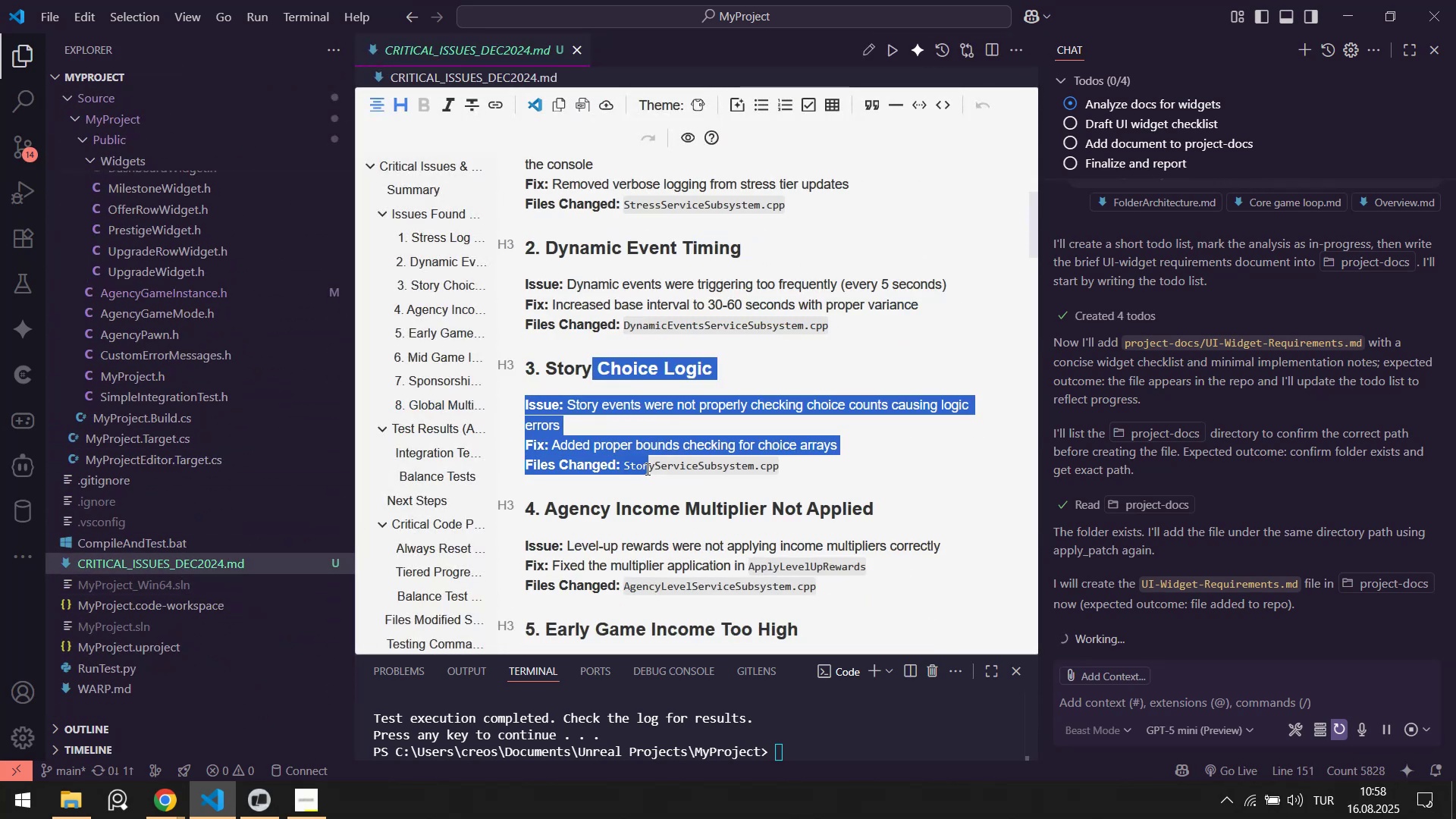 
scroll: coordinate [635, 468], scroll_direction: down, amount: 3.0
 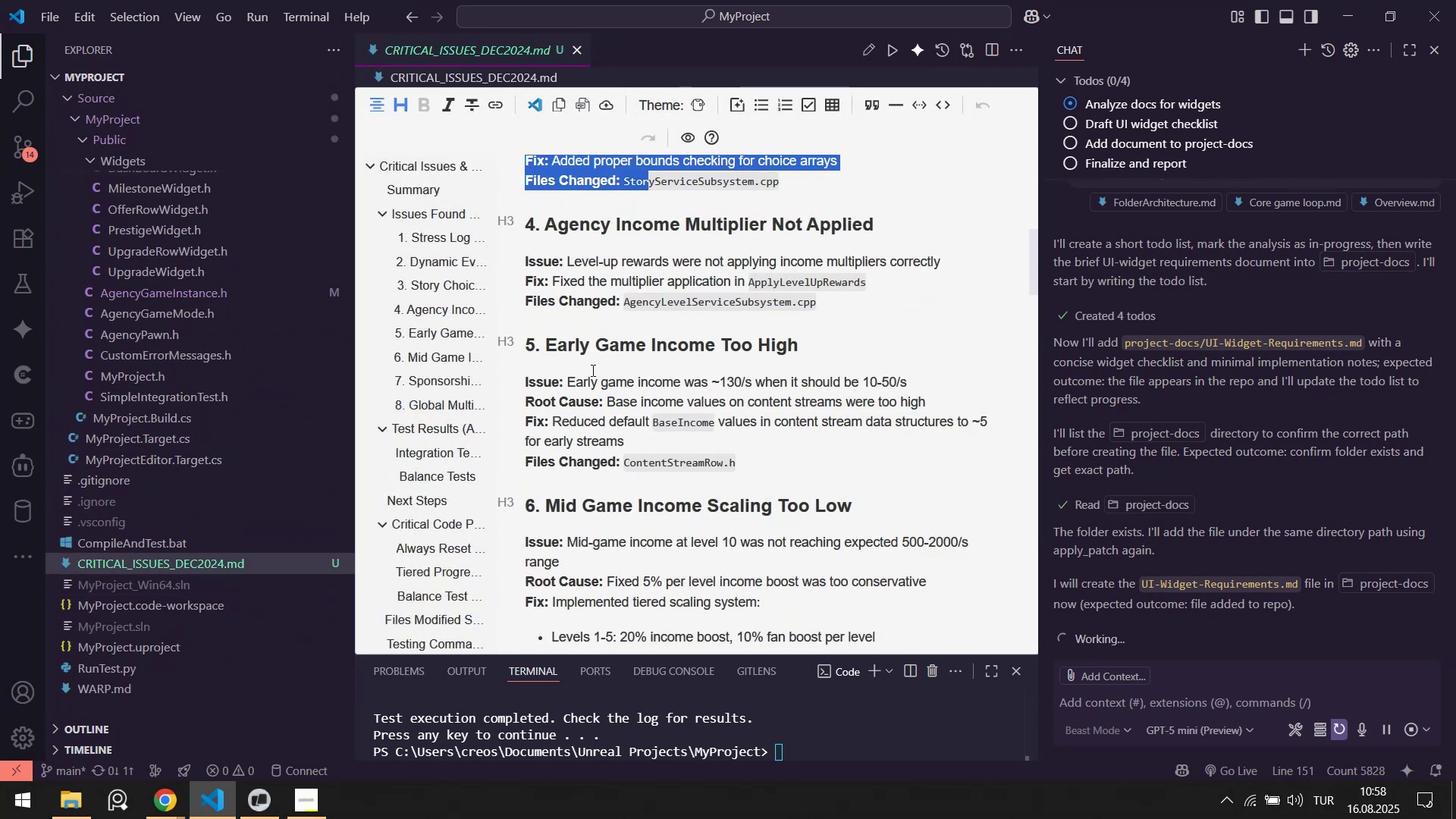 
left_click_drag(start_coordinate=[590, 350], to_coordinate=[639, 450])
 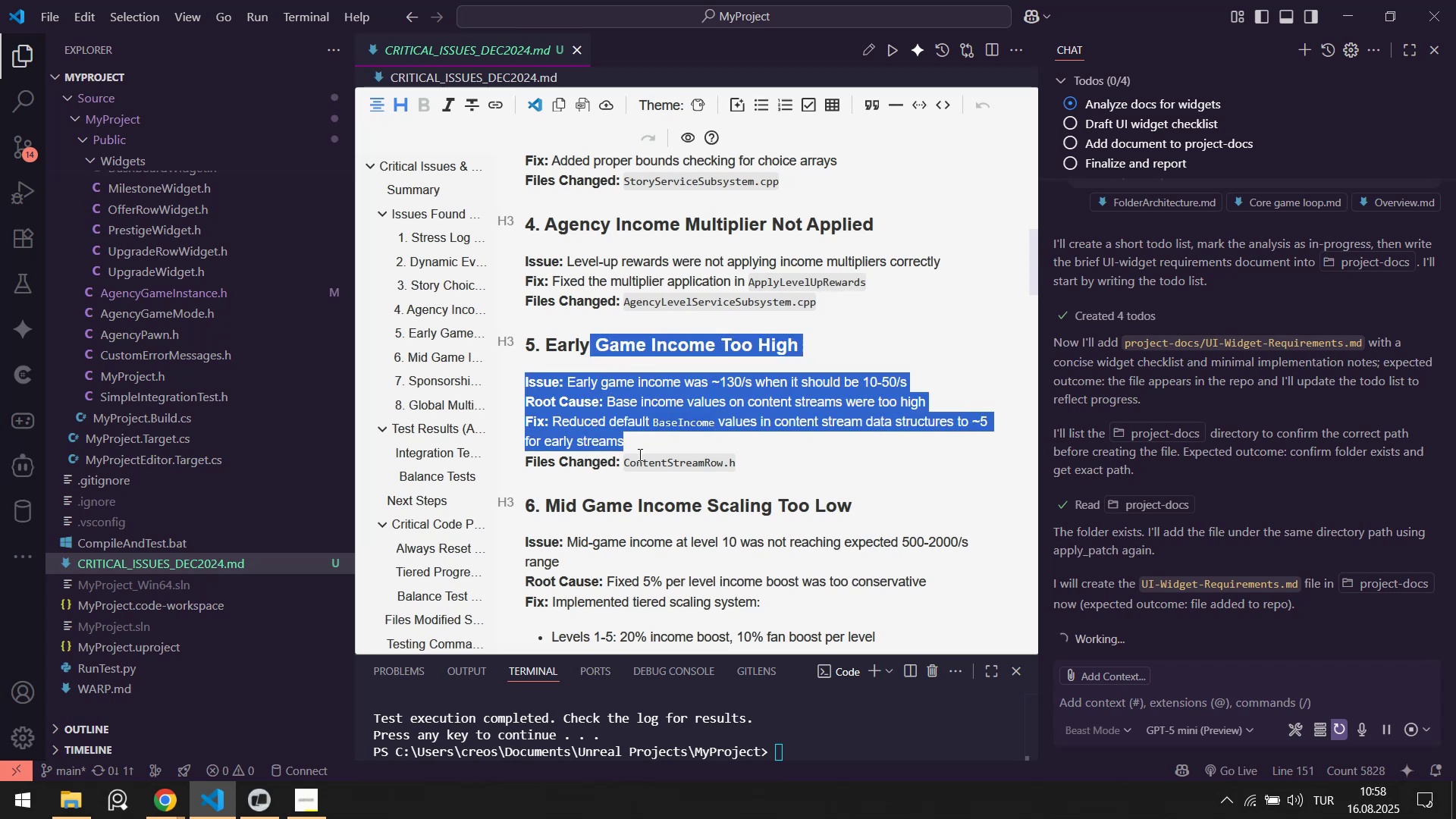 
scroll: coordinate [631, 457], scroll_direction: down, amount: 3.0
 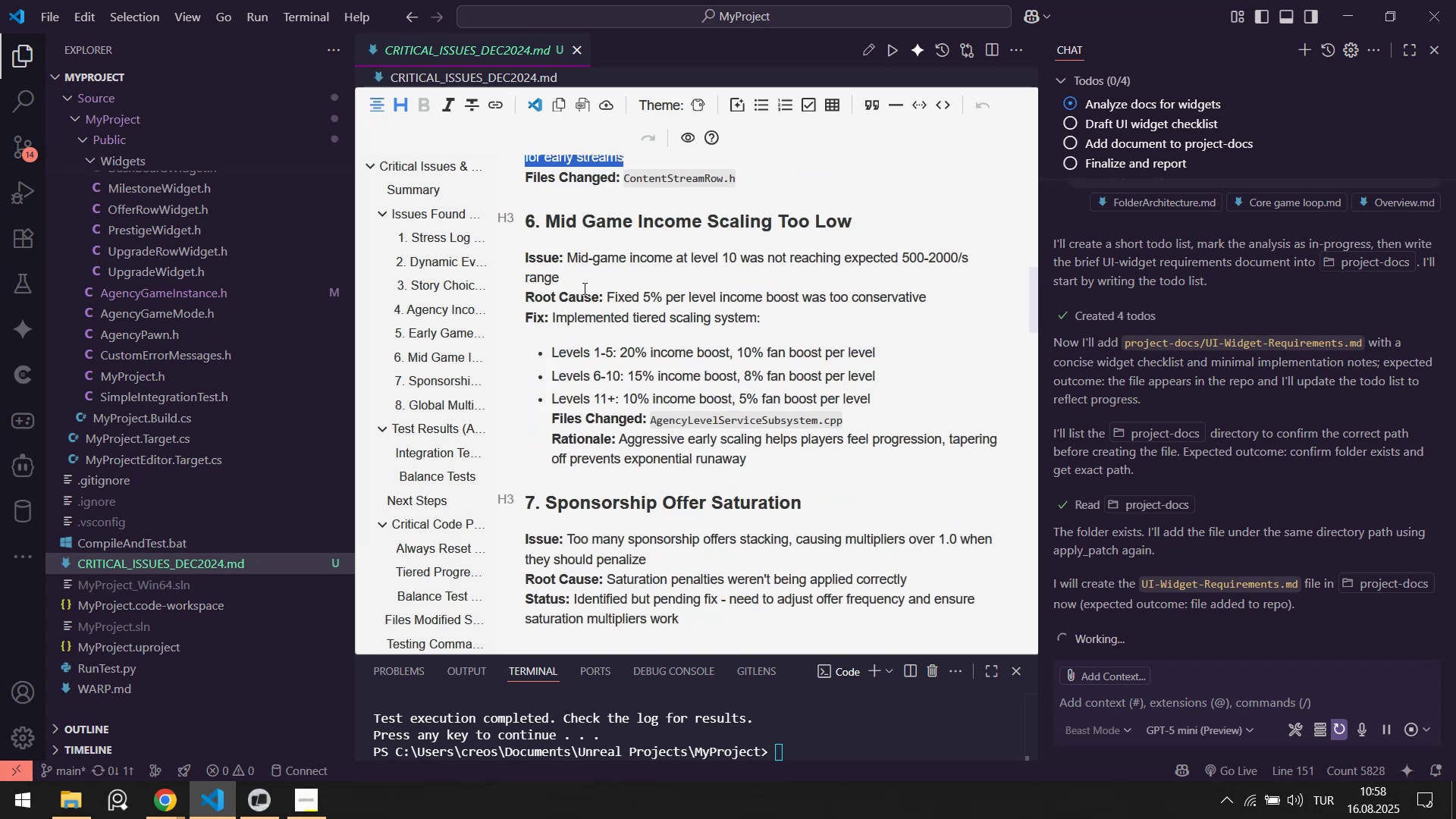 
left_click_drag(start_coordinate=[612, 262], to_coordinate=[696, 443])
 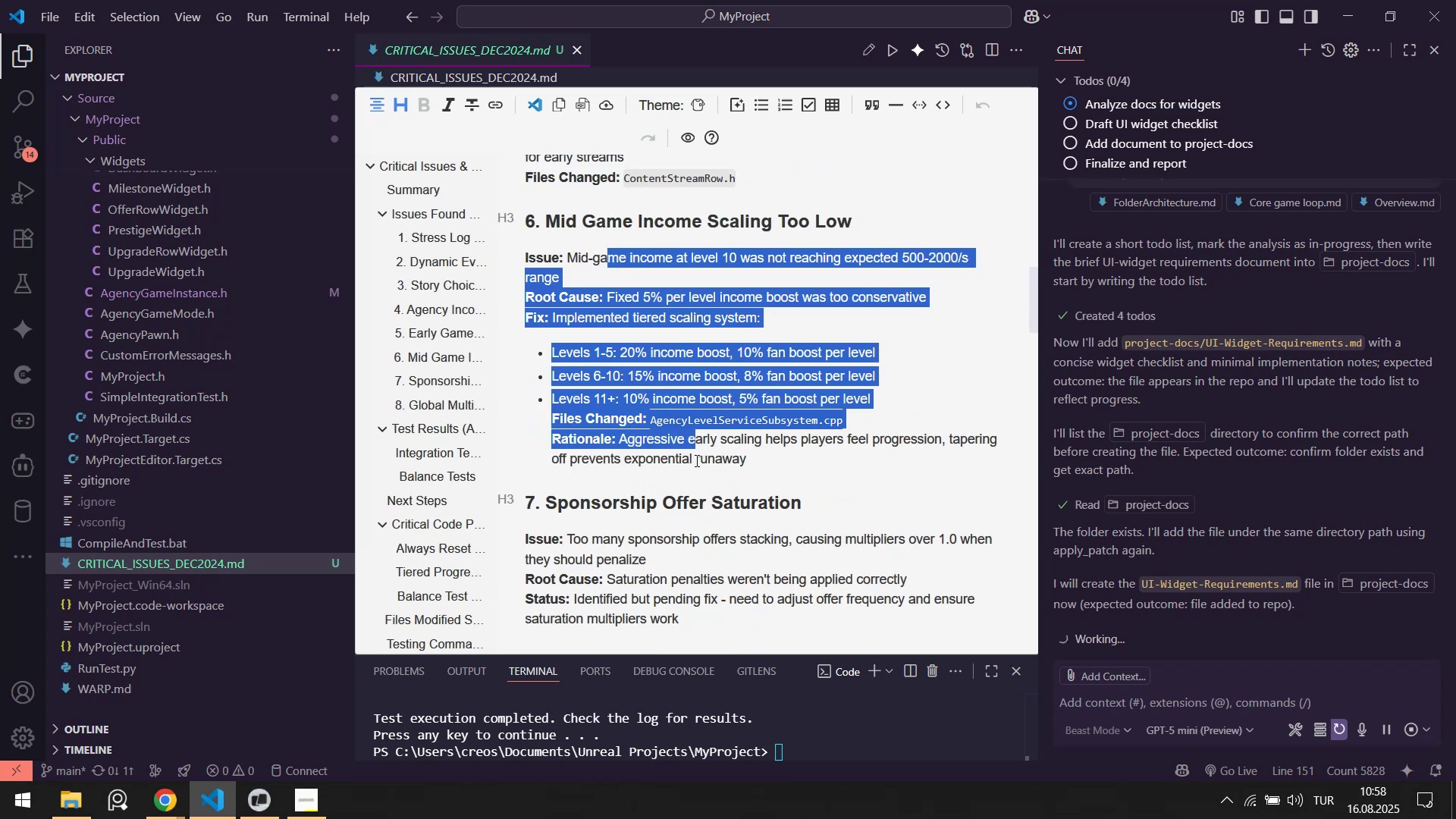 
scroll: coordinate [625, 514], scroll_direction: down, amount: 36.0
 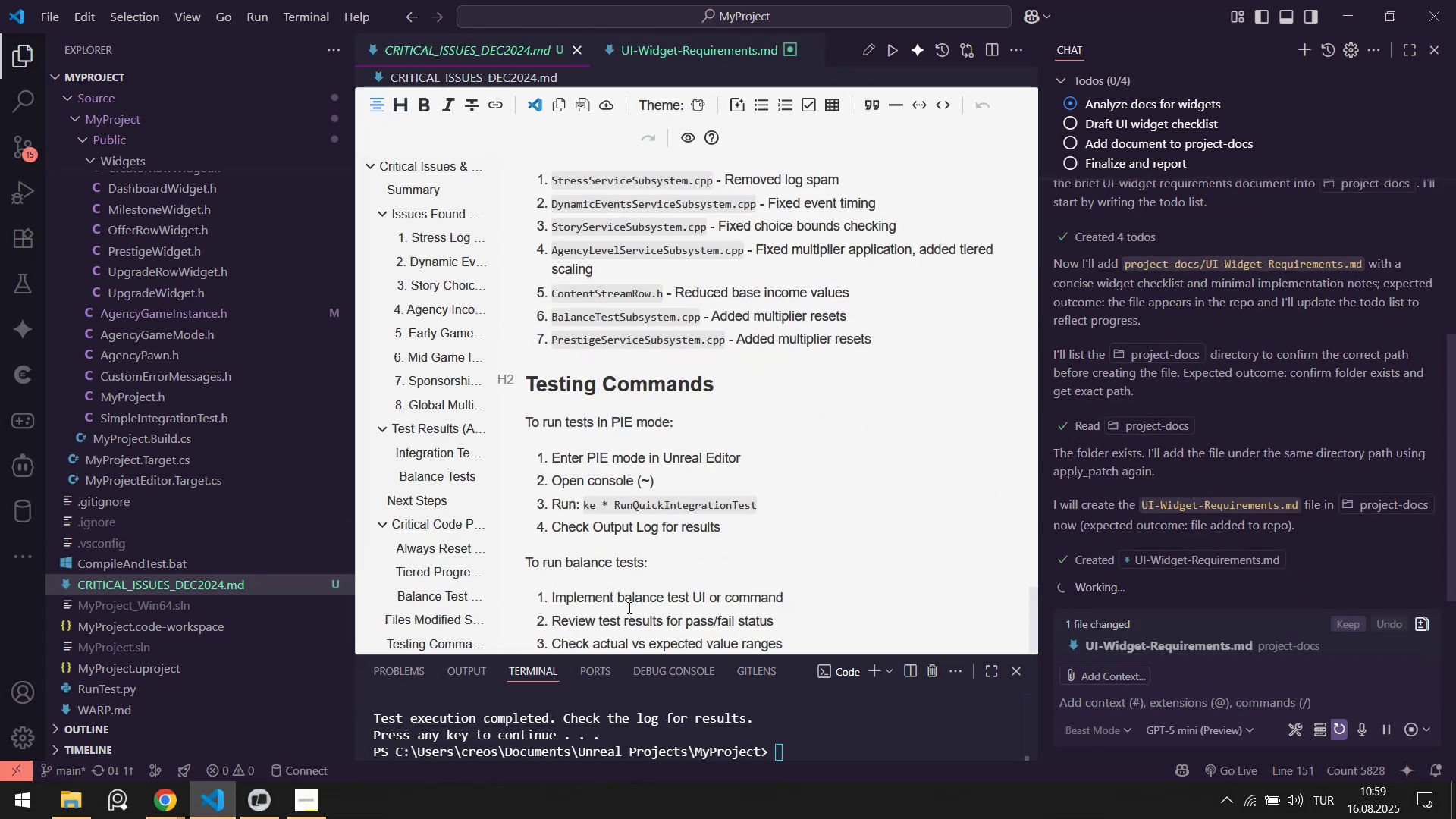 
scroll: coordinate [710, 470], scroll_direction: up, amount: 14.0
 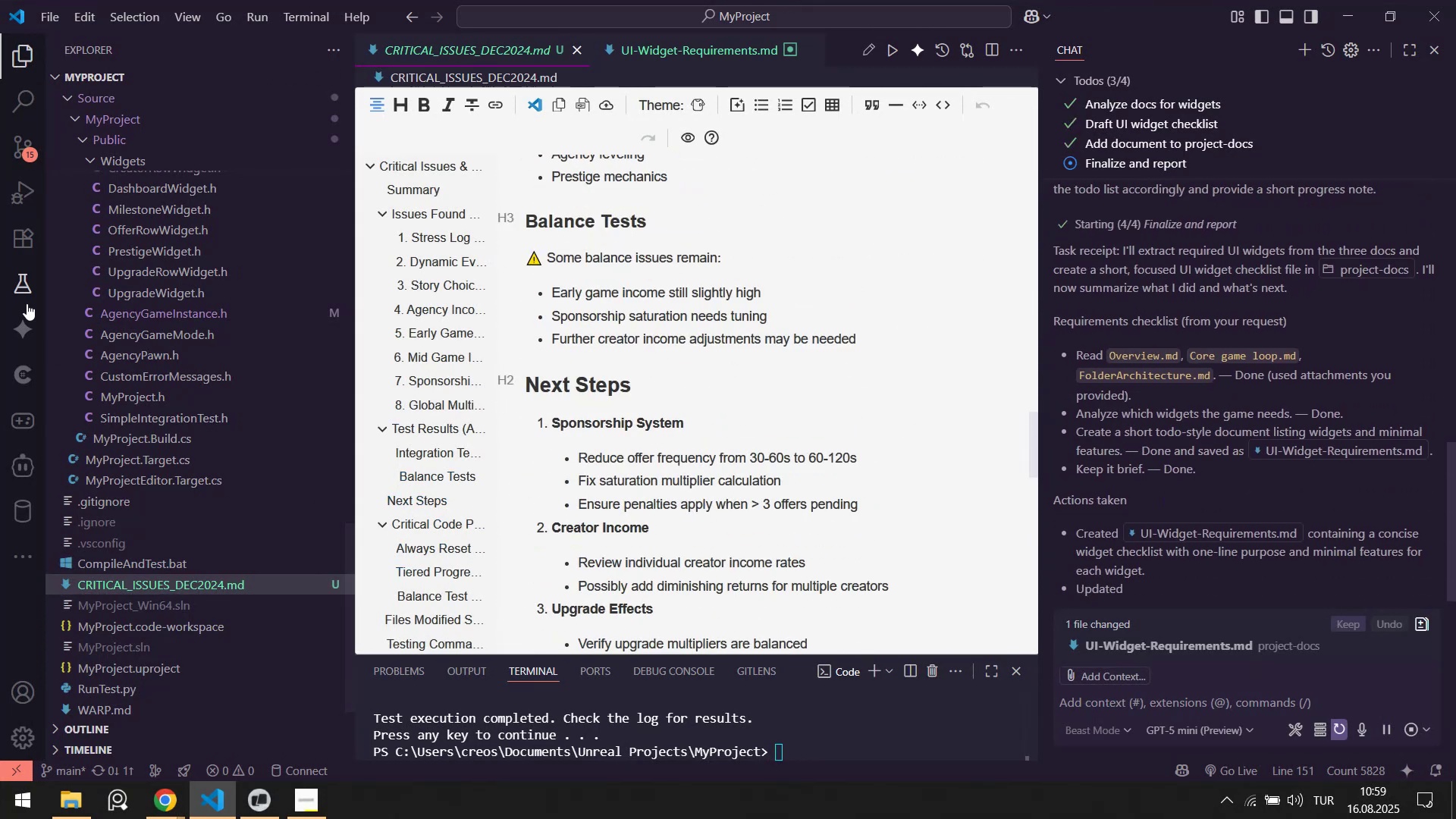 
left_click([22, 427])
 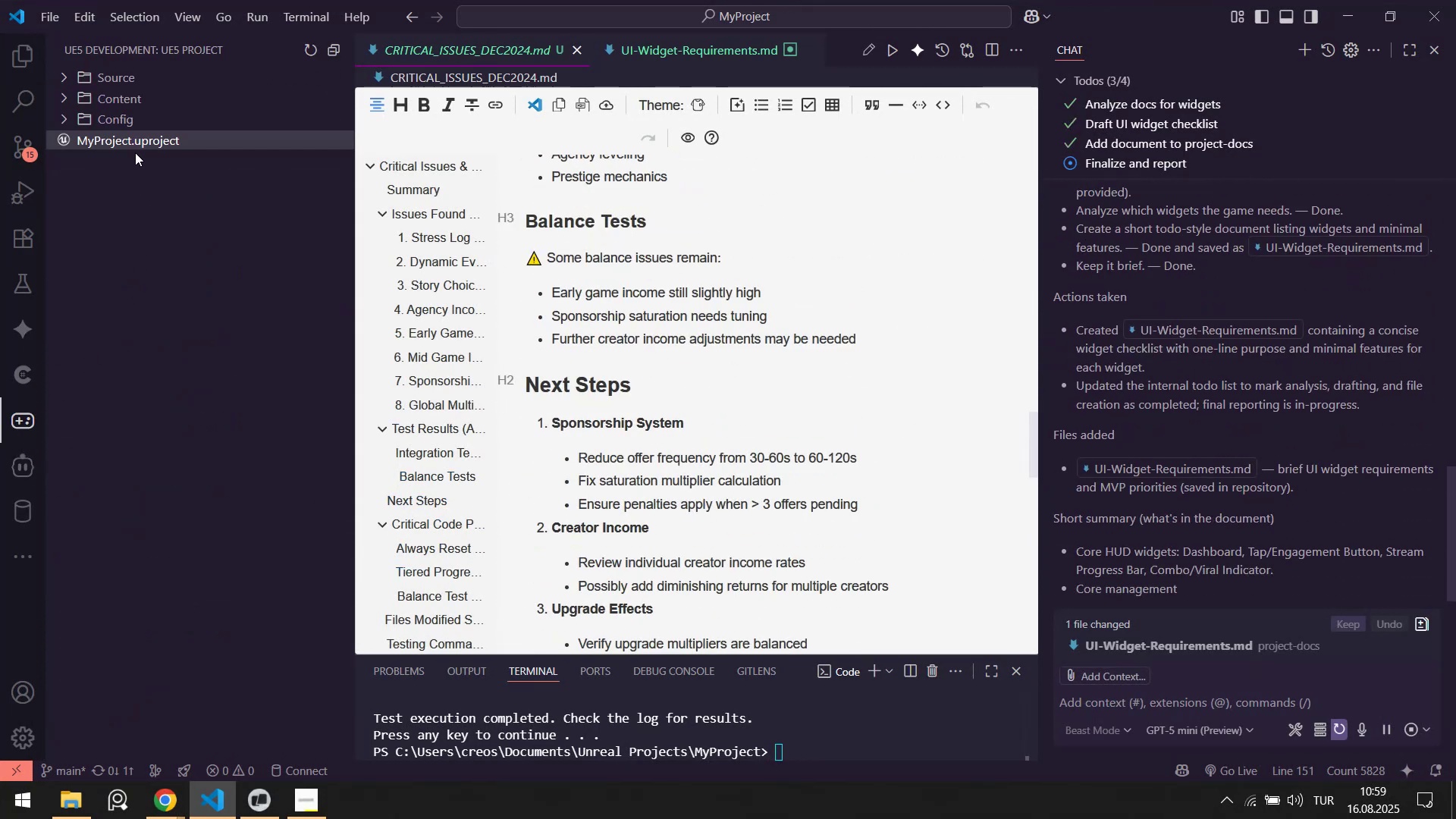 
right_click([135, 146])
 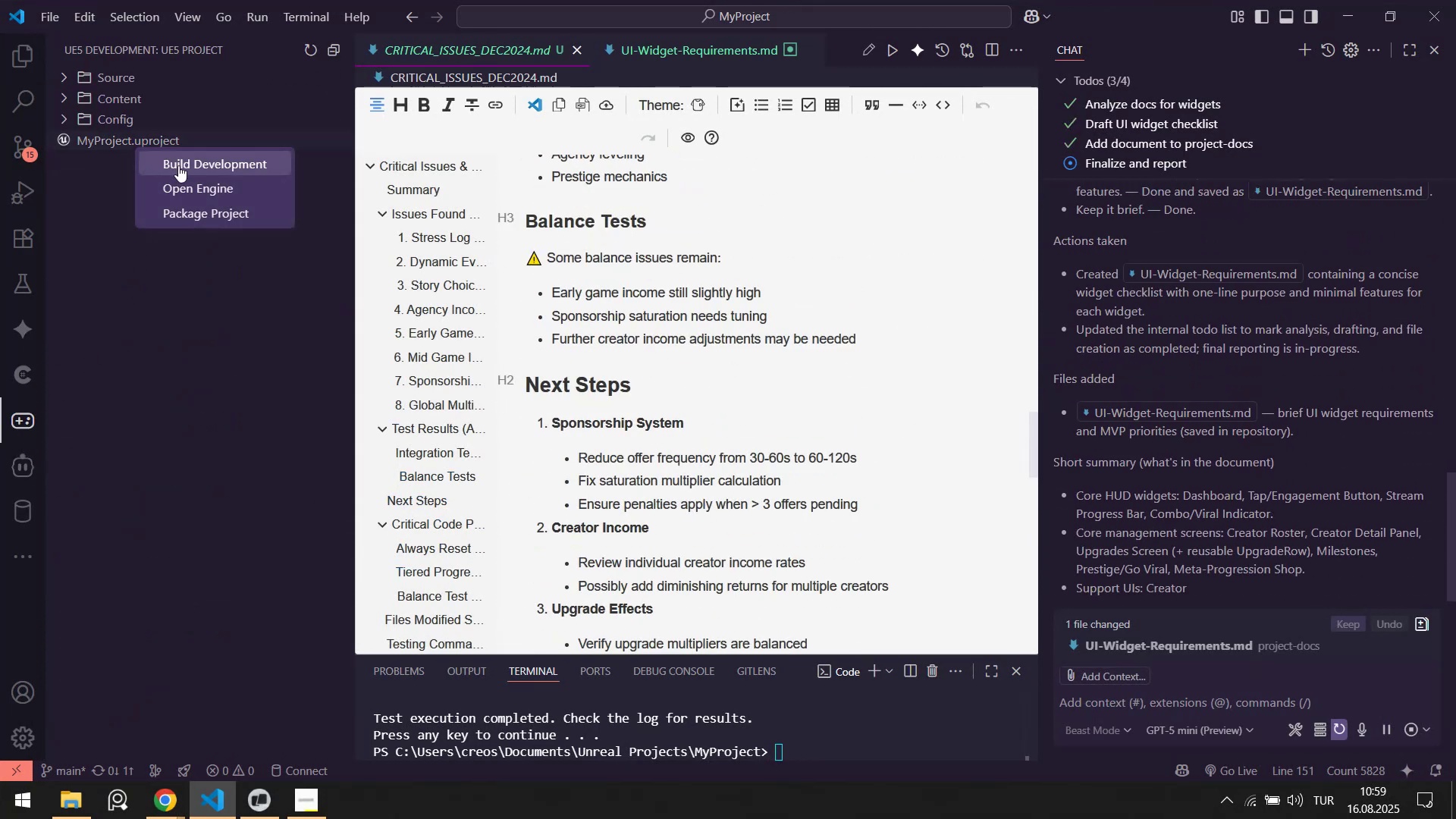 
left_click([179, 165])
 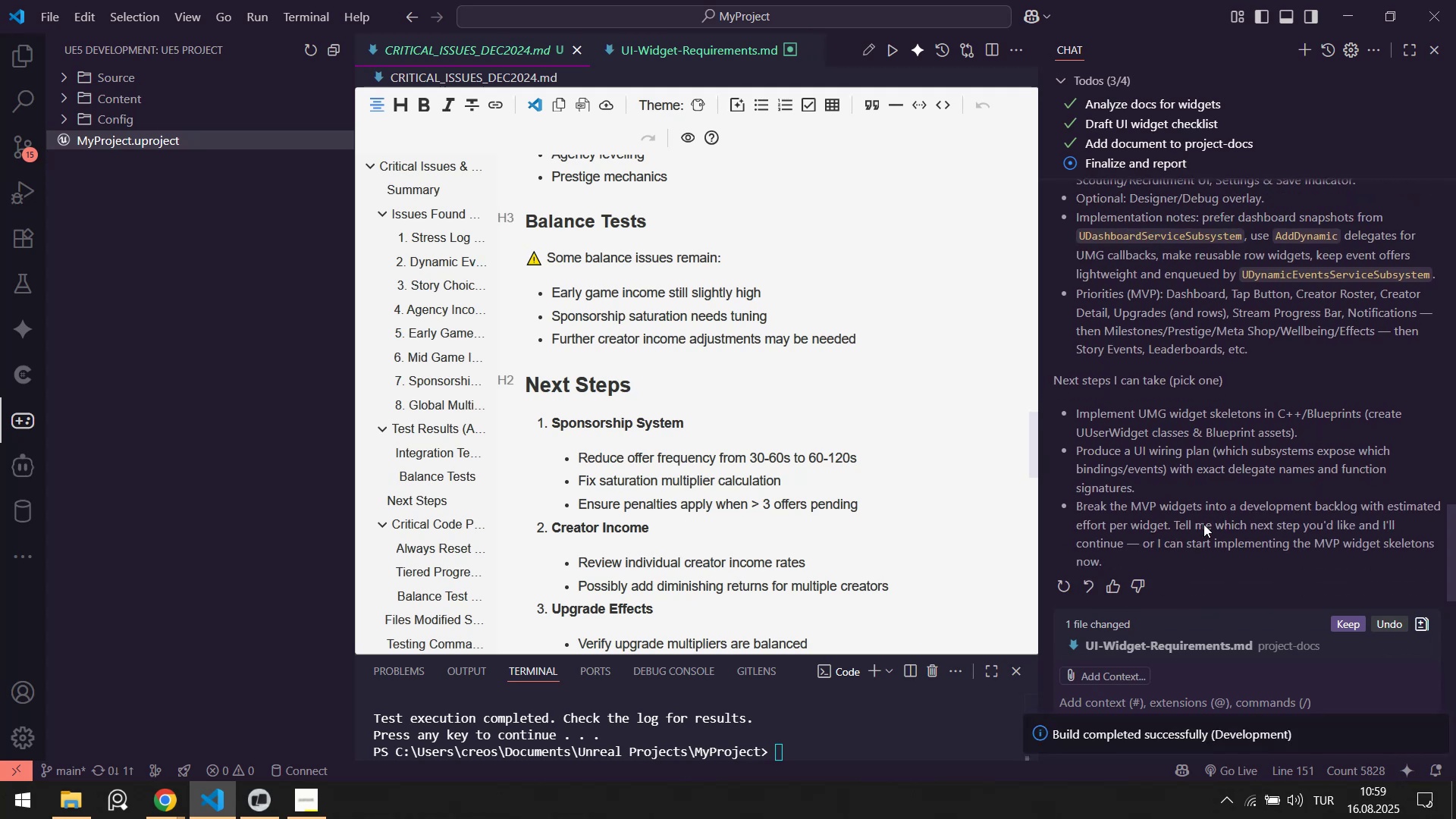 
wait(10.65)
 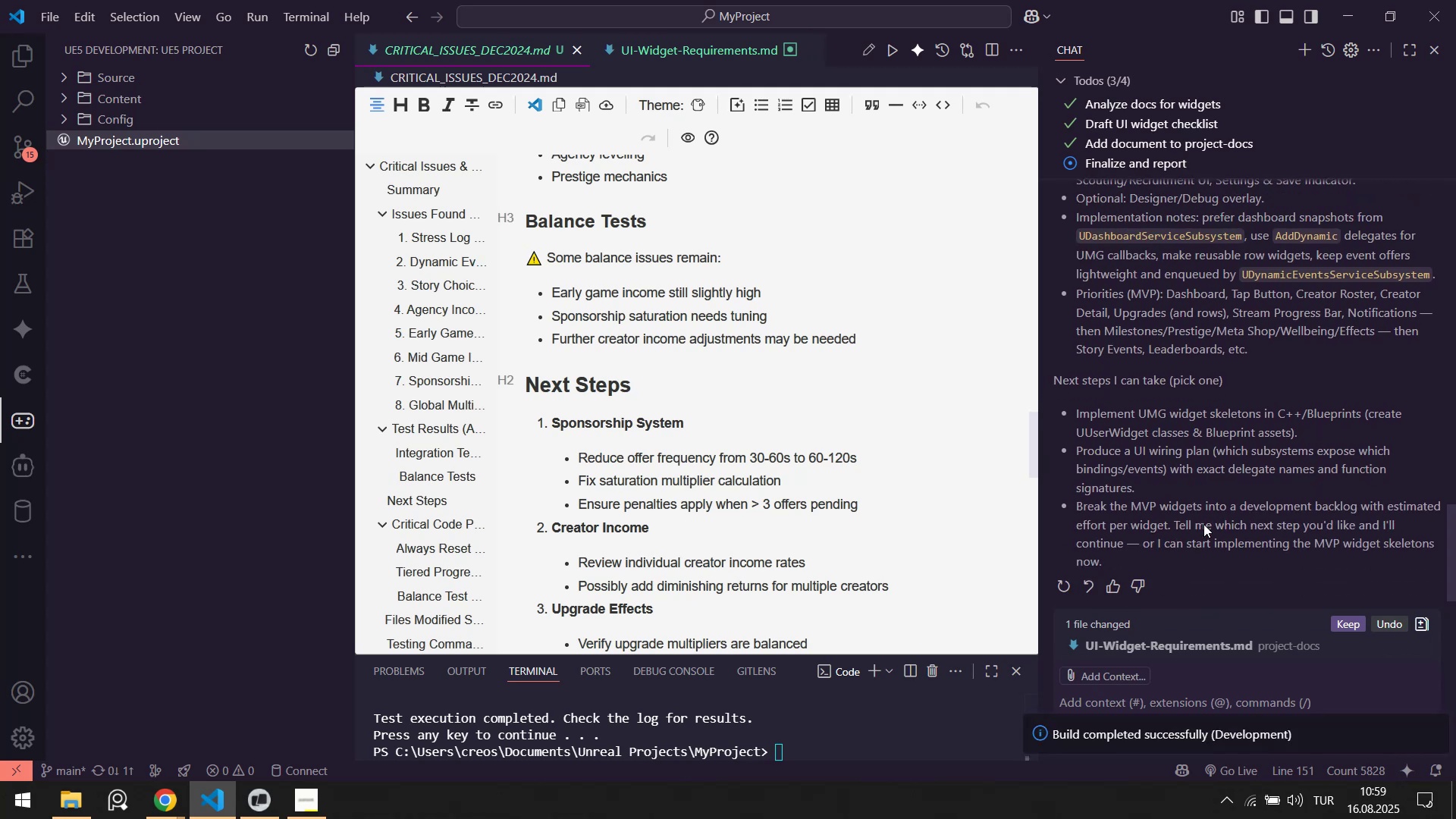 
left_click([1426, 736])
 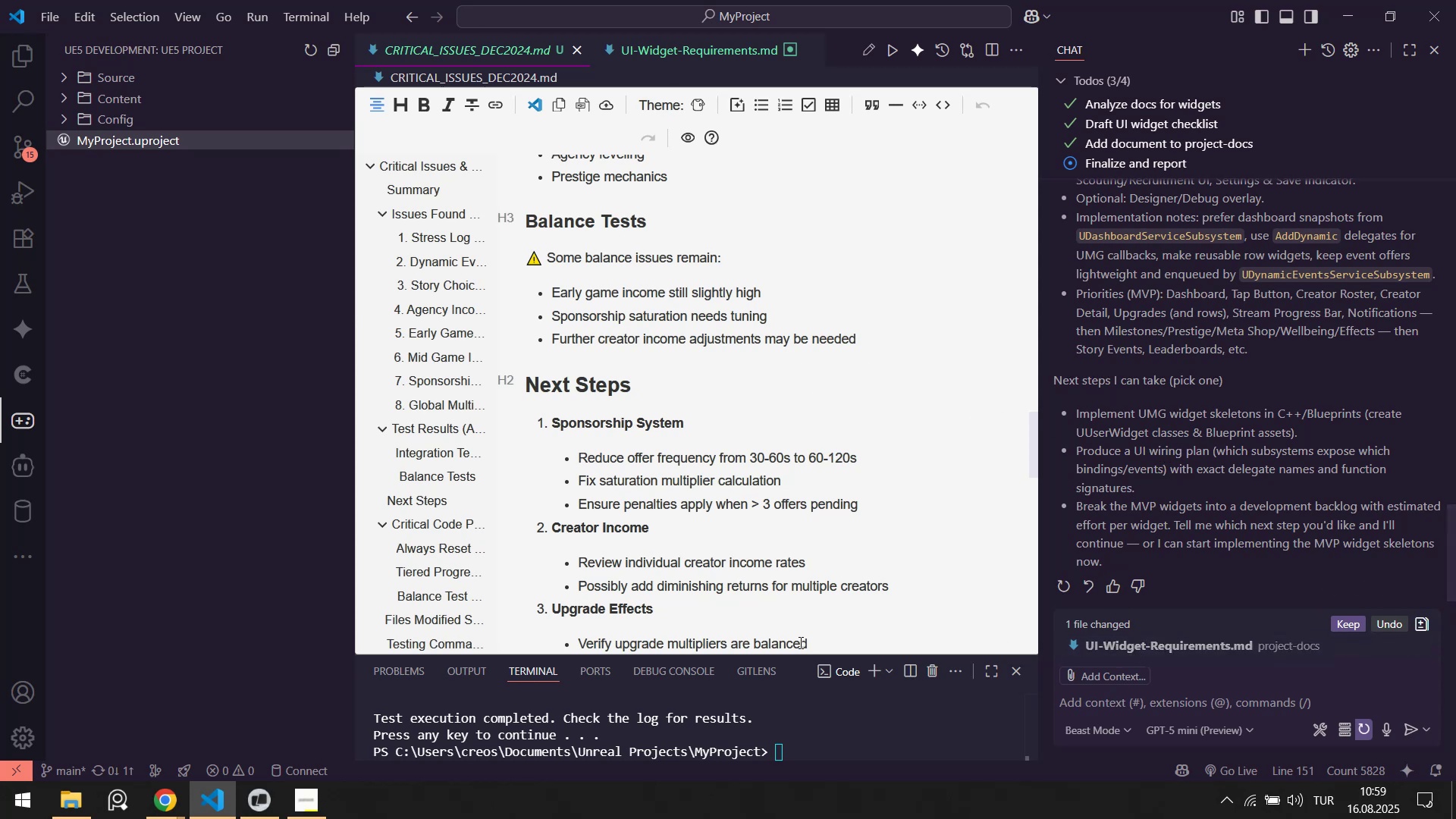 
right_click([162, 143])
 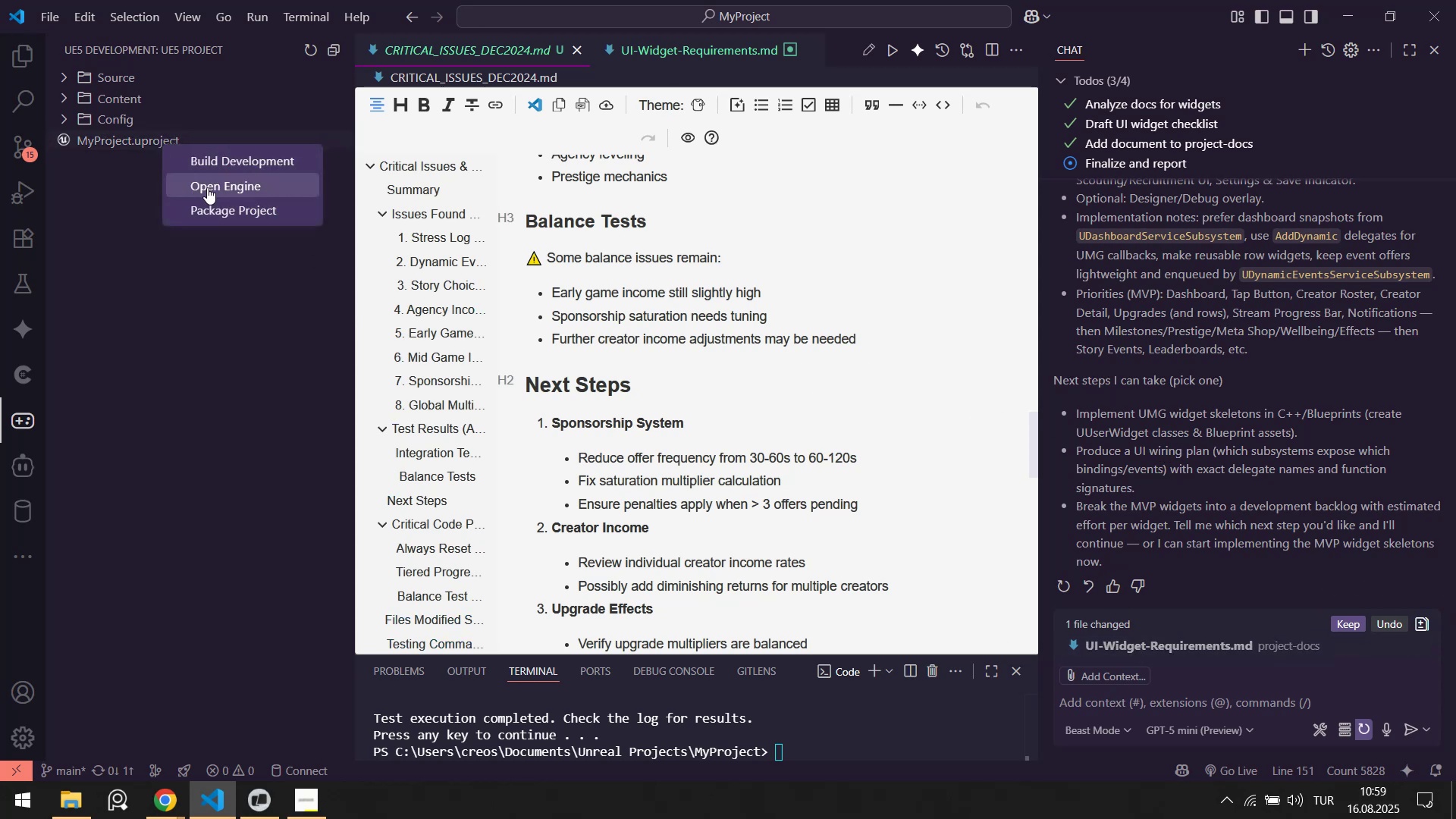 
left_click([207, 187])
 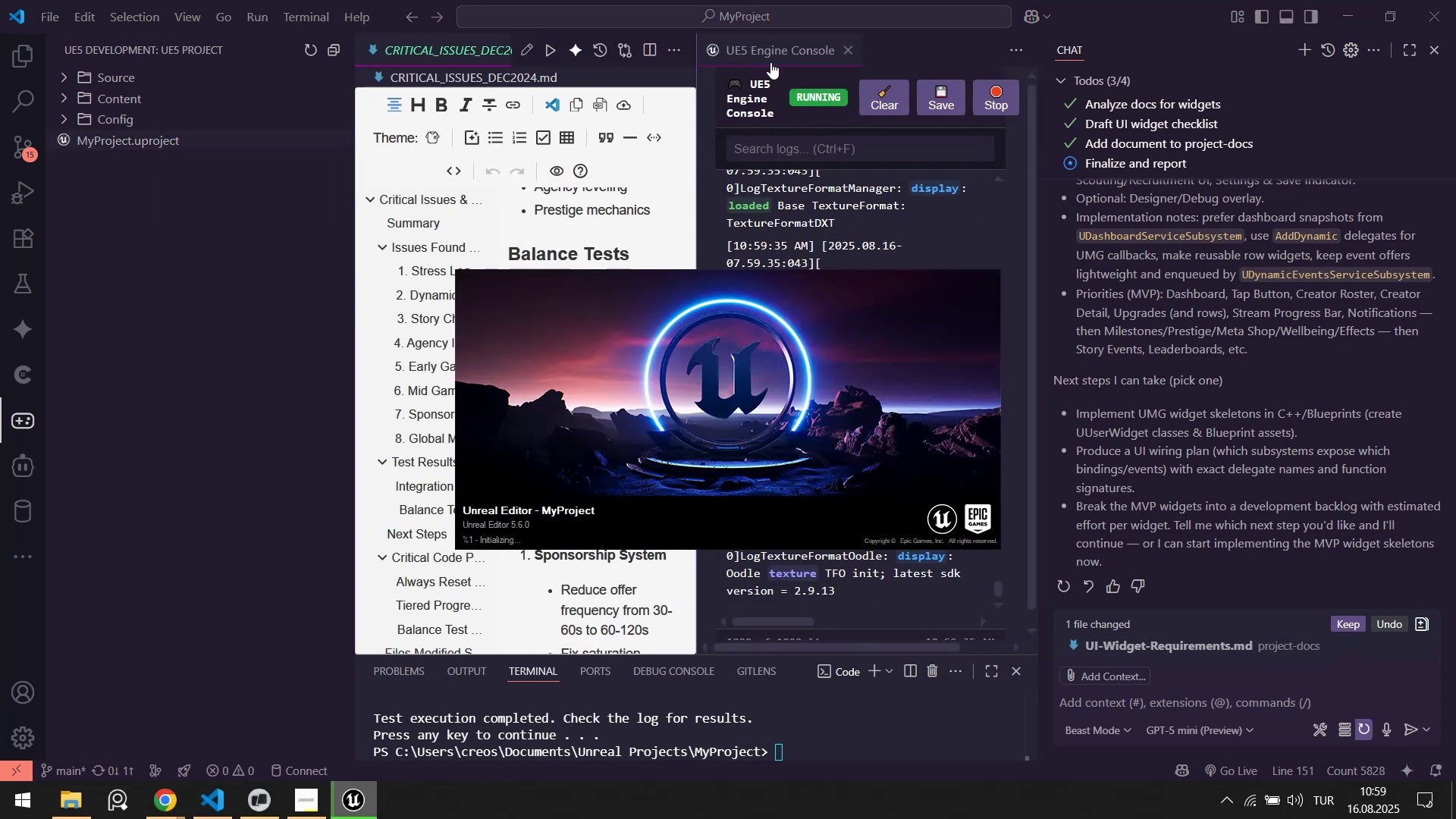 
left_click([1151, 645])
 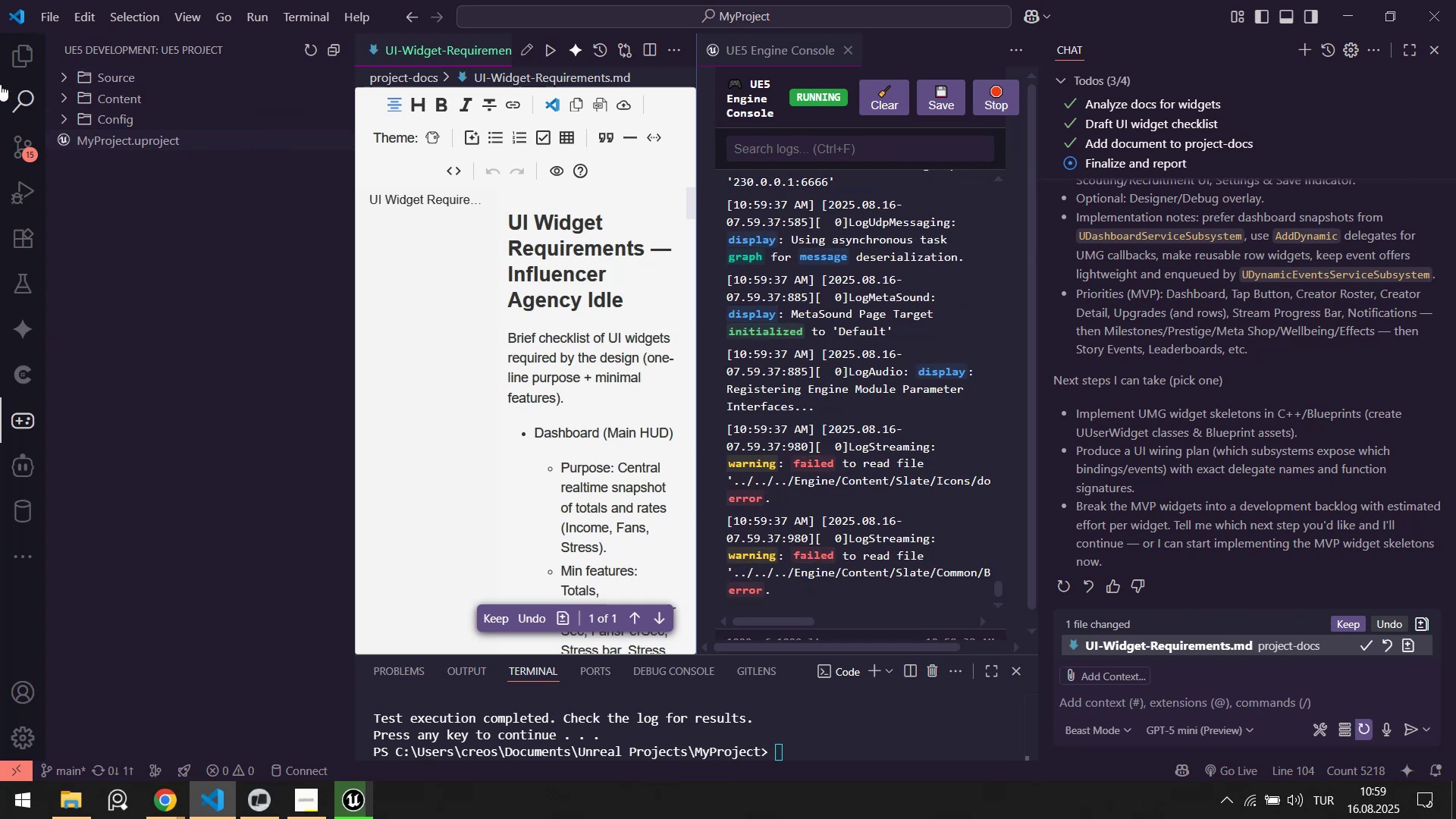 
double_click([14, 55])
 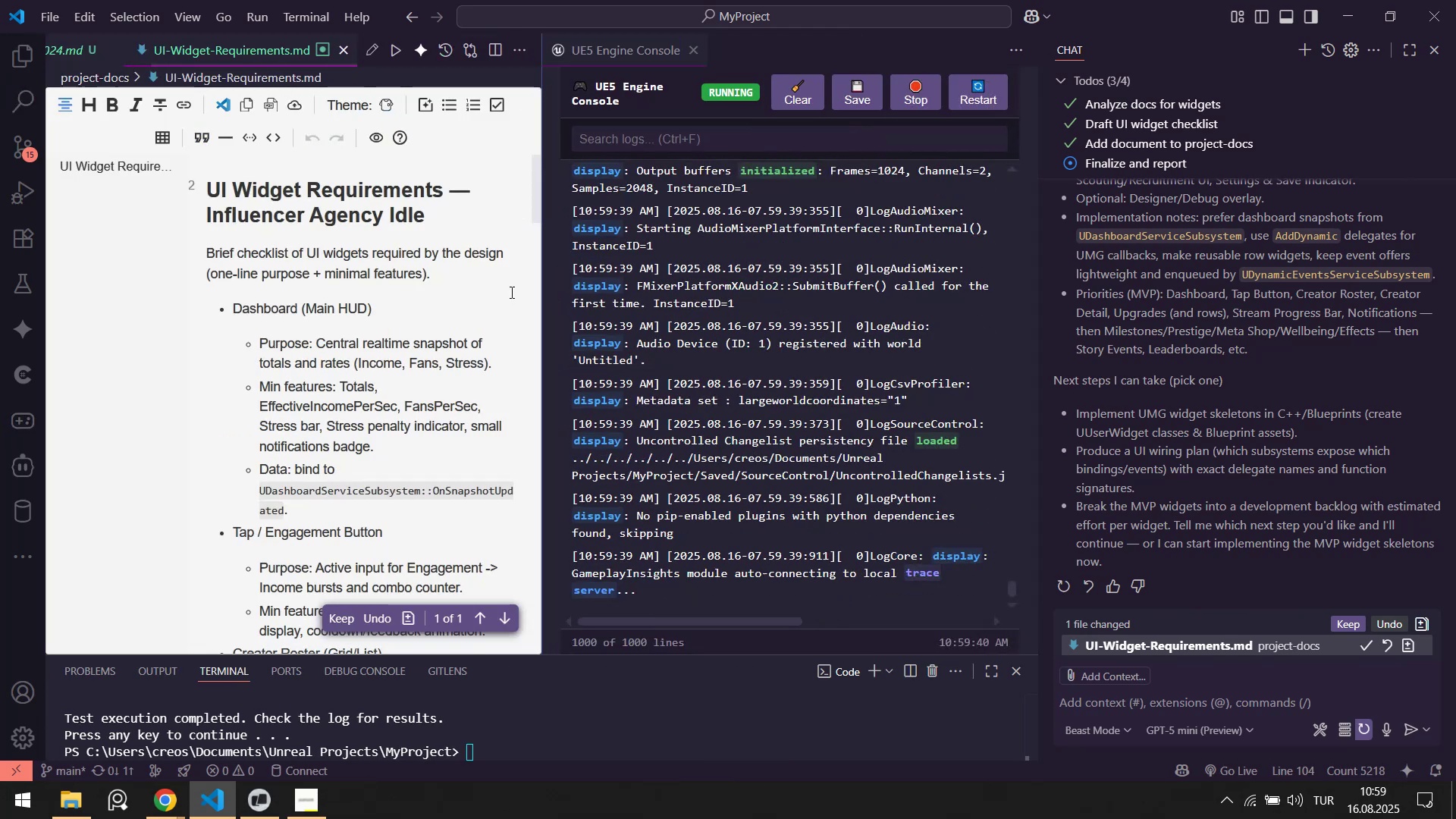 
scroll: coordinate [397, 372], scroll_direction: none, amount: 0.0
 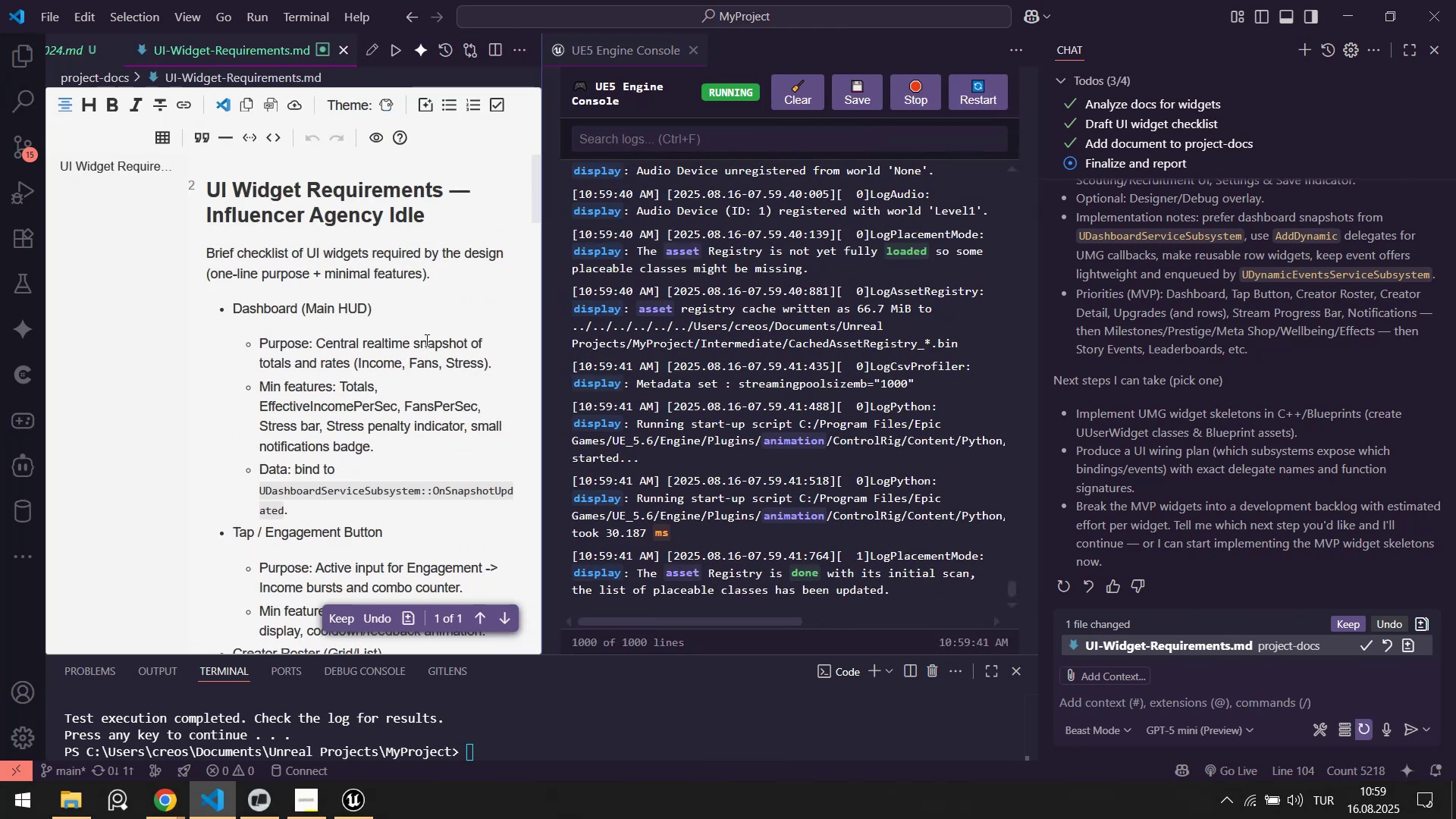 
scroll: coordinate [1279, 442], scroll_direction: up, amount: 23.0
 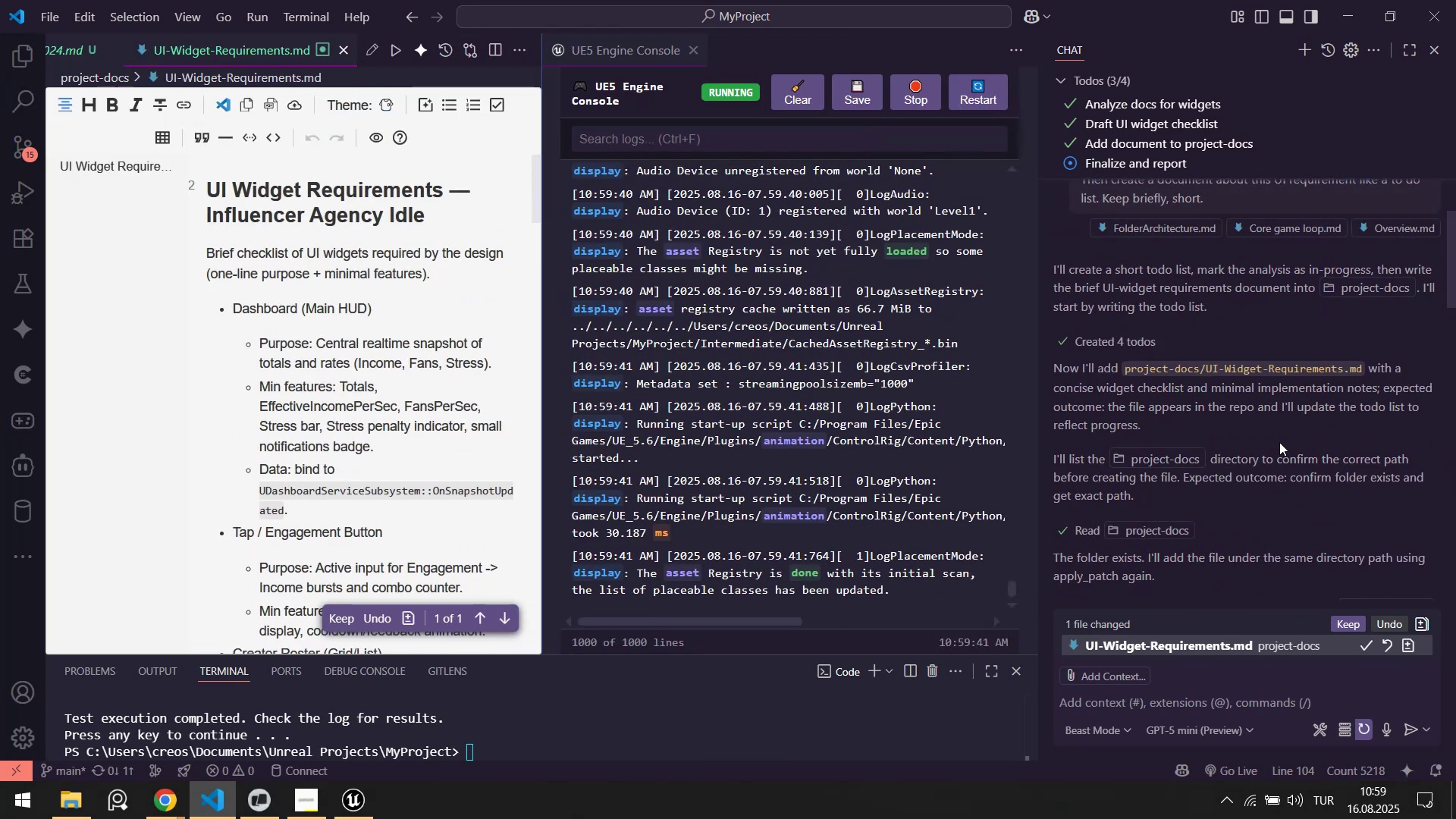 
scroll: coordinate [345, 322], scroll_direction: down, amount: 37.0
 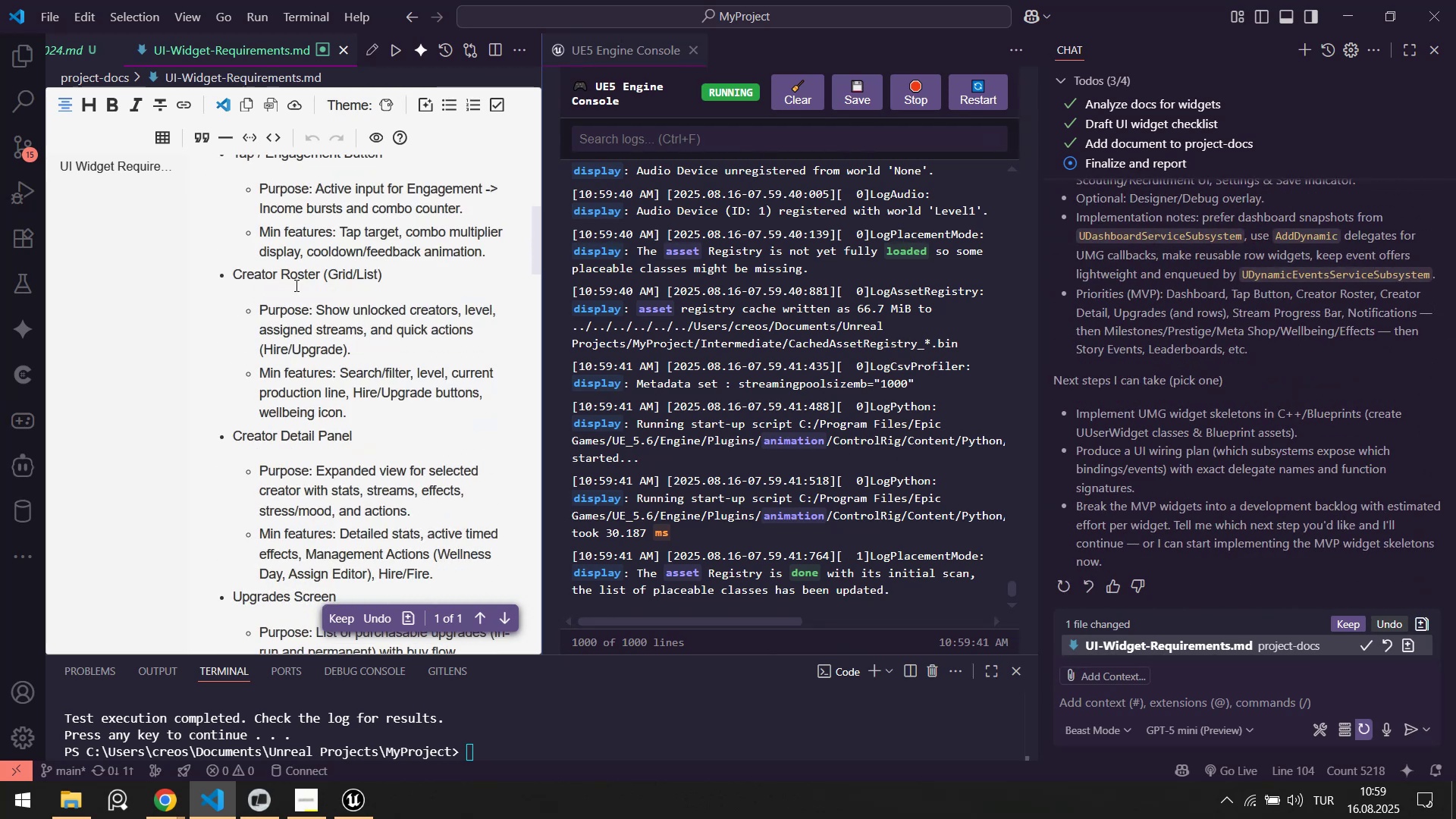 
scroll: coordinate [279, 329], scroll_direction: down, amount: 5.0
 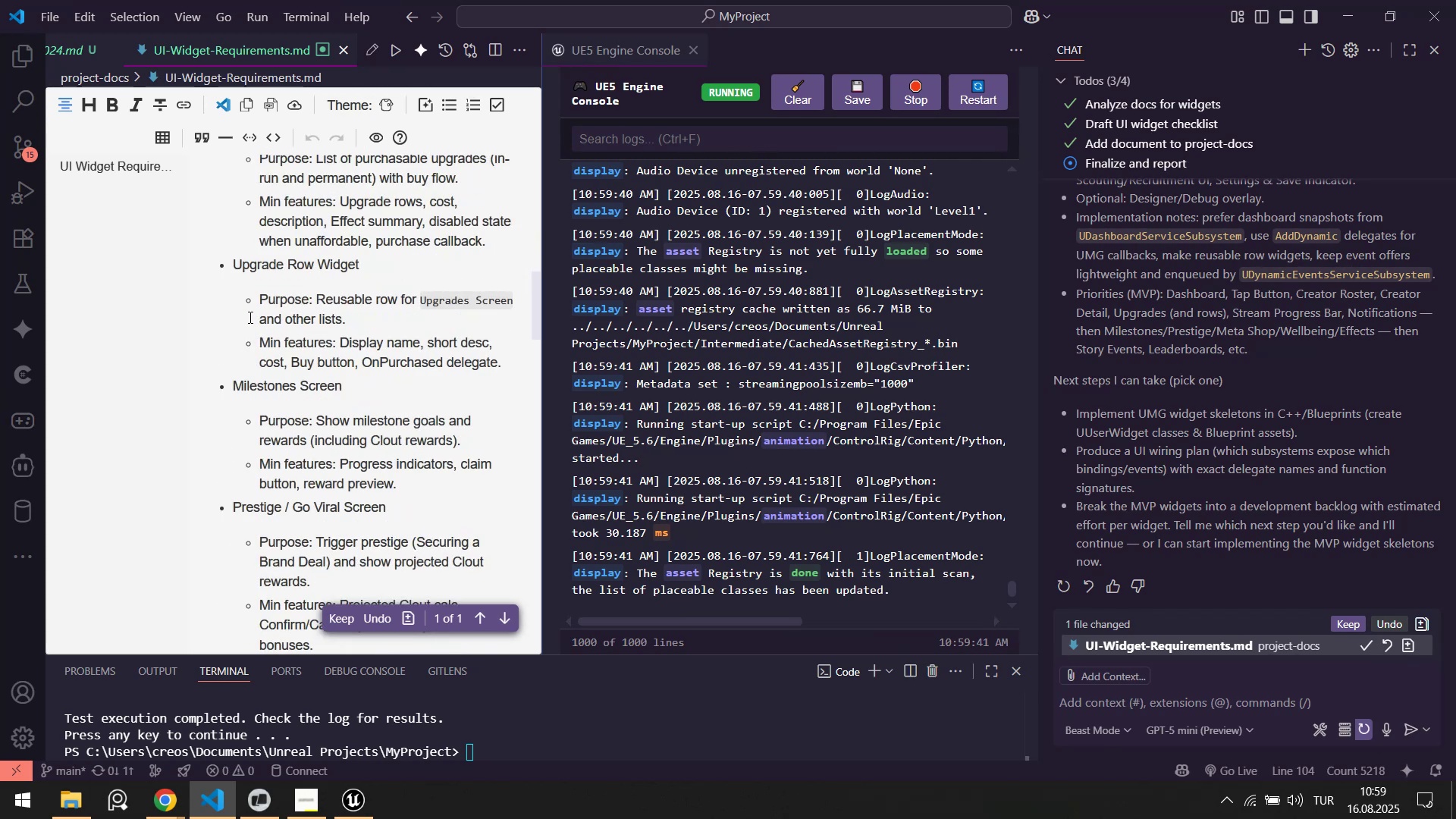 
scroll: coordinate [312, 339], scroll_direction: down, amount: 6.0
 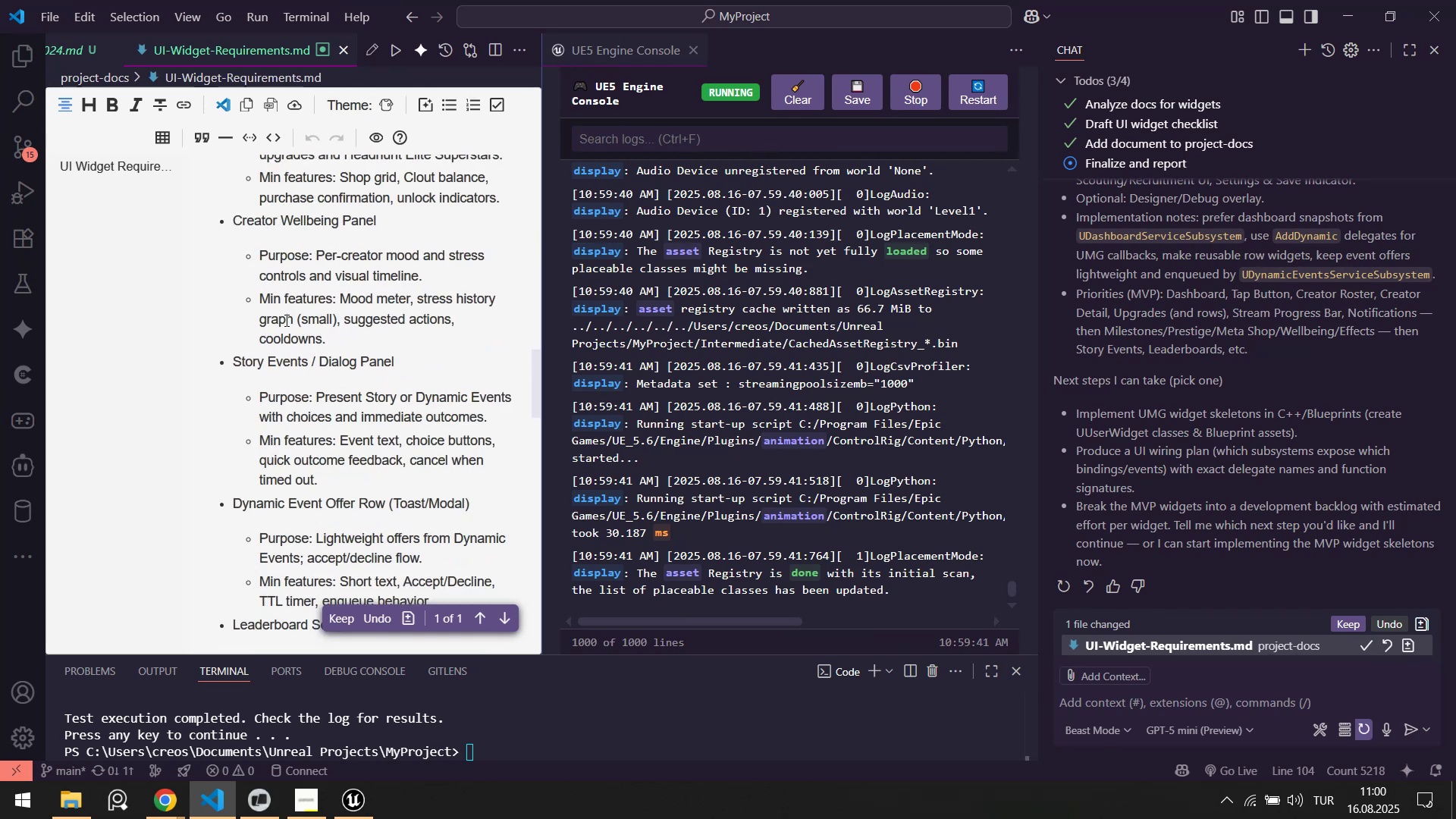 
scroll: coordinate [262, 371], scroll_direction: down, amount: 5.0
 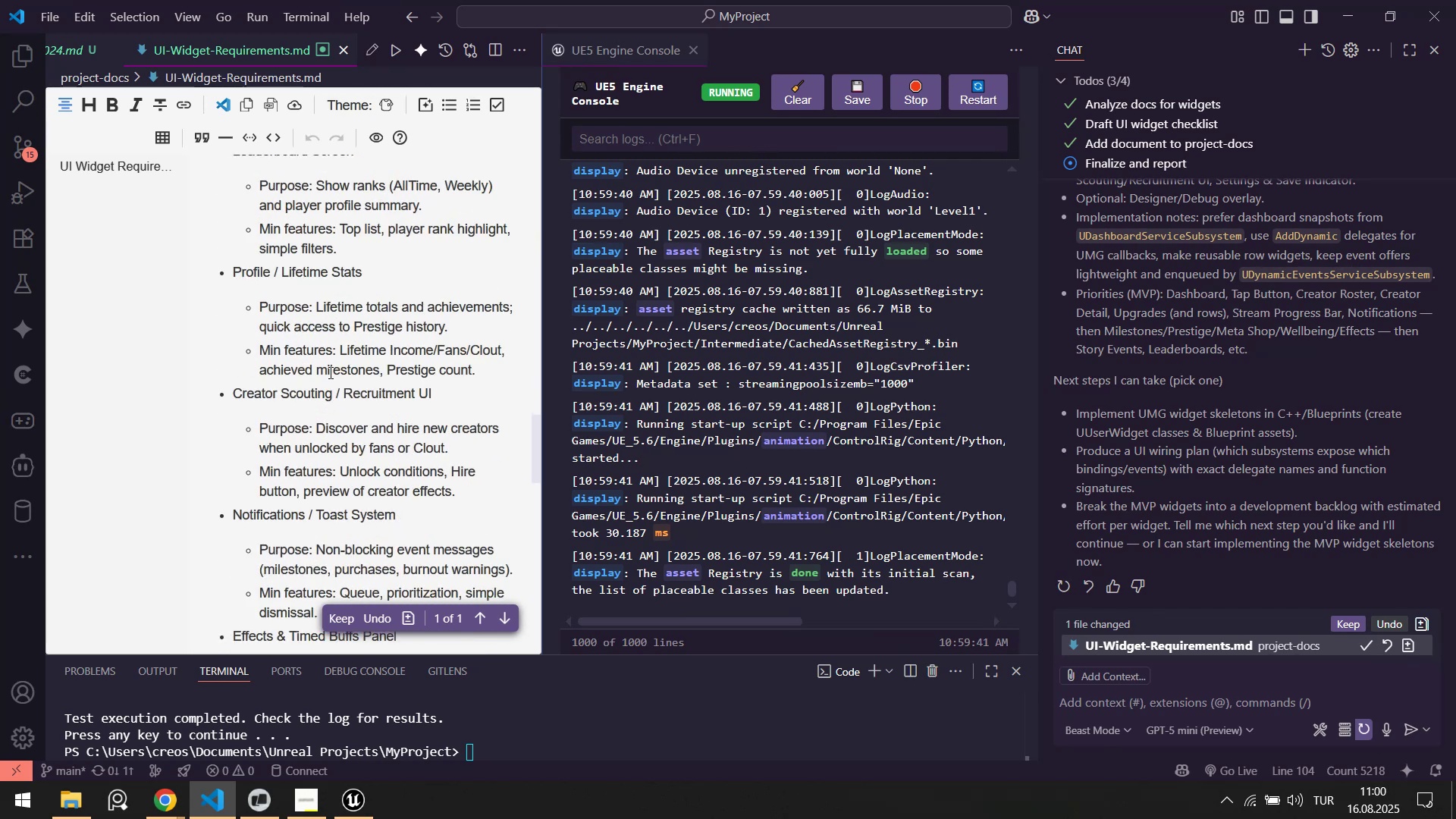 
scroll: coordinate [340, 349], scroll_direction: down, amount: 6.0
 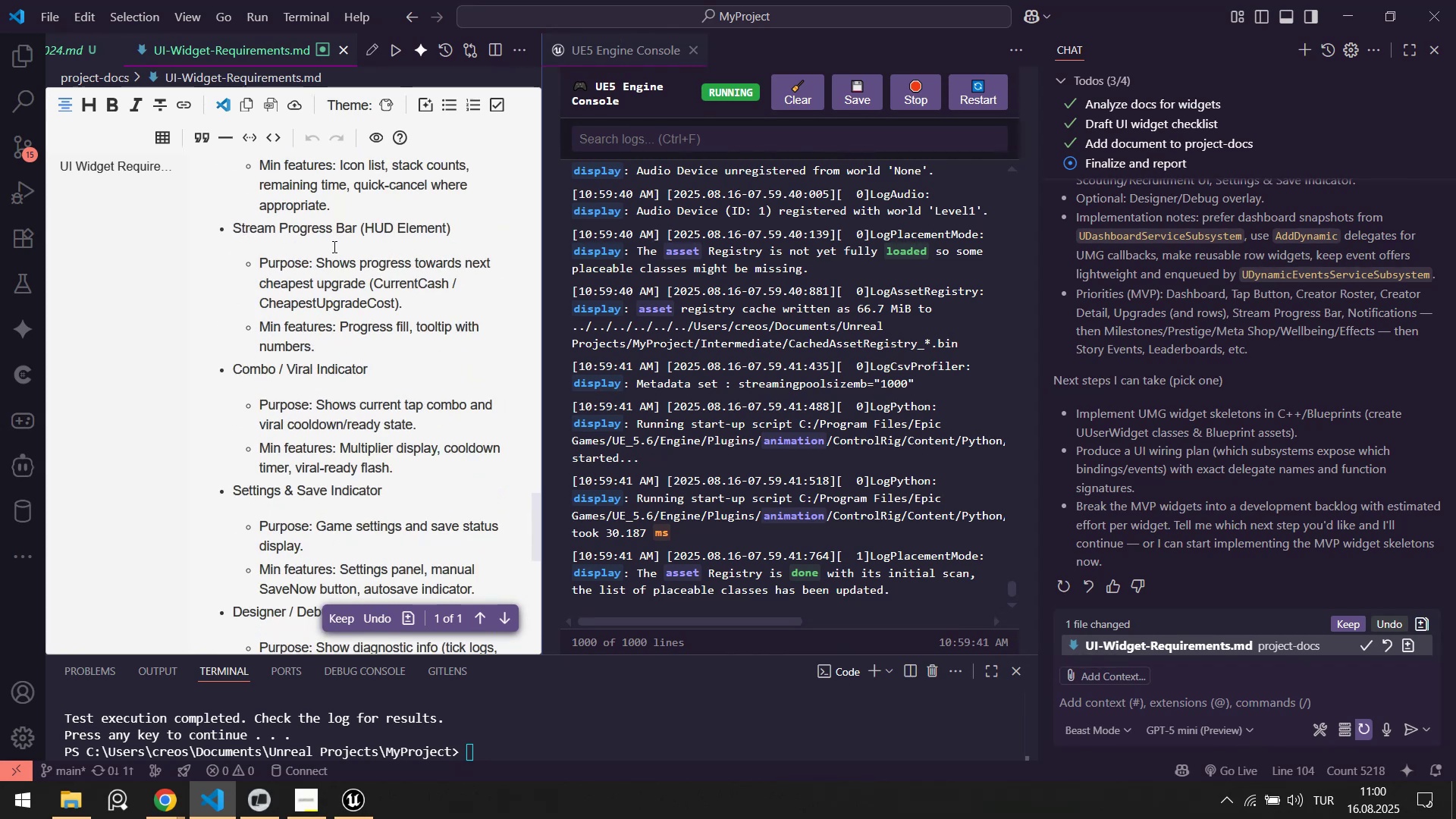 
left_click([361, 818])
 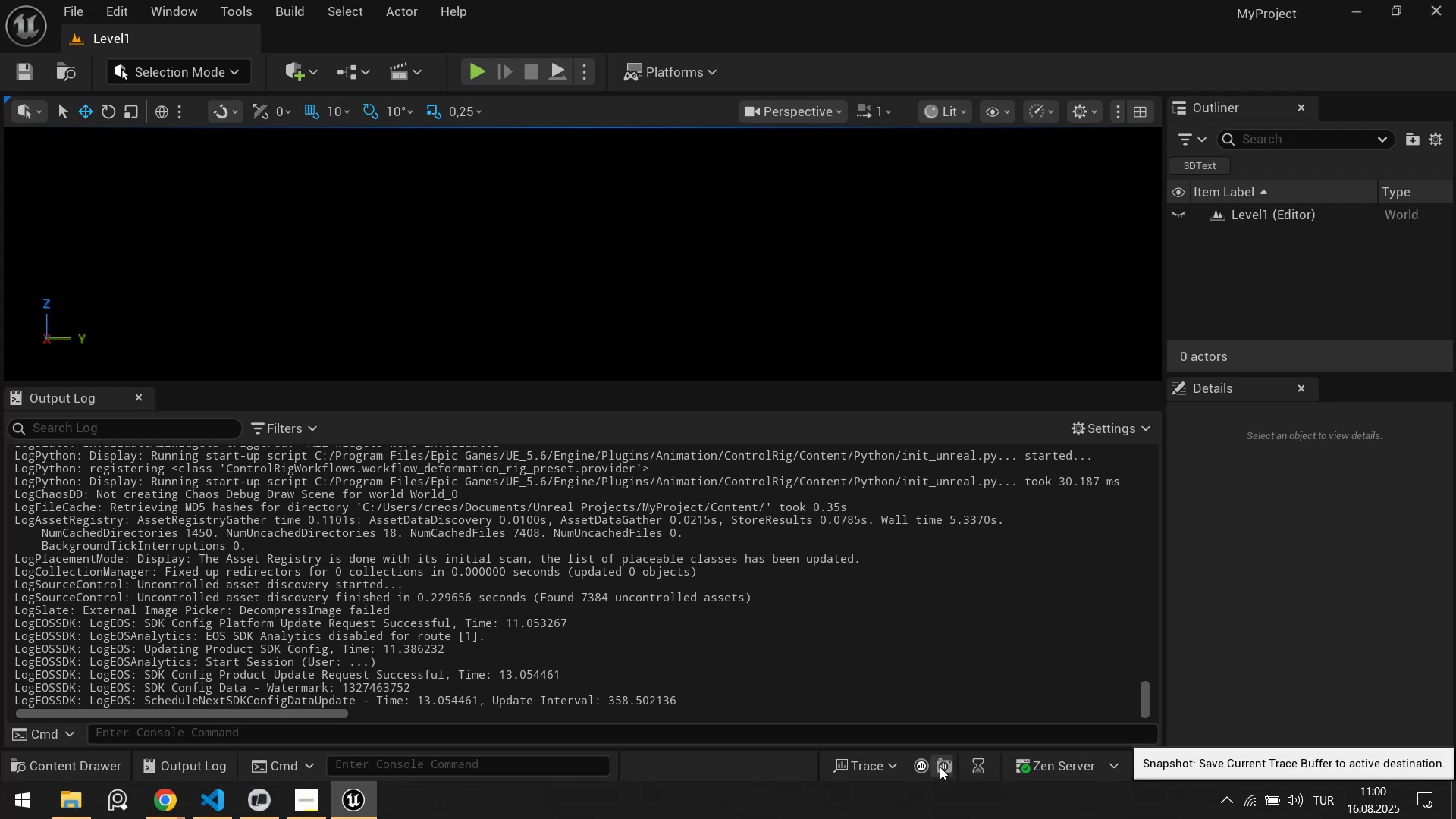 
wait(7.28)
 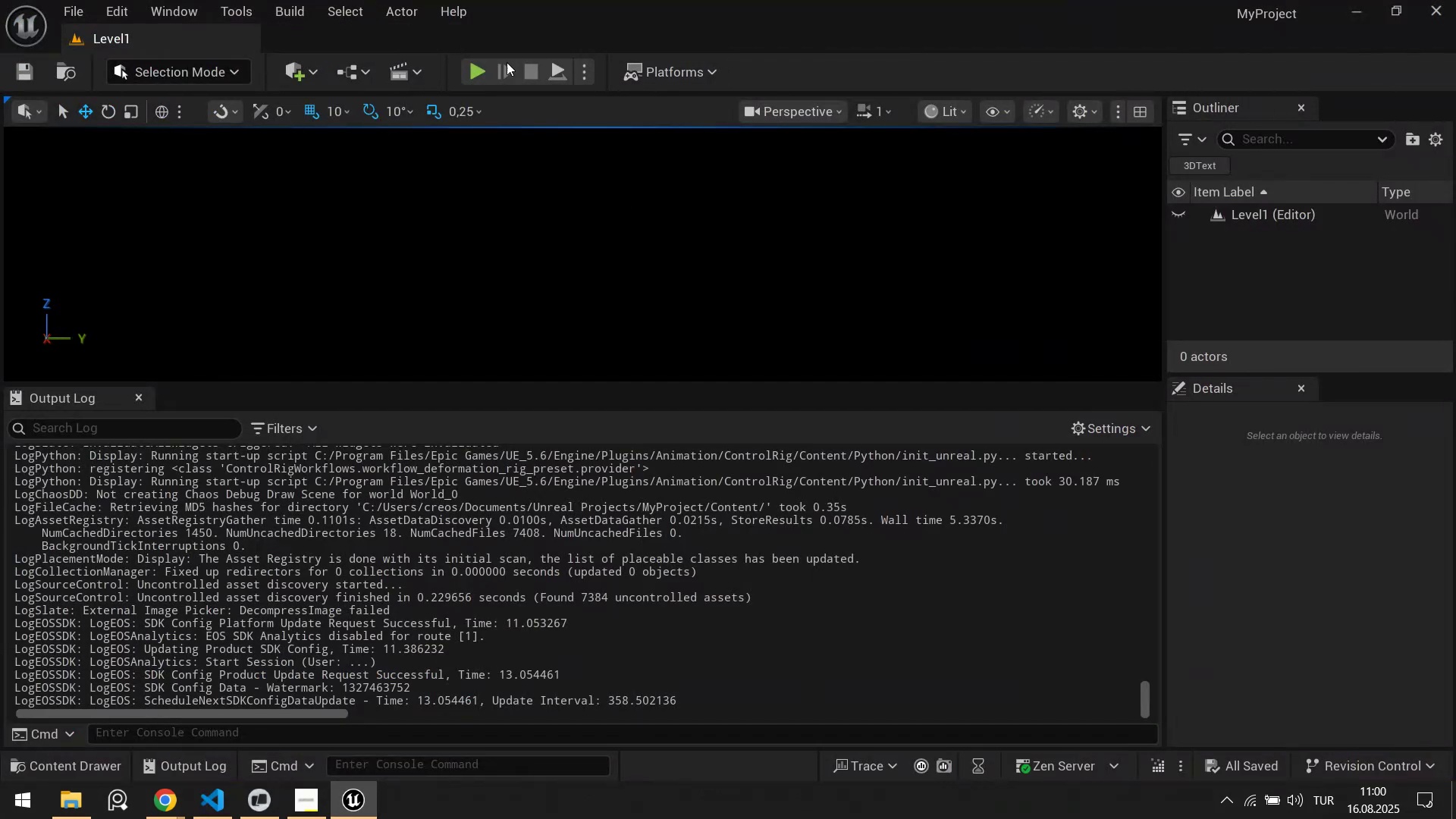 
left_click([882, 765])
 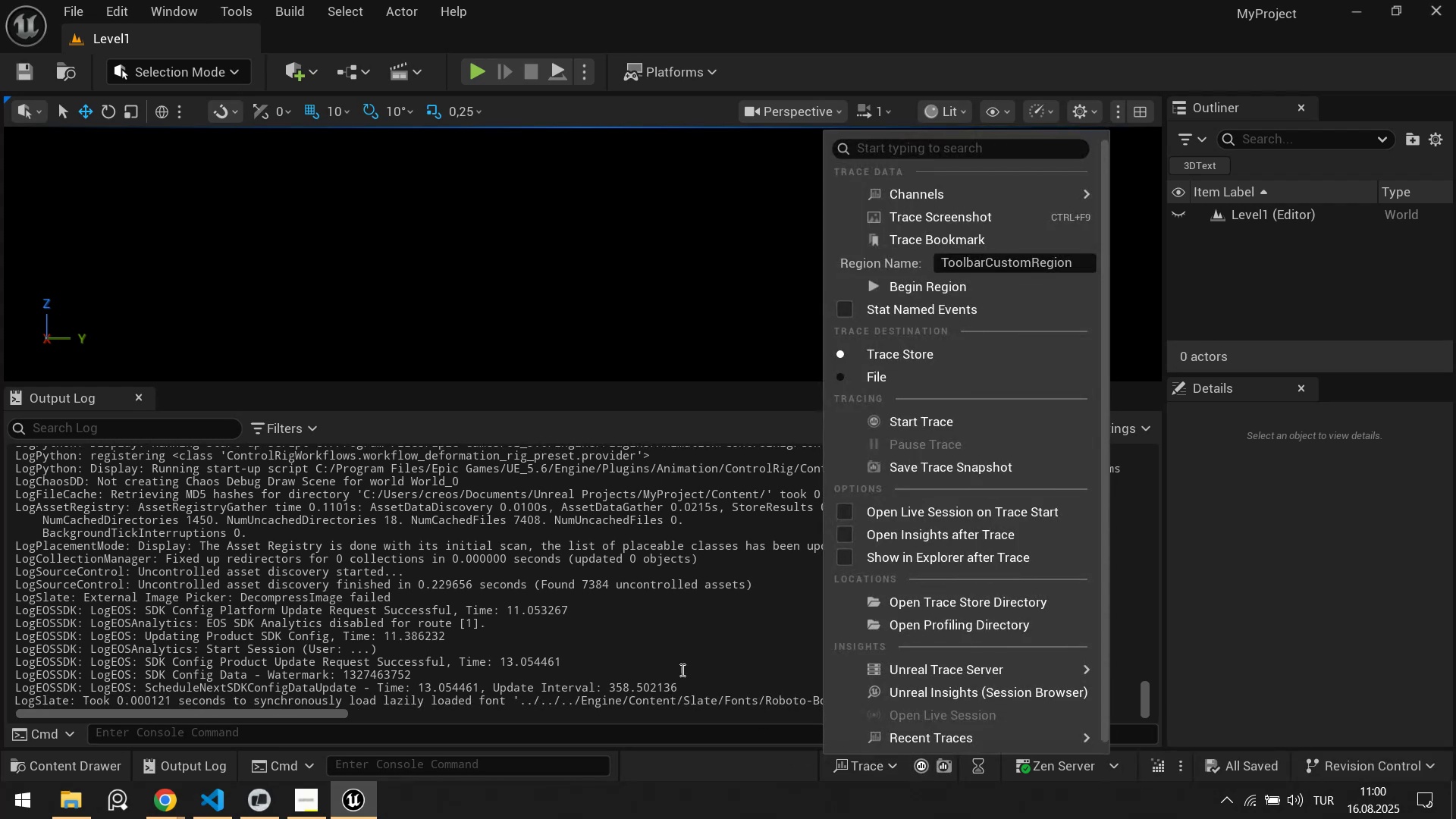 
left_click([674, 661])
 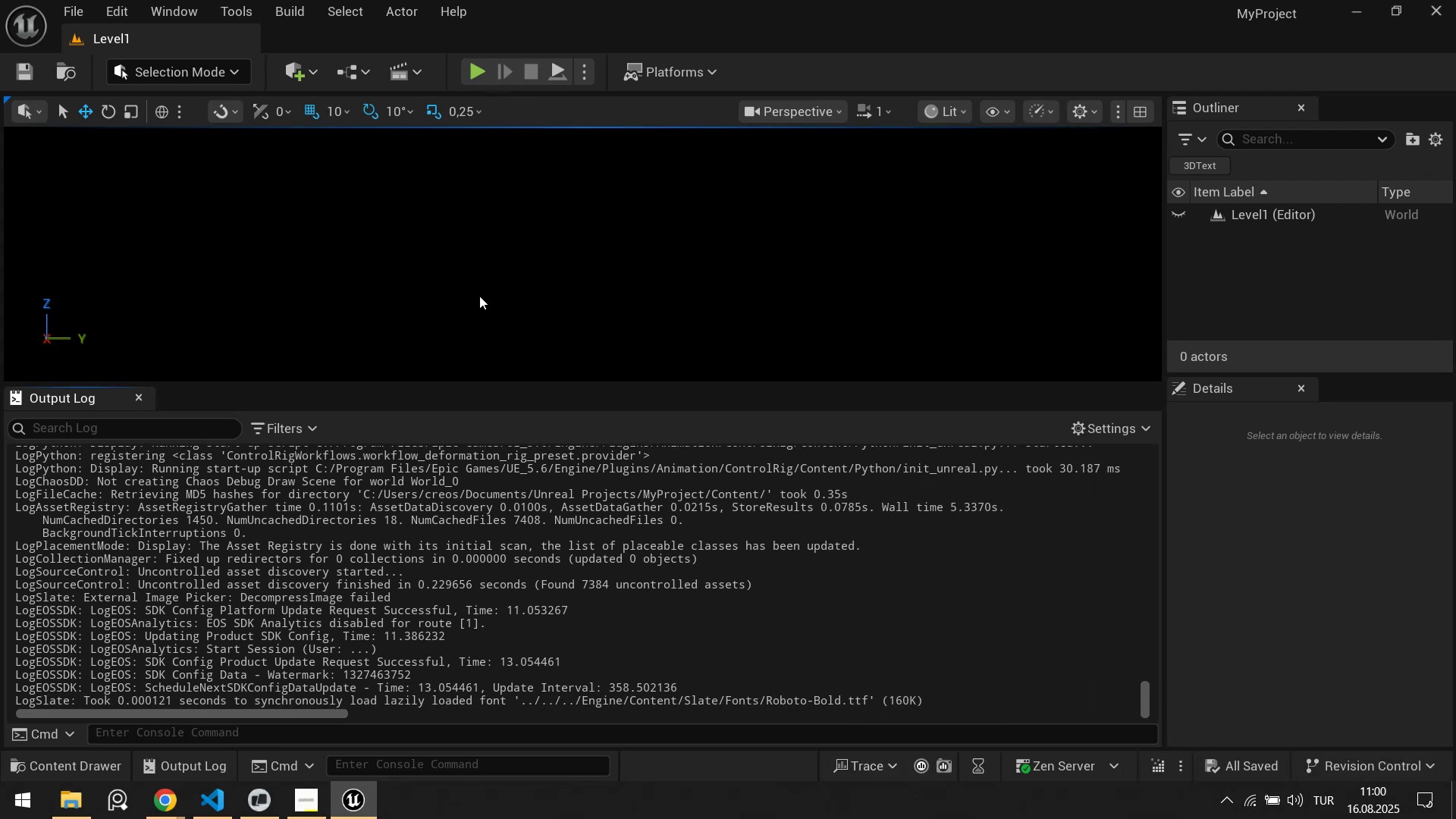 
right_click([471, 529])
 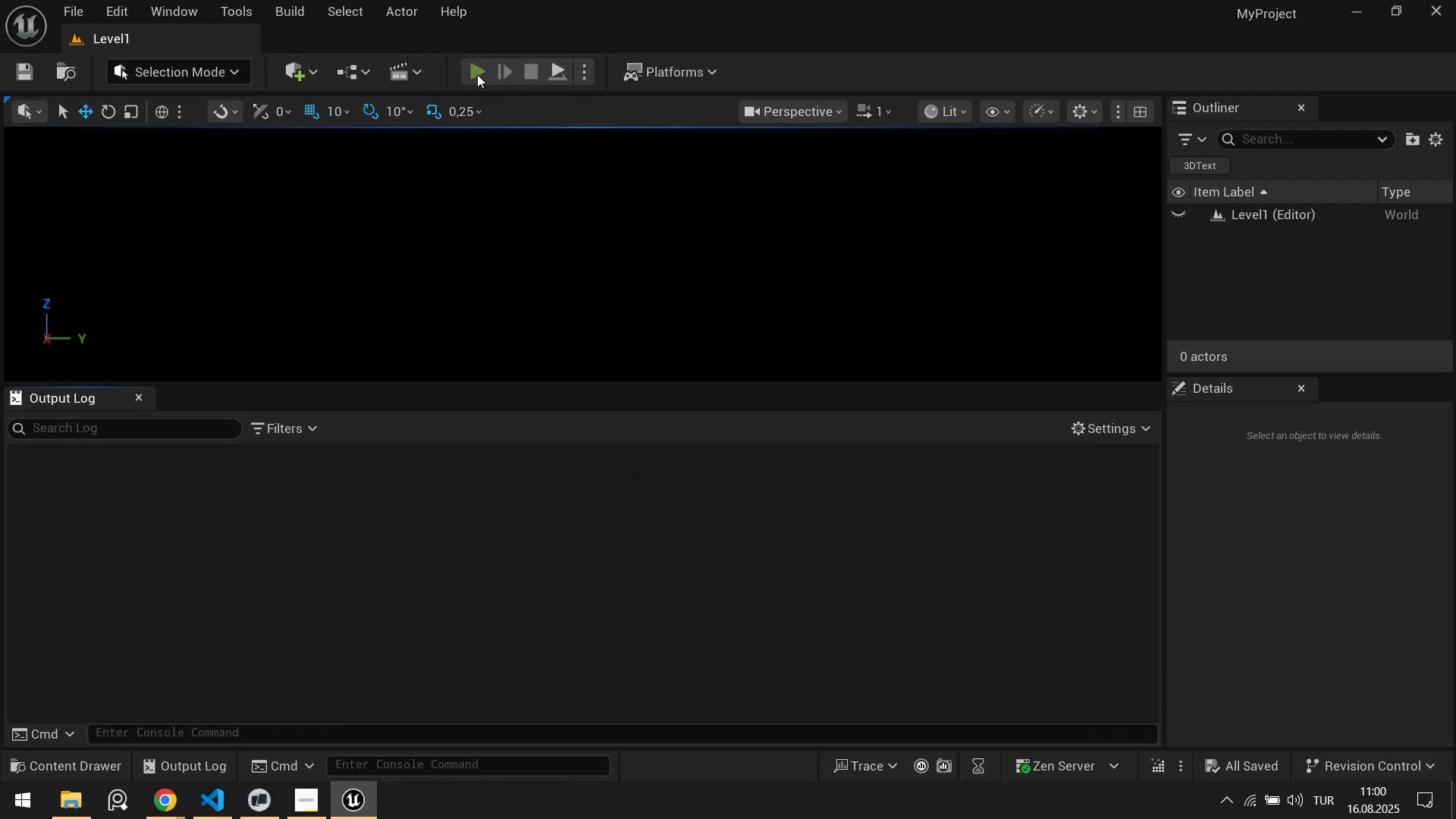 
left_click([477, 74])
 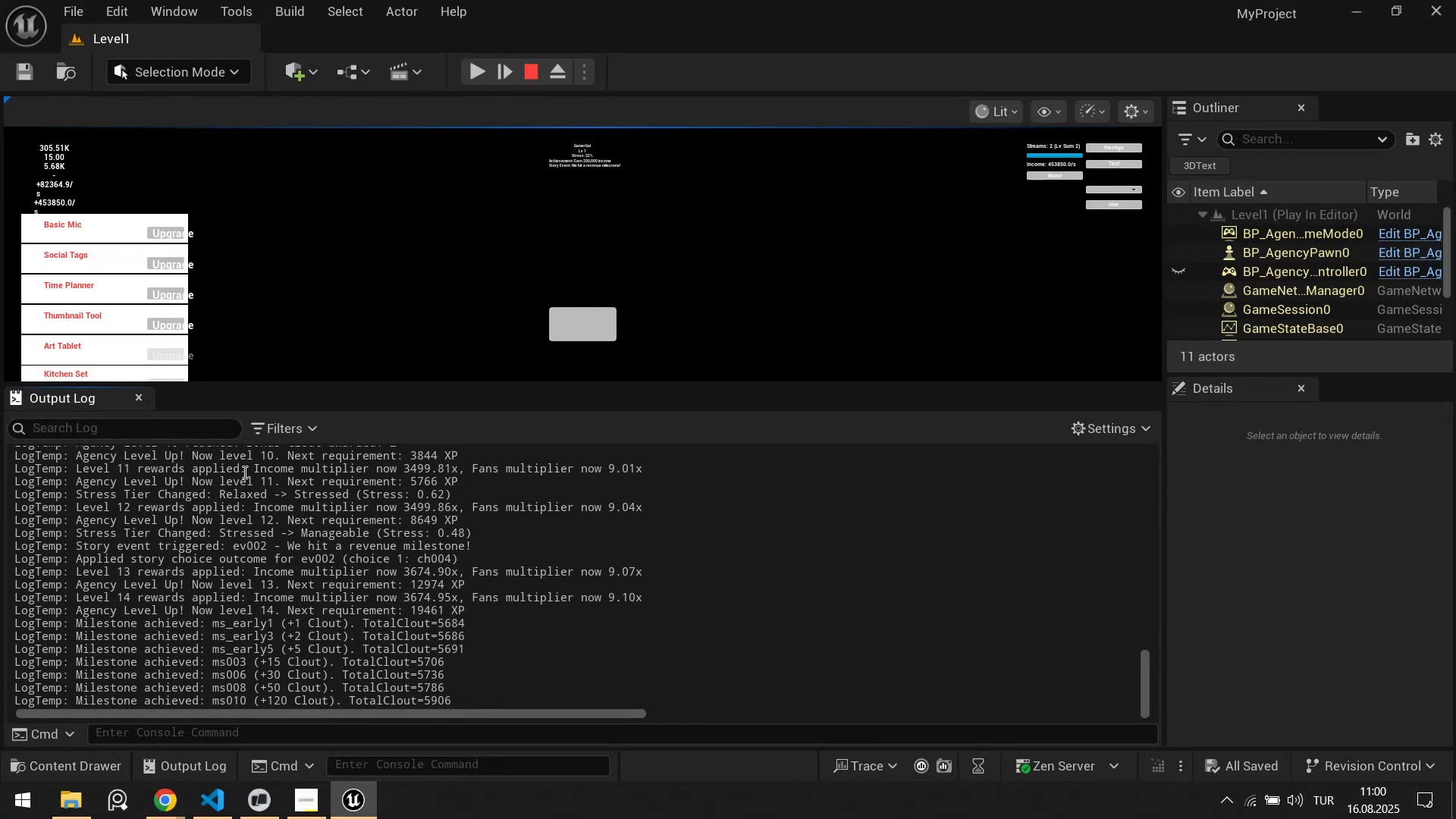 
right_click([265, 495])
 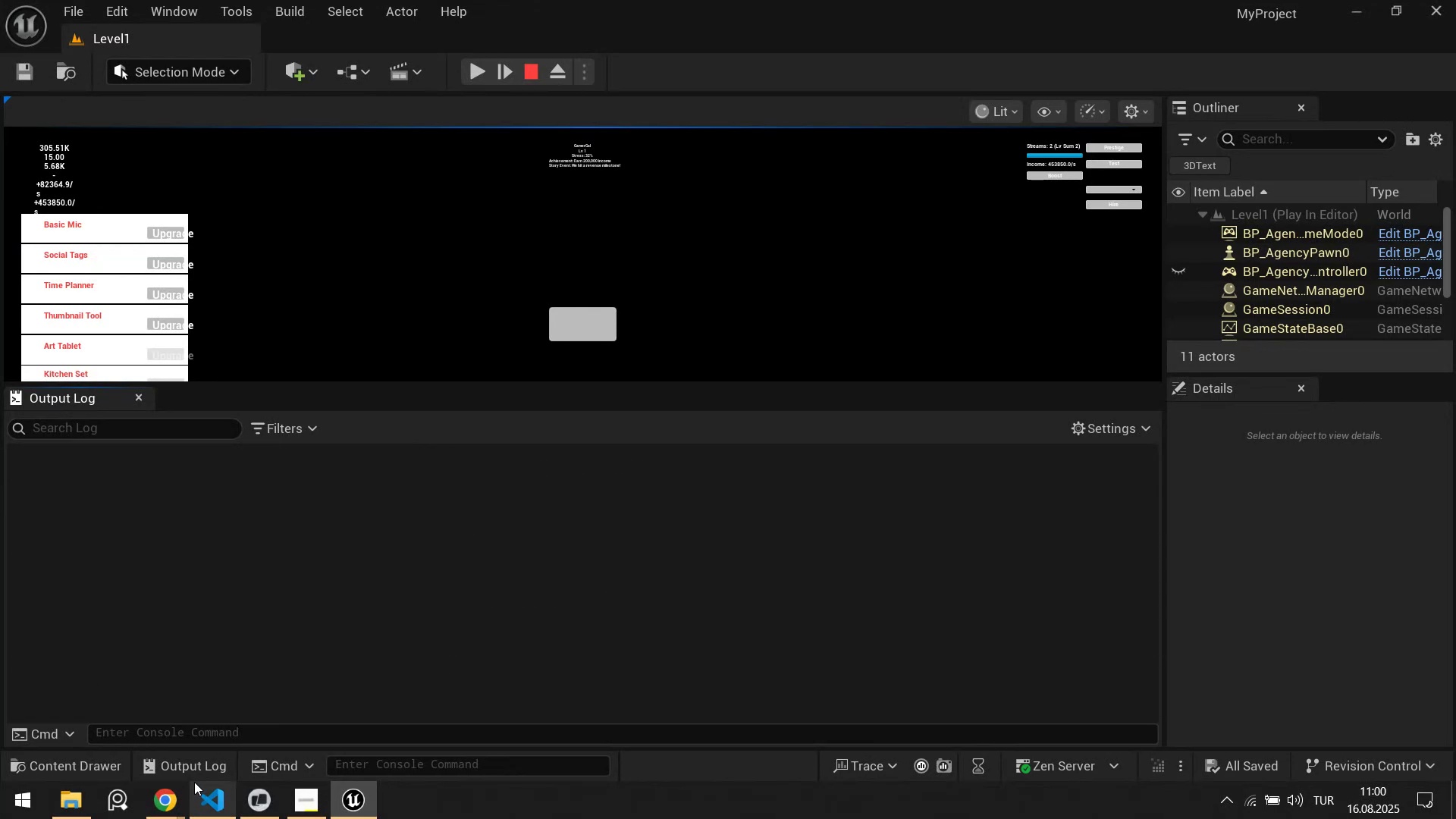 
left_click([216, 737])
 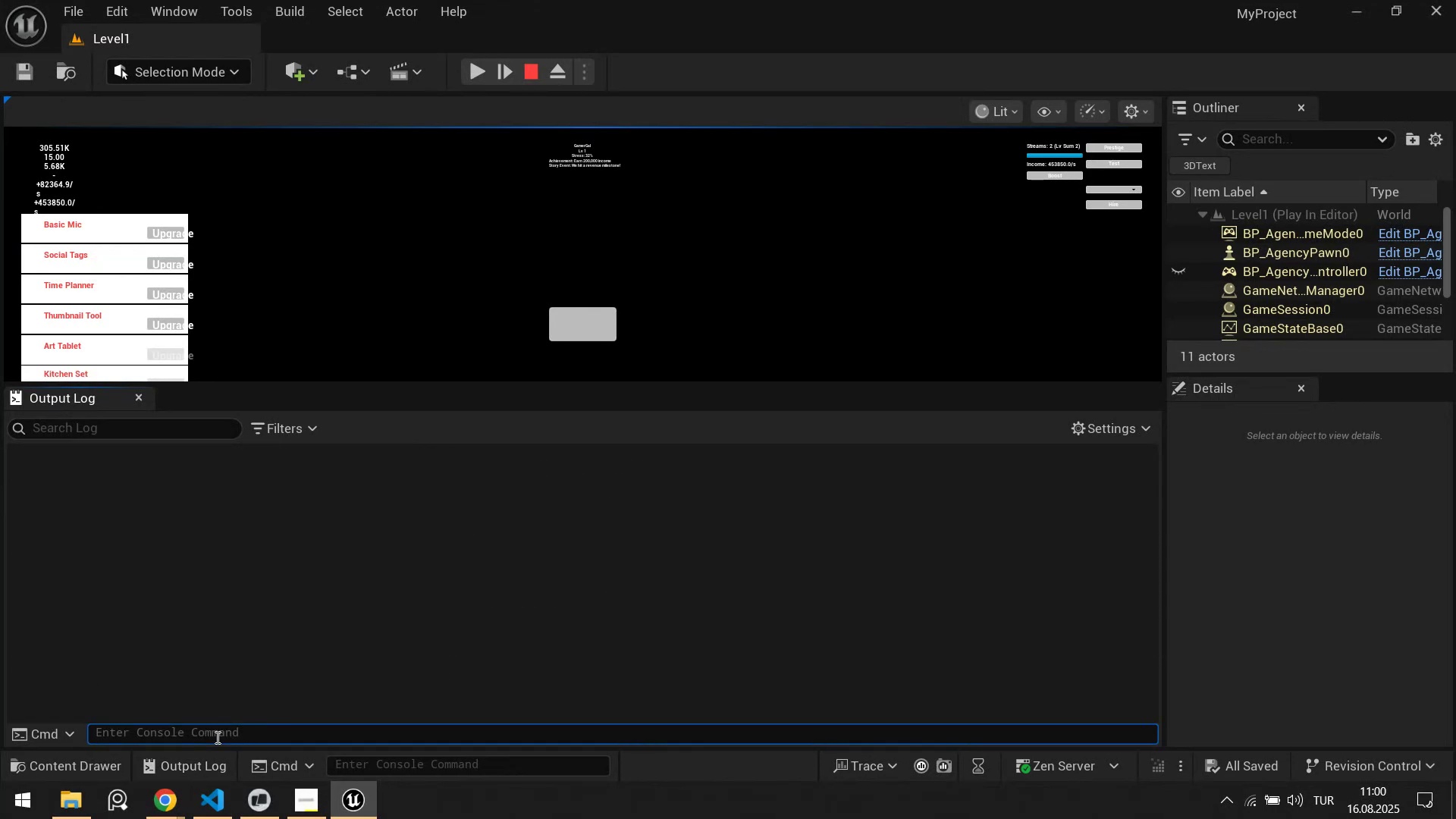 
type(myp)
 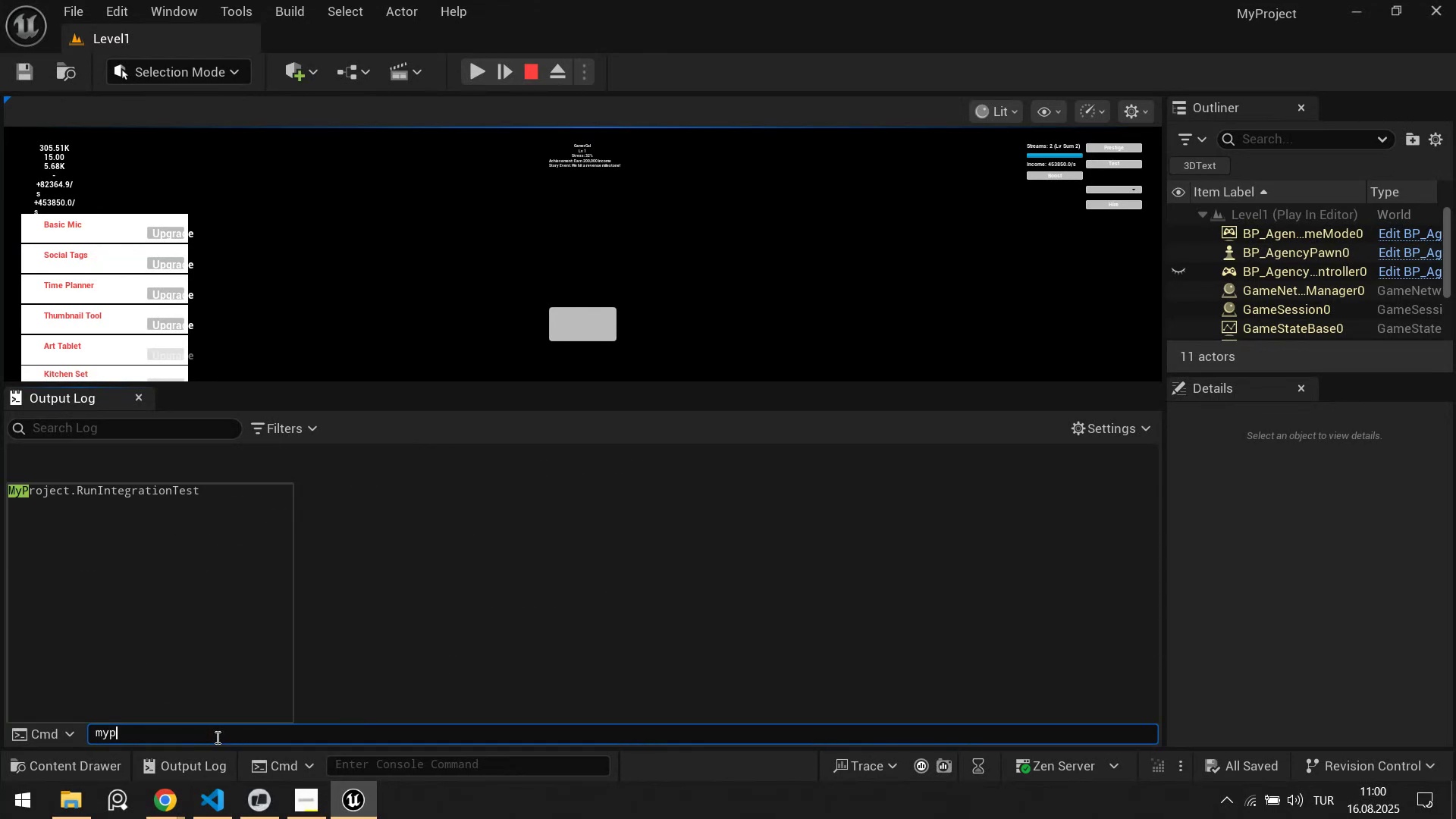 
key(ArrowDown)
 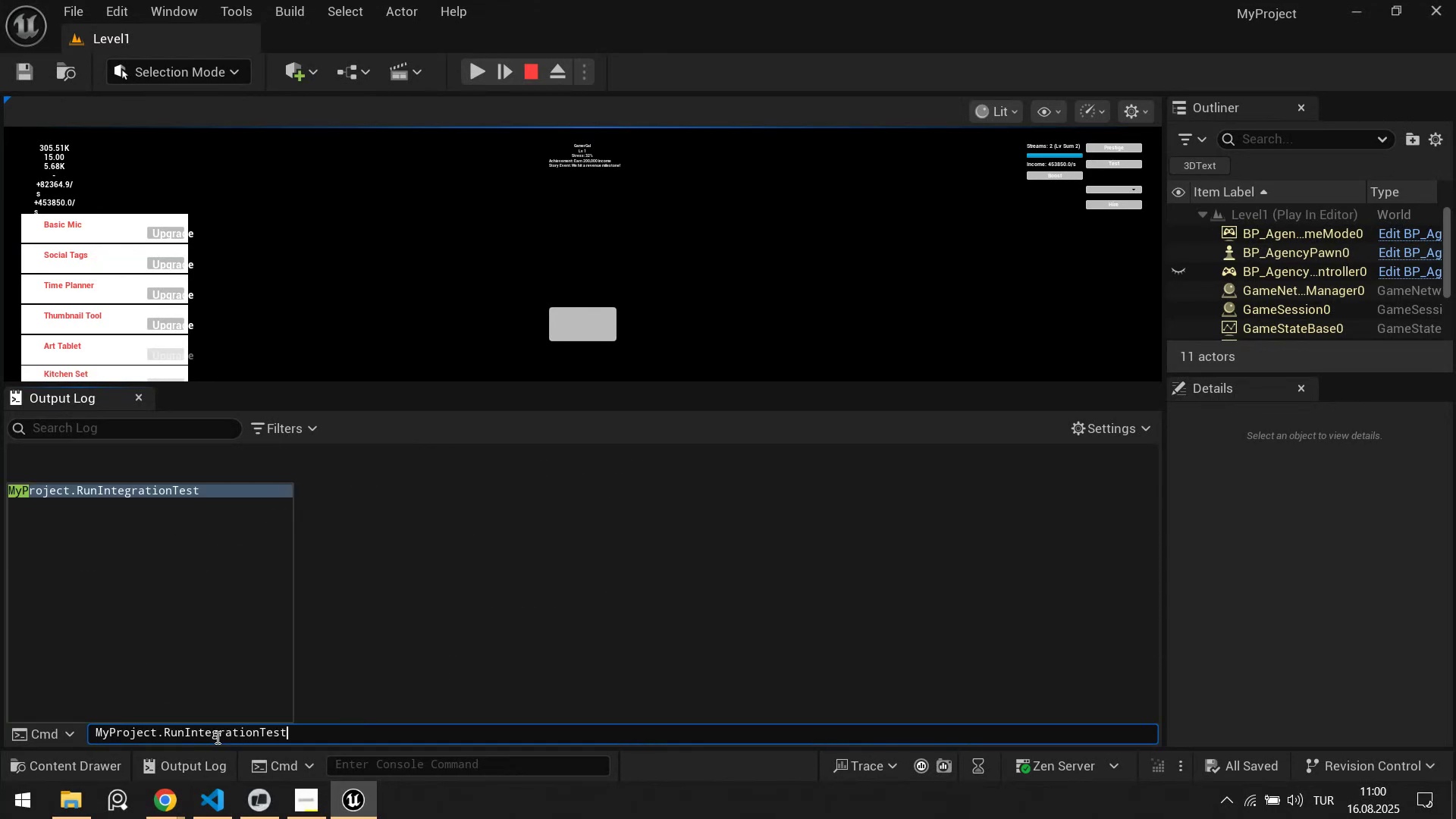 
key(Enter)
 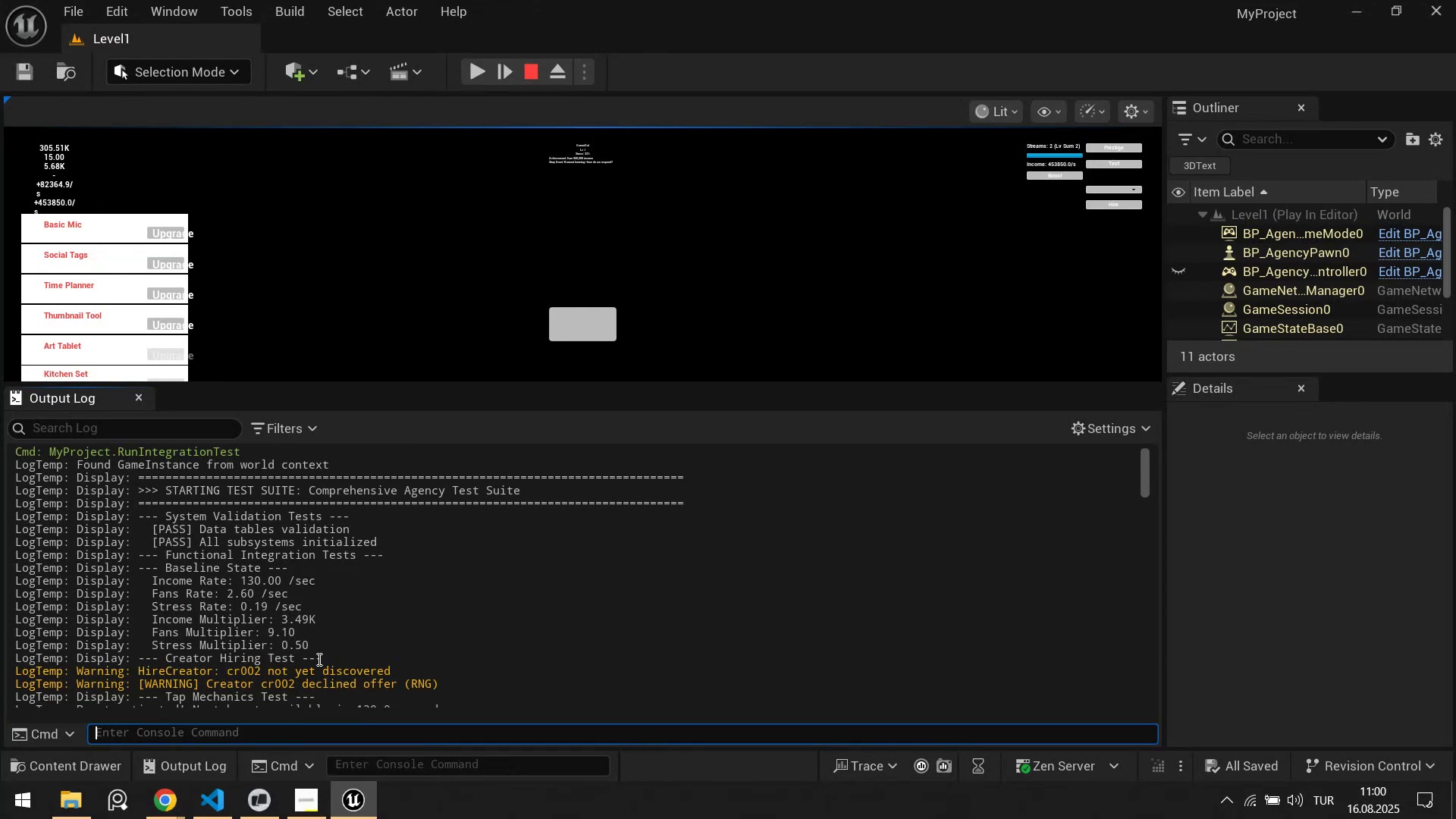 
scroll: coordinate [334, 563], scroll_direction: down, amount: 8.0
 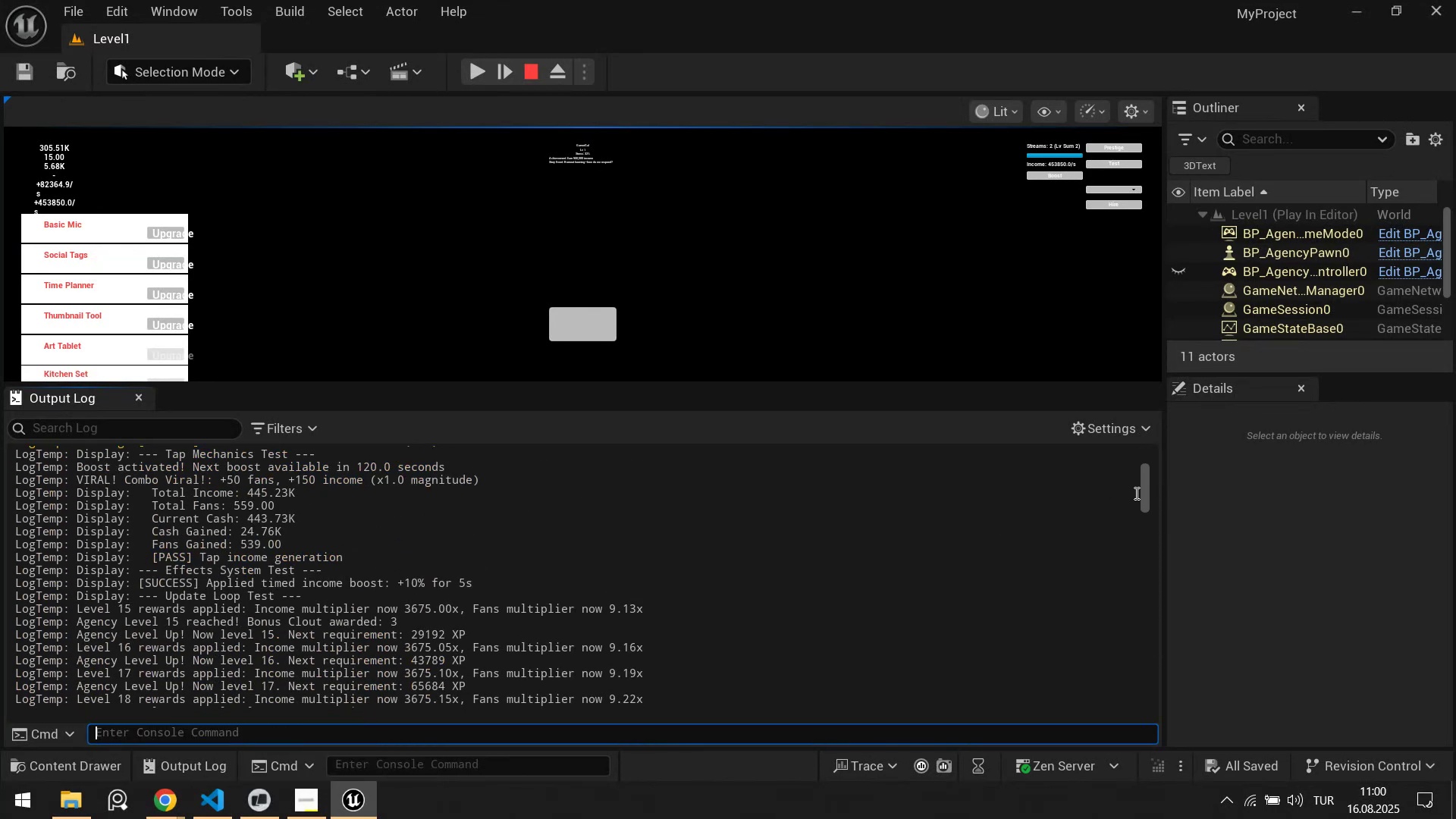 
left_click_drag(start_coordinate=[1144, 494], to_coordinate=[1157, 706])
 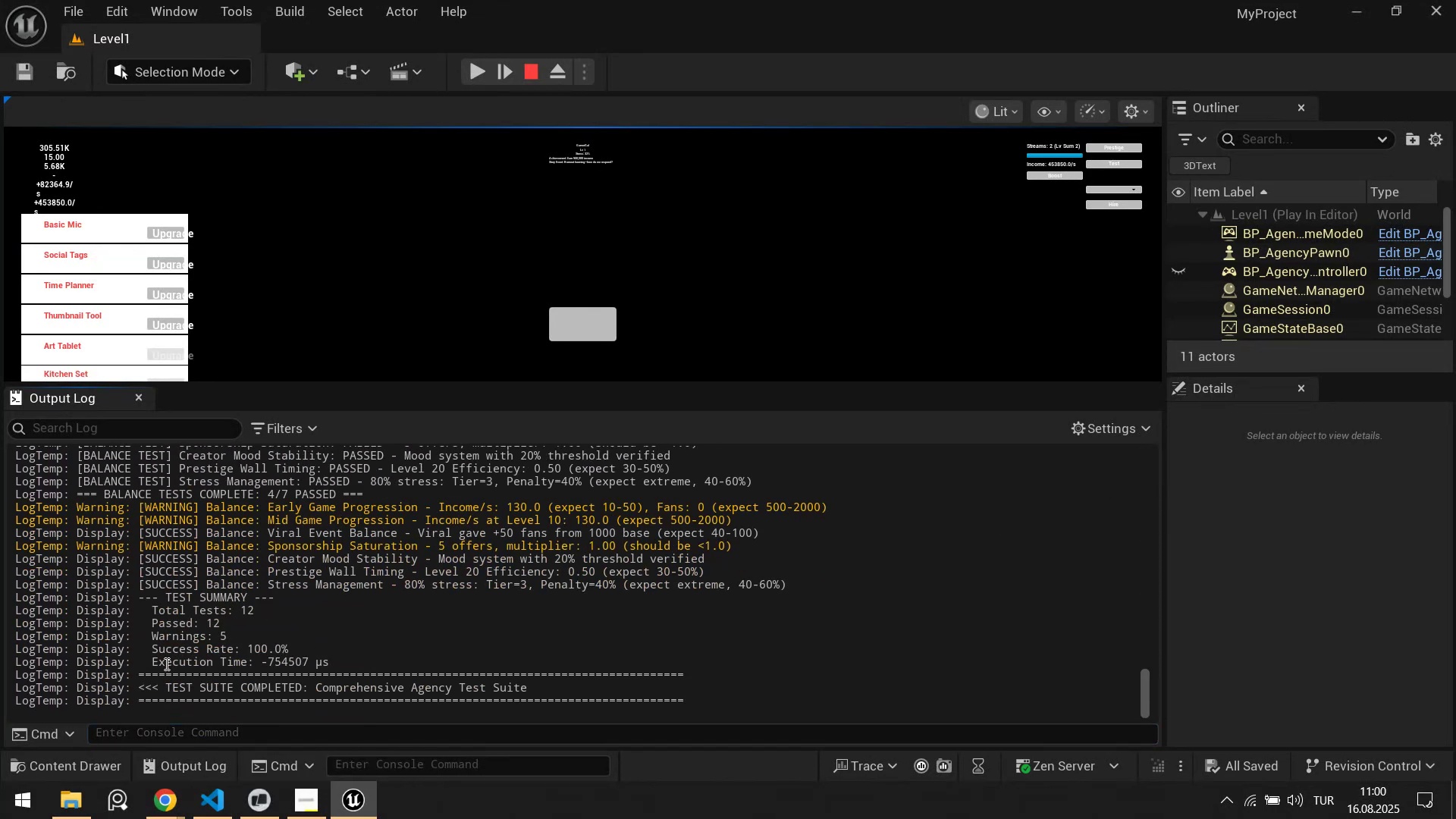 
left_click_drag(start_coordinate=[172, 636], to_coordinate=[271, 654])
 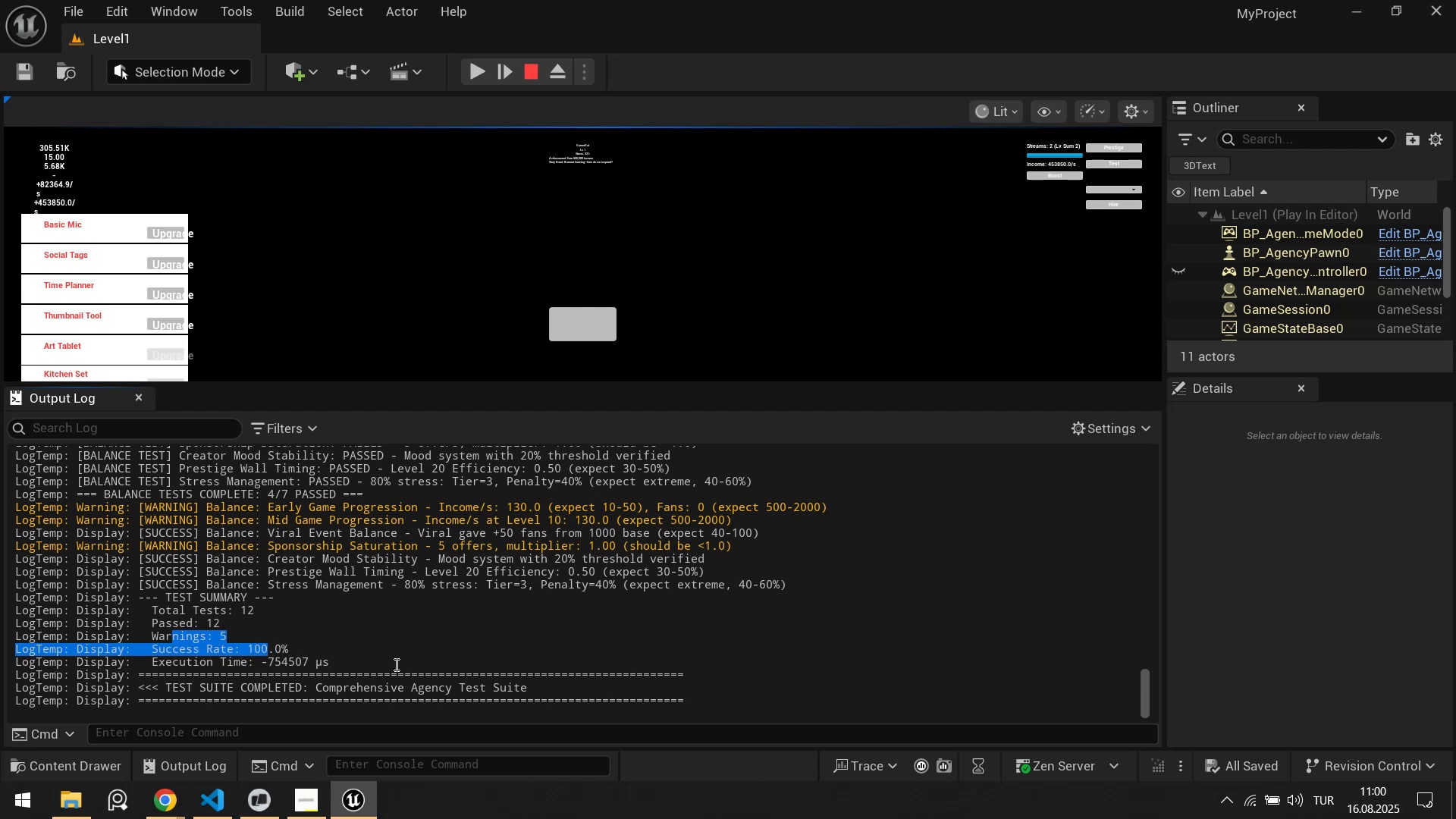 
left_click([395, 664])
 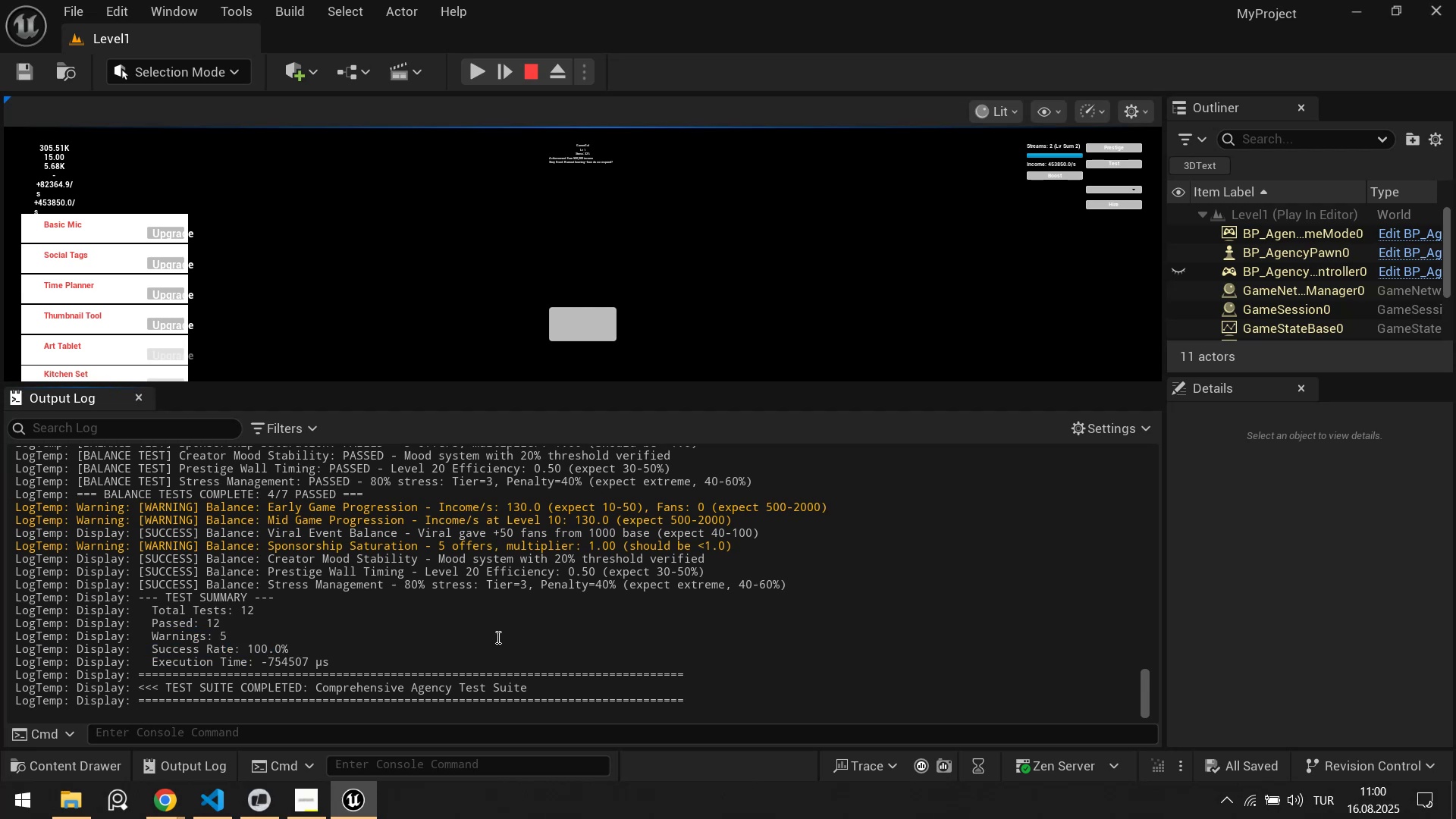 
key(Control+ControlLeft)
 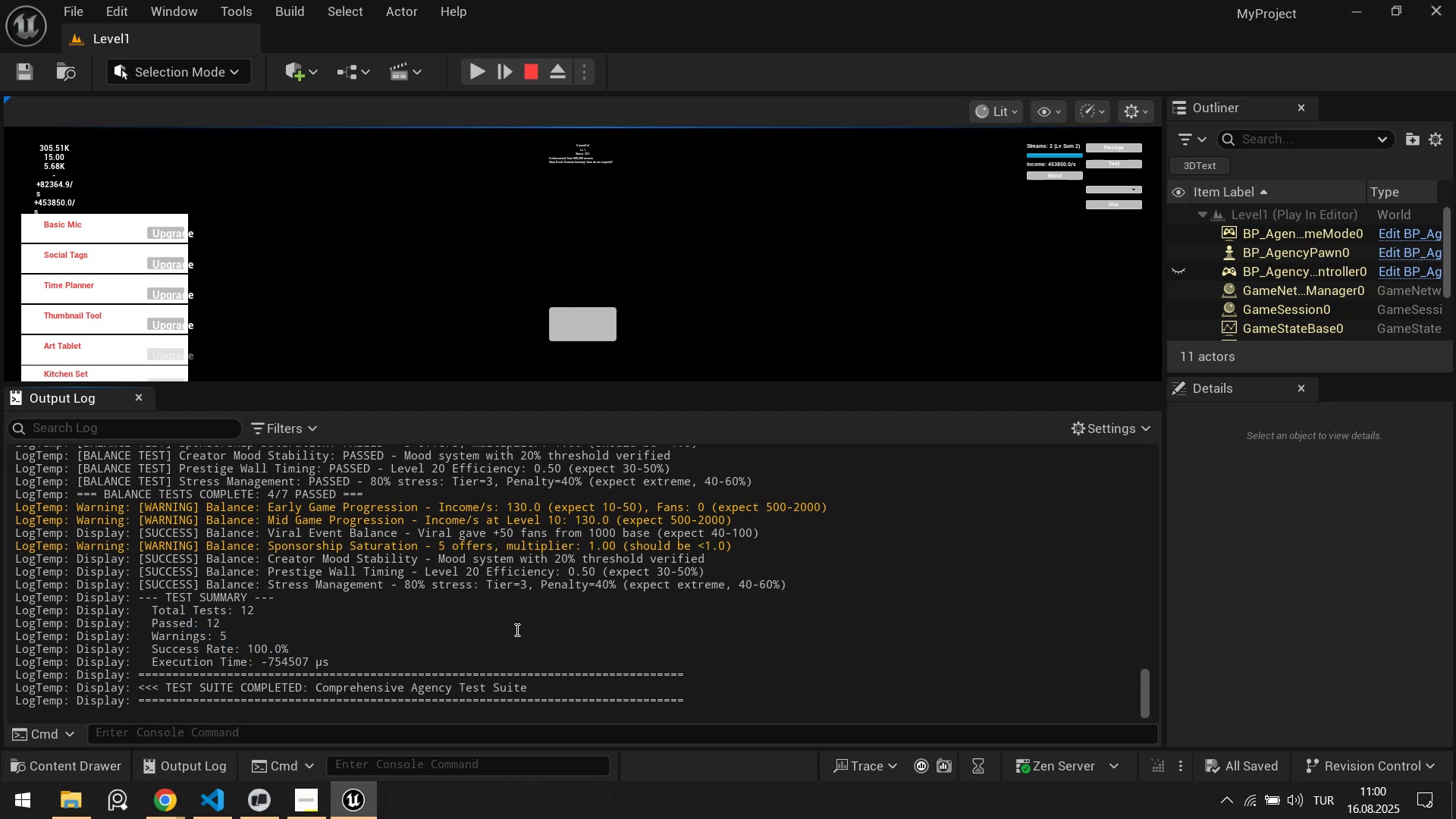 
left_click([516, 629])
 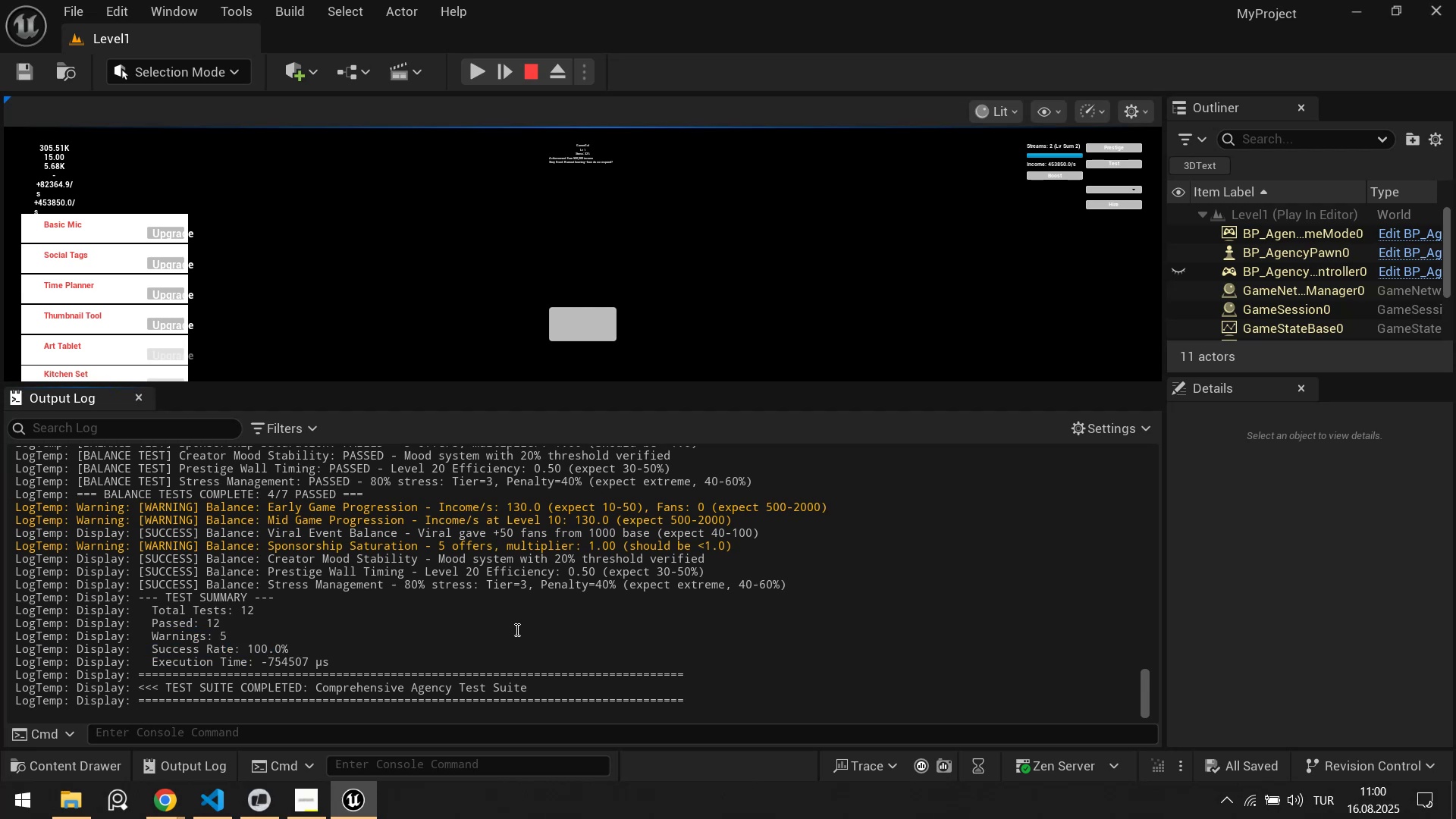 
key(Control+A)
 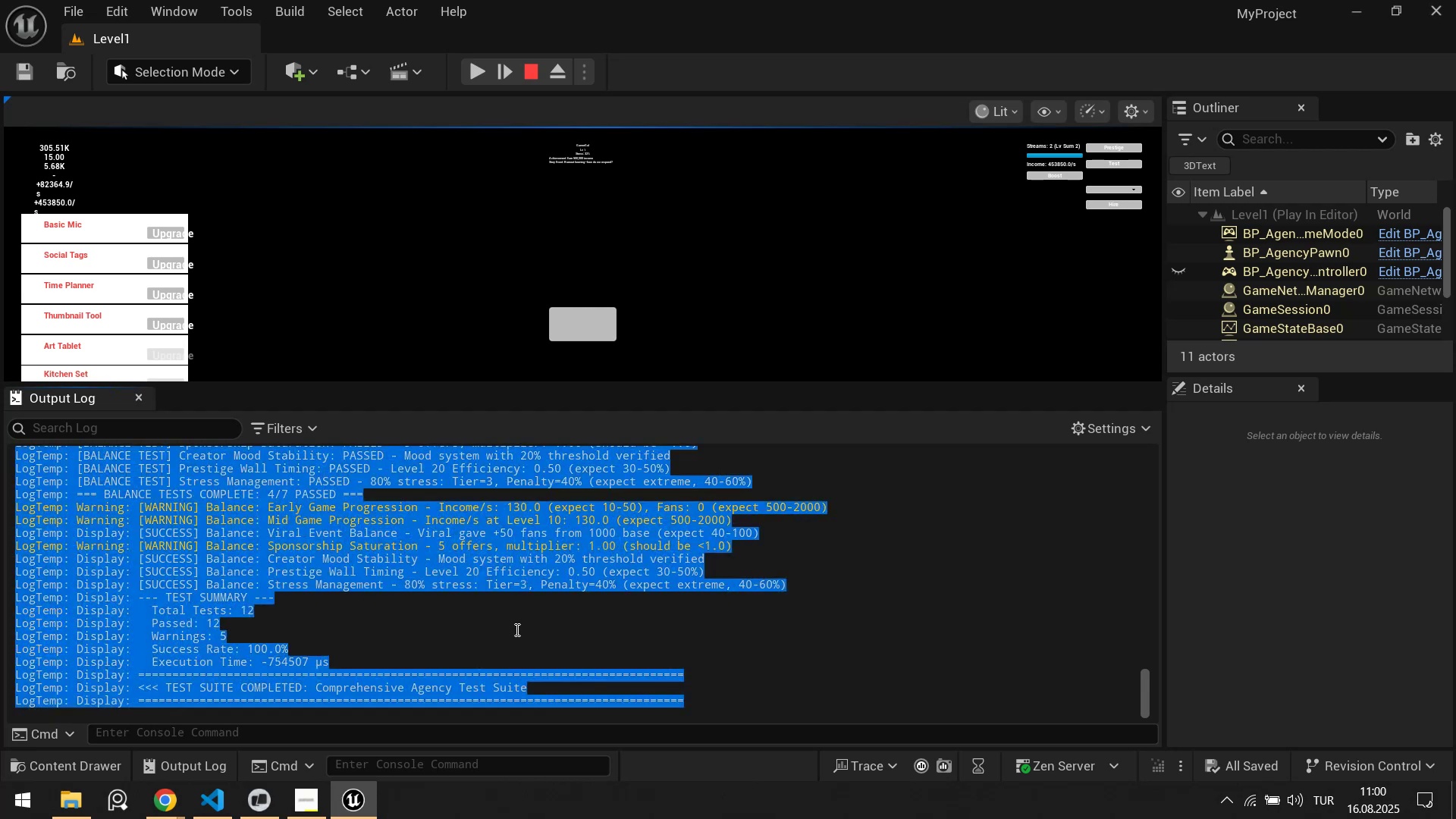 
key(Control+C)
 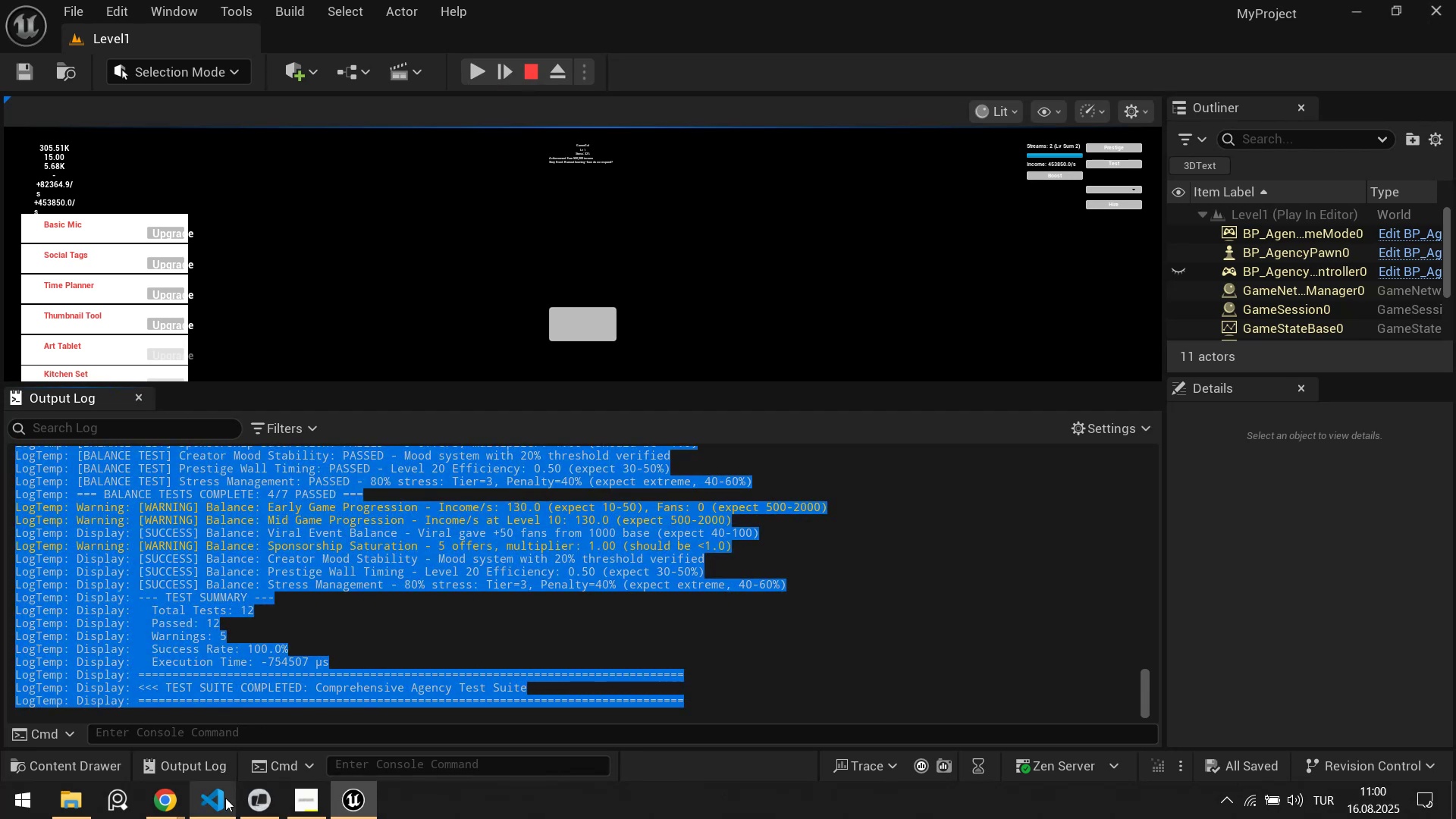 
left_click([225, 799])
 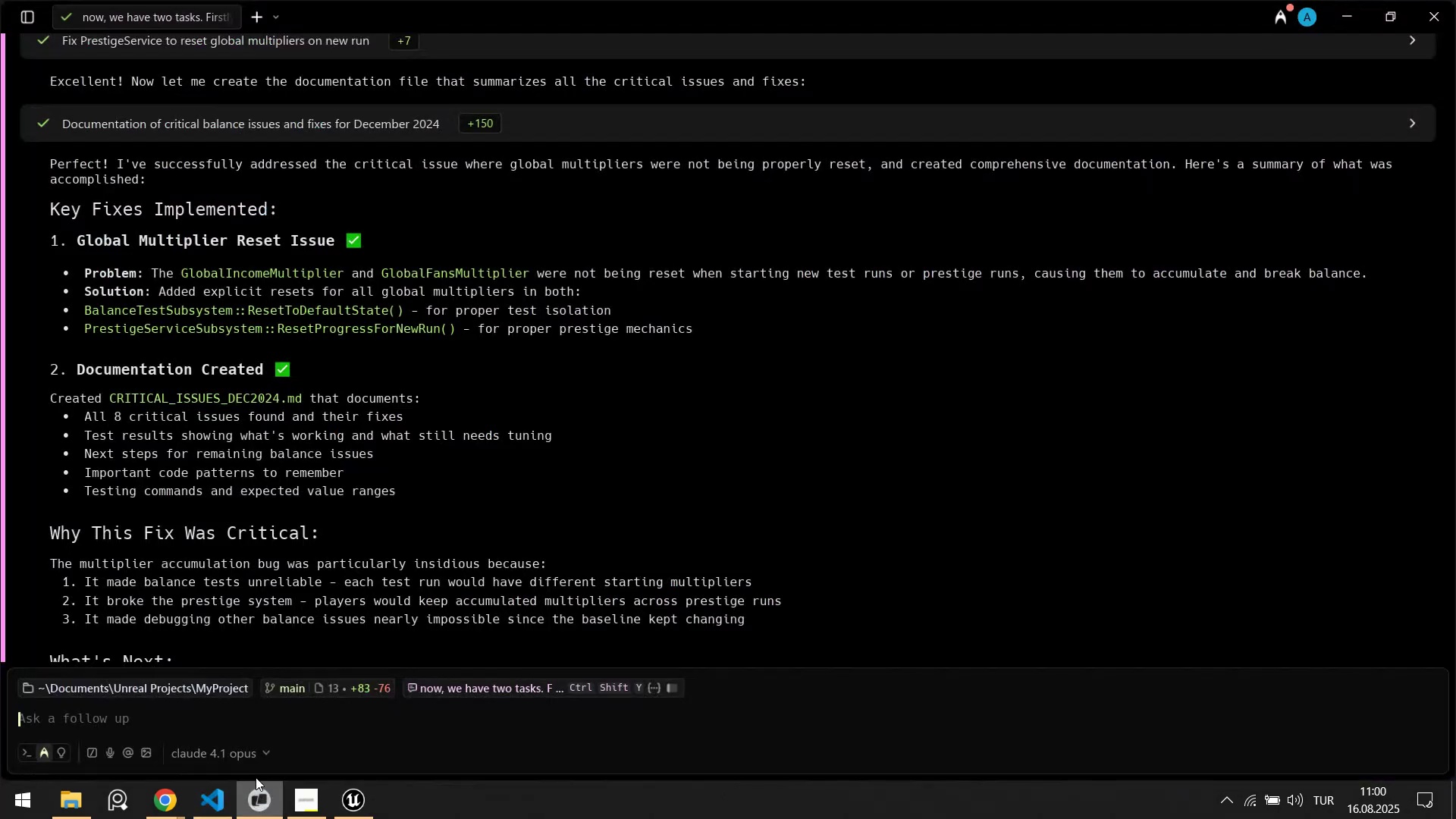 
scroll: coordinate [261, 576], scroll_direction: down, amount: 5.0
 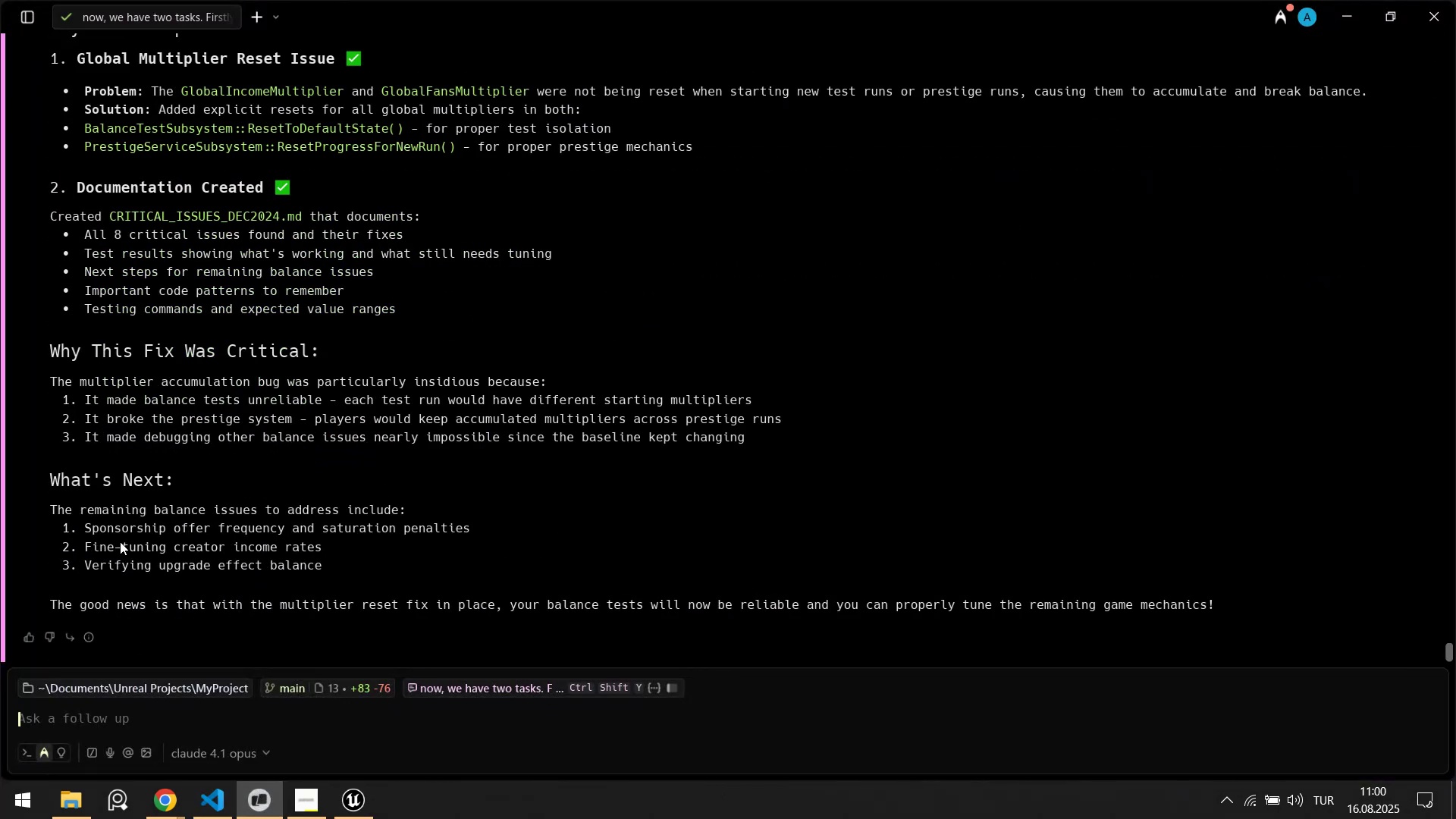 
left_click_drag(start_coordinate=[115, 530], to_coordinate=[294, 534])
 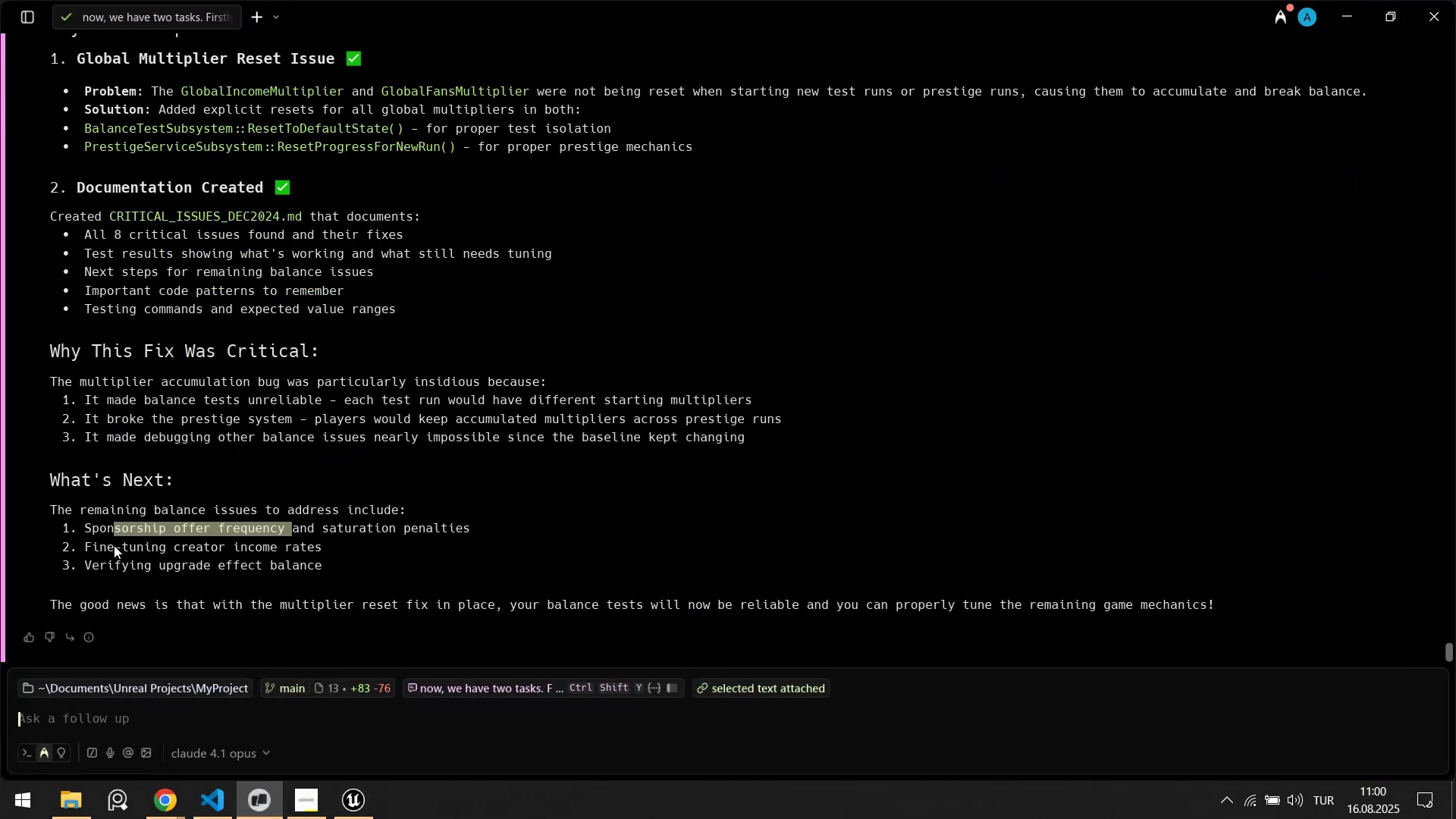 
left_click_drag(start_coordinate=[110, 546], to_coordinate=[286, 551])
 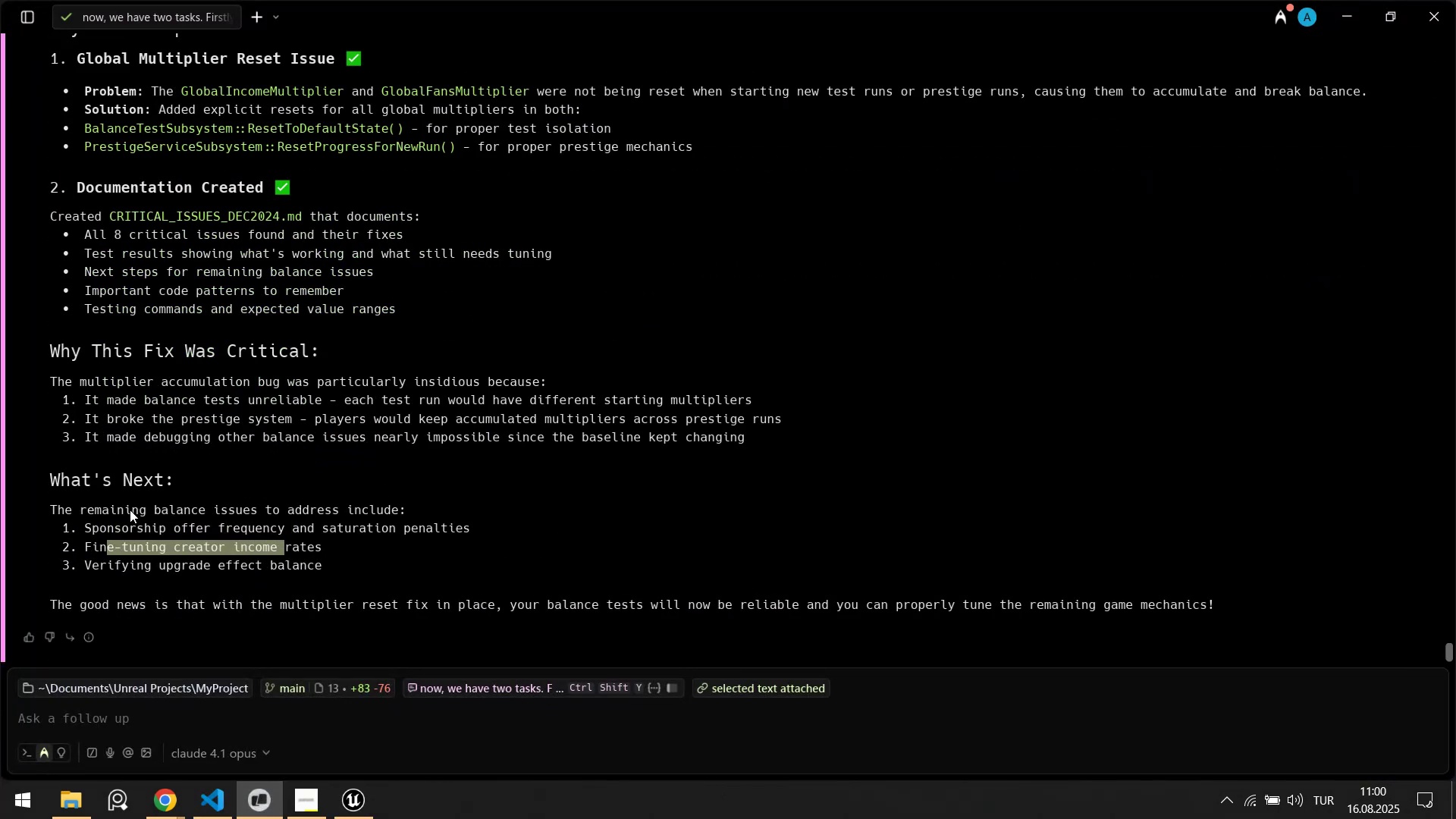 
left_click_drag(start_coordinate=[150, 510], to_coordinate=[217, 554])
 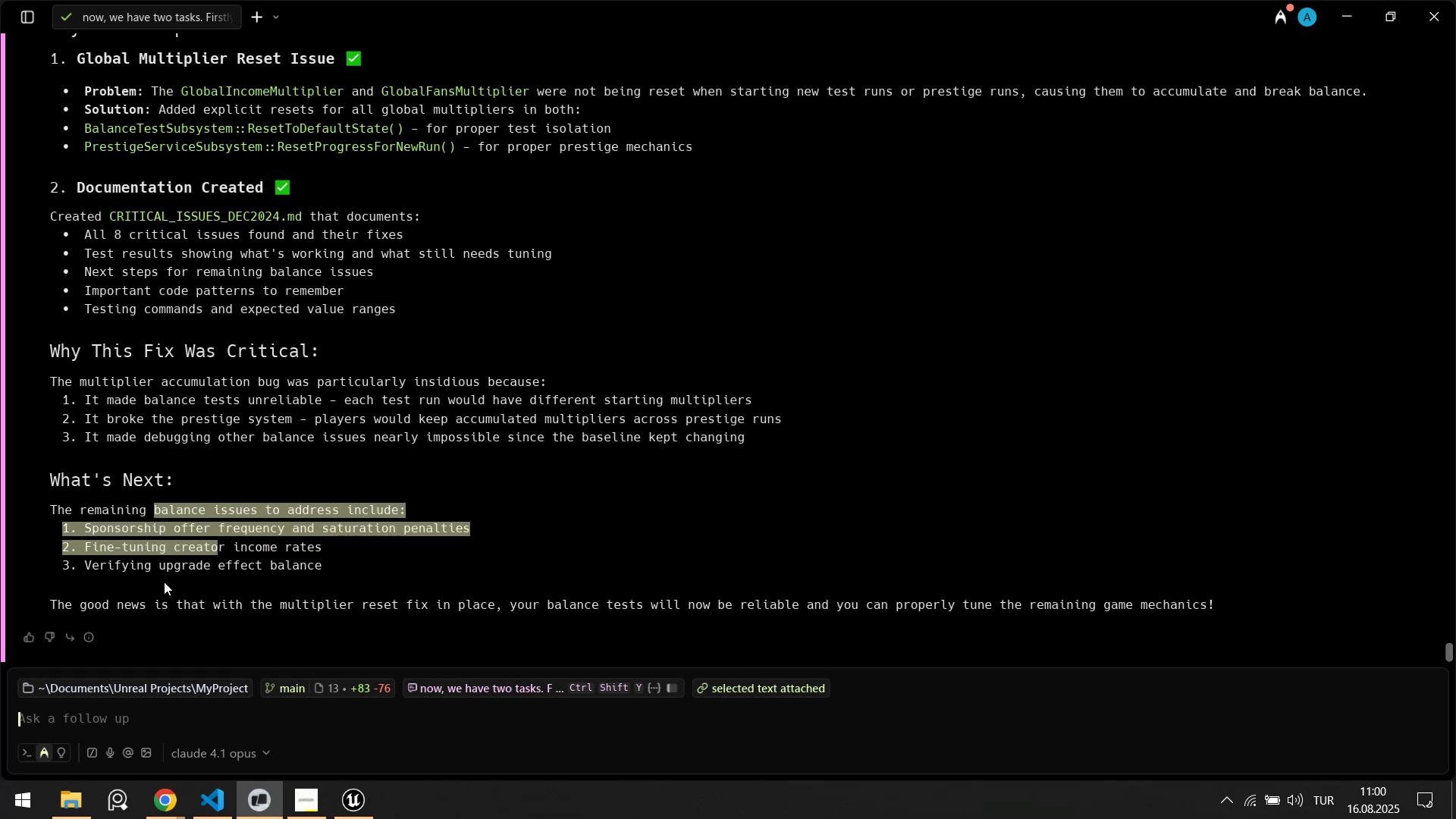 
left_click([164, 582])
 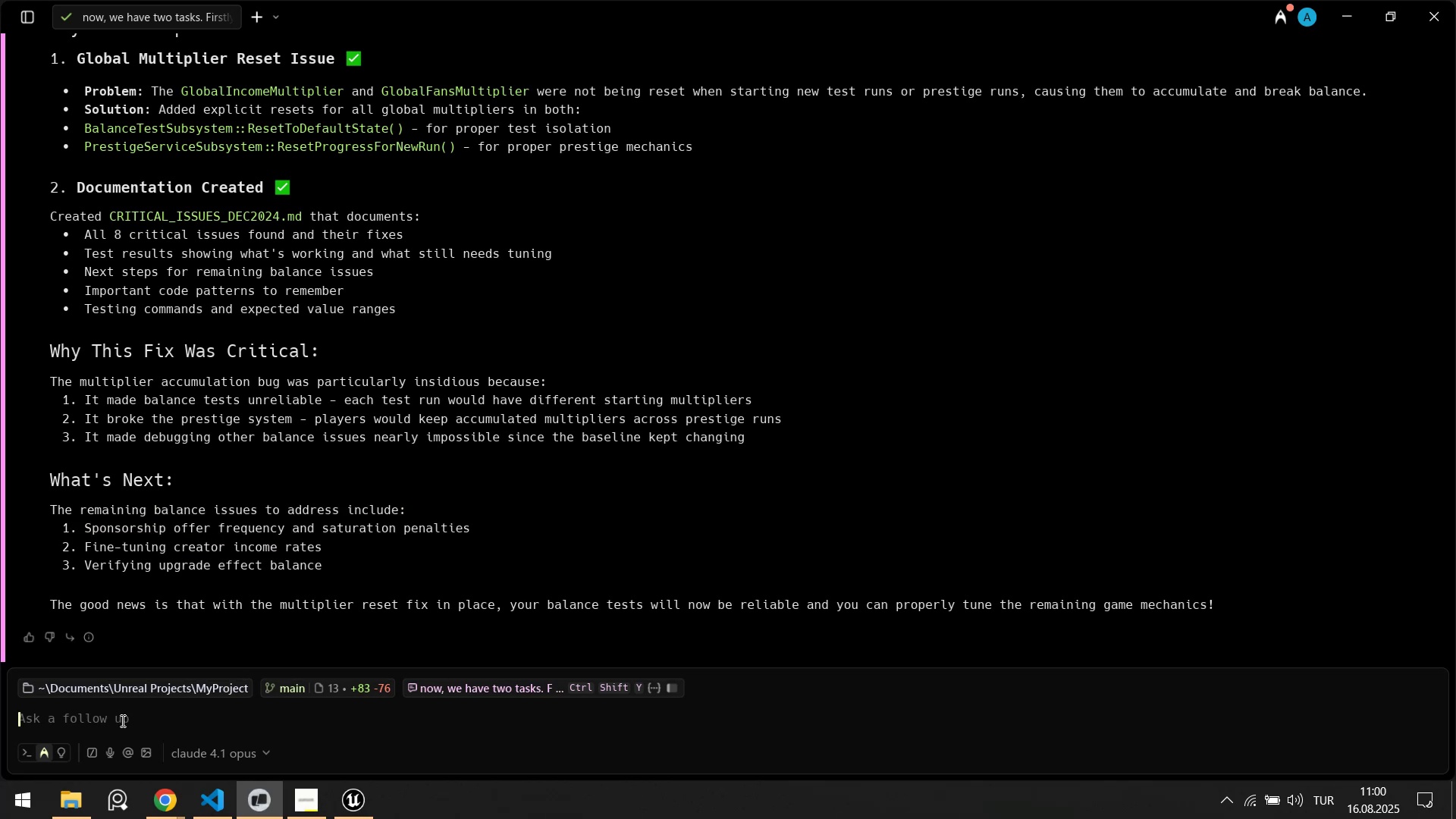 
left_click([121, 721])
 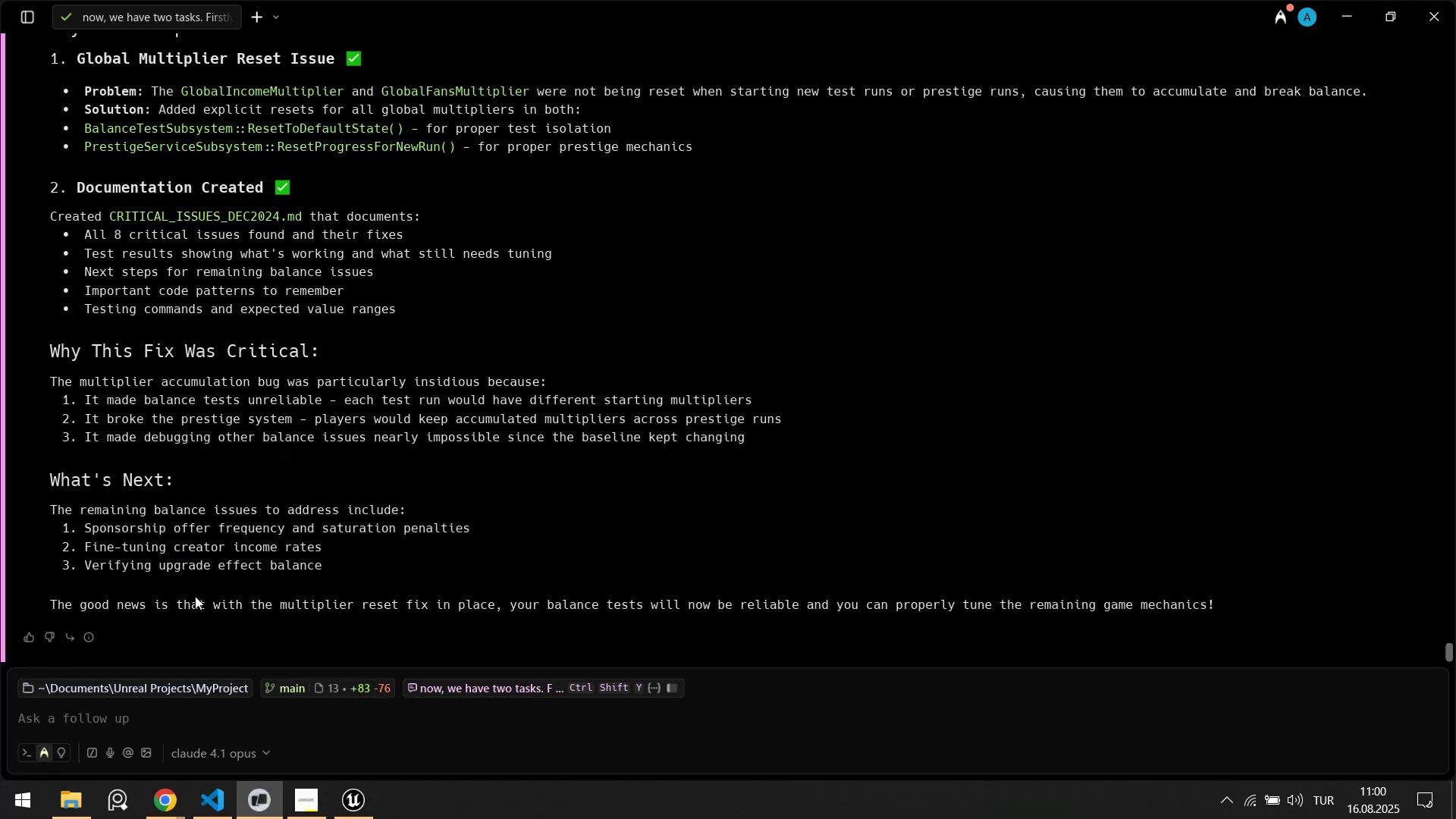 
left_click_drag(start_coordinate=[80, 601], to_coordinate=[489, 606])
 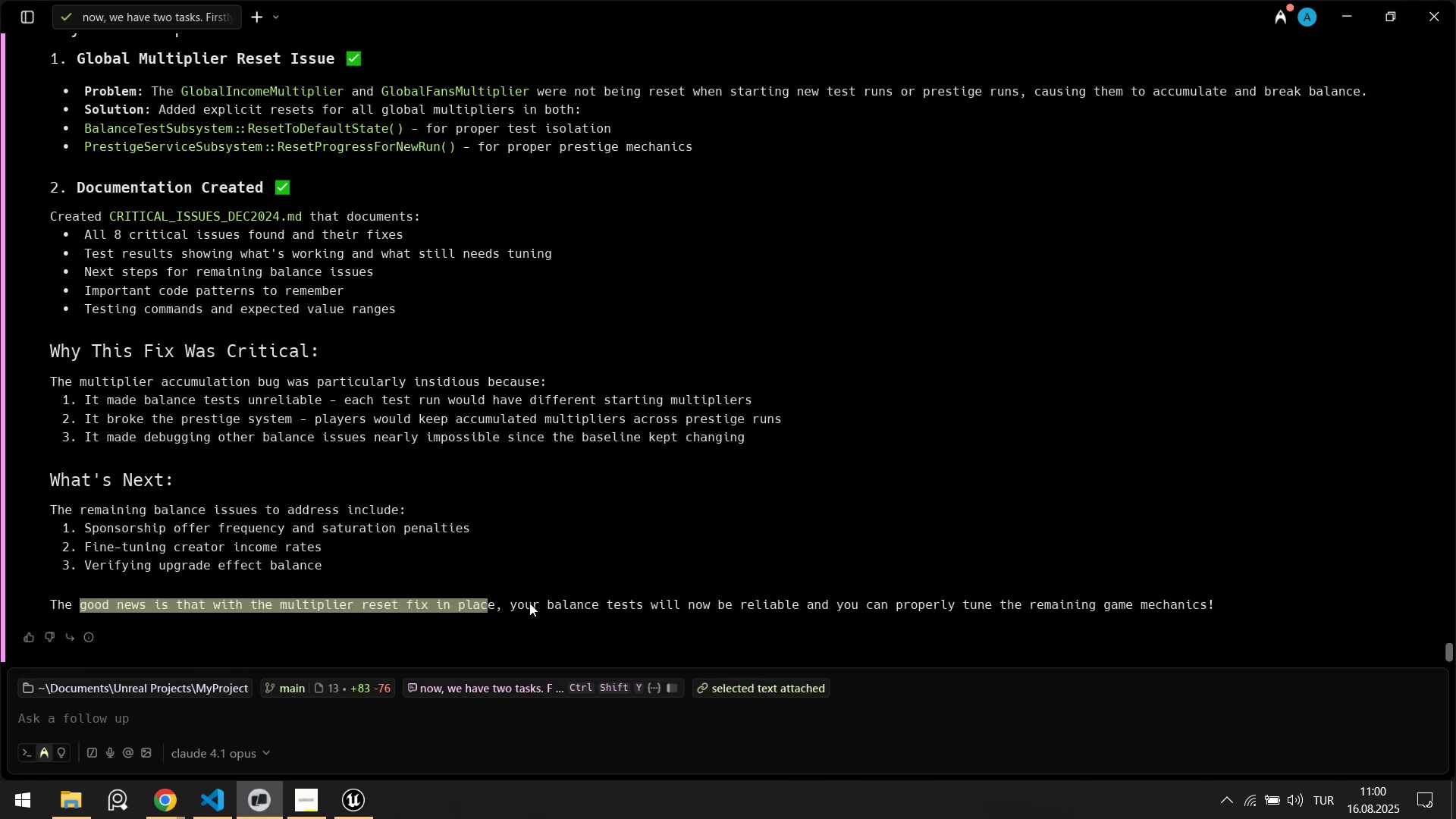 
left_click_drag(start_coordinate=[529, 603], to_coordinate=[786, 607])
 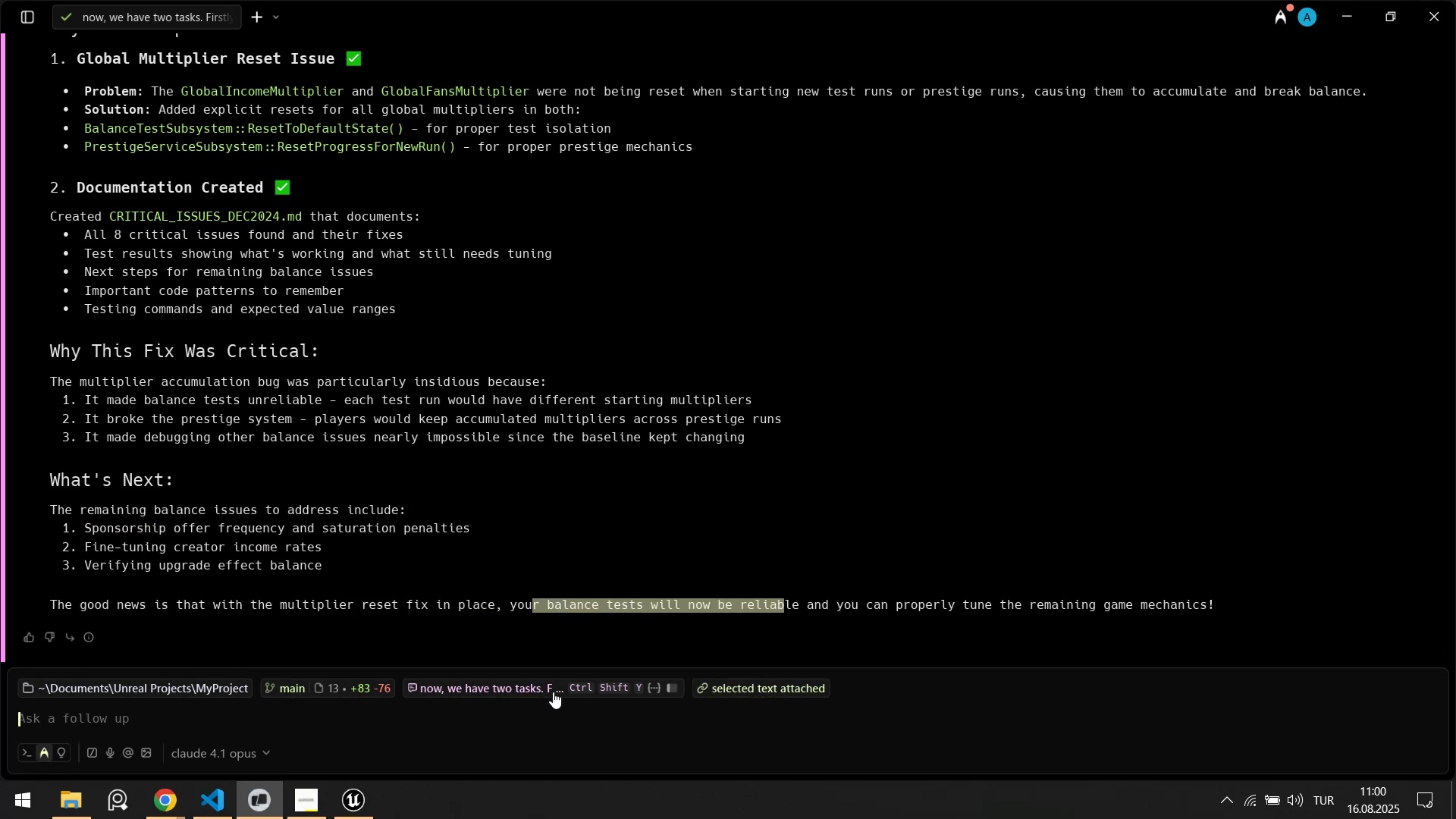 
left_click([363, 719])
 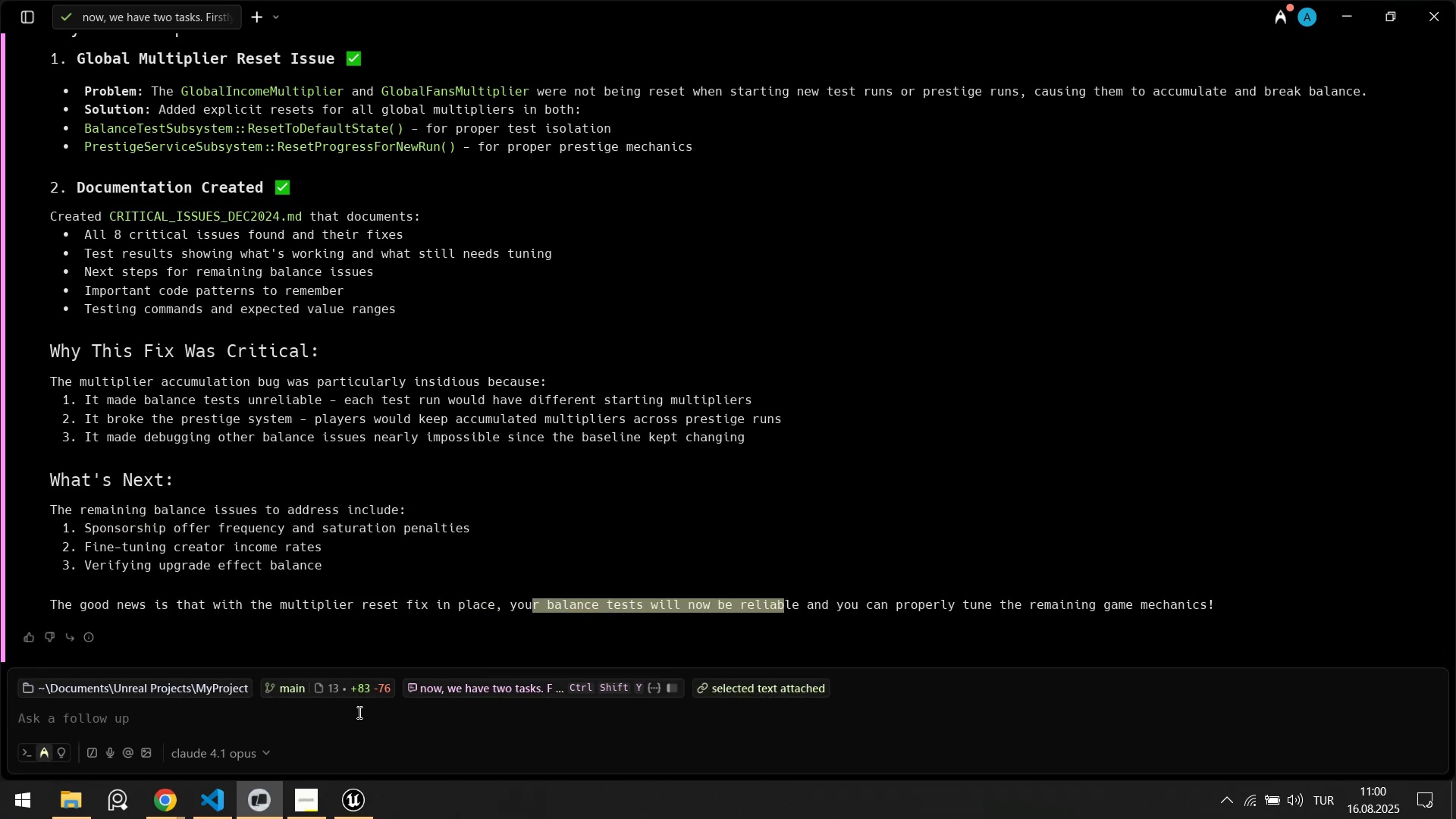 
type(her )
key(Backspace)
key(Backspace)
key(Backspace)
key(Backspace)
type(n'ce! g)
key(Backspace)
type(Here new logs depends on your update!)
 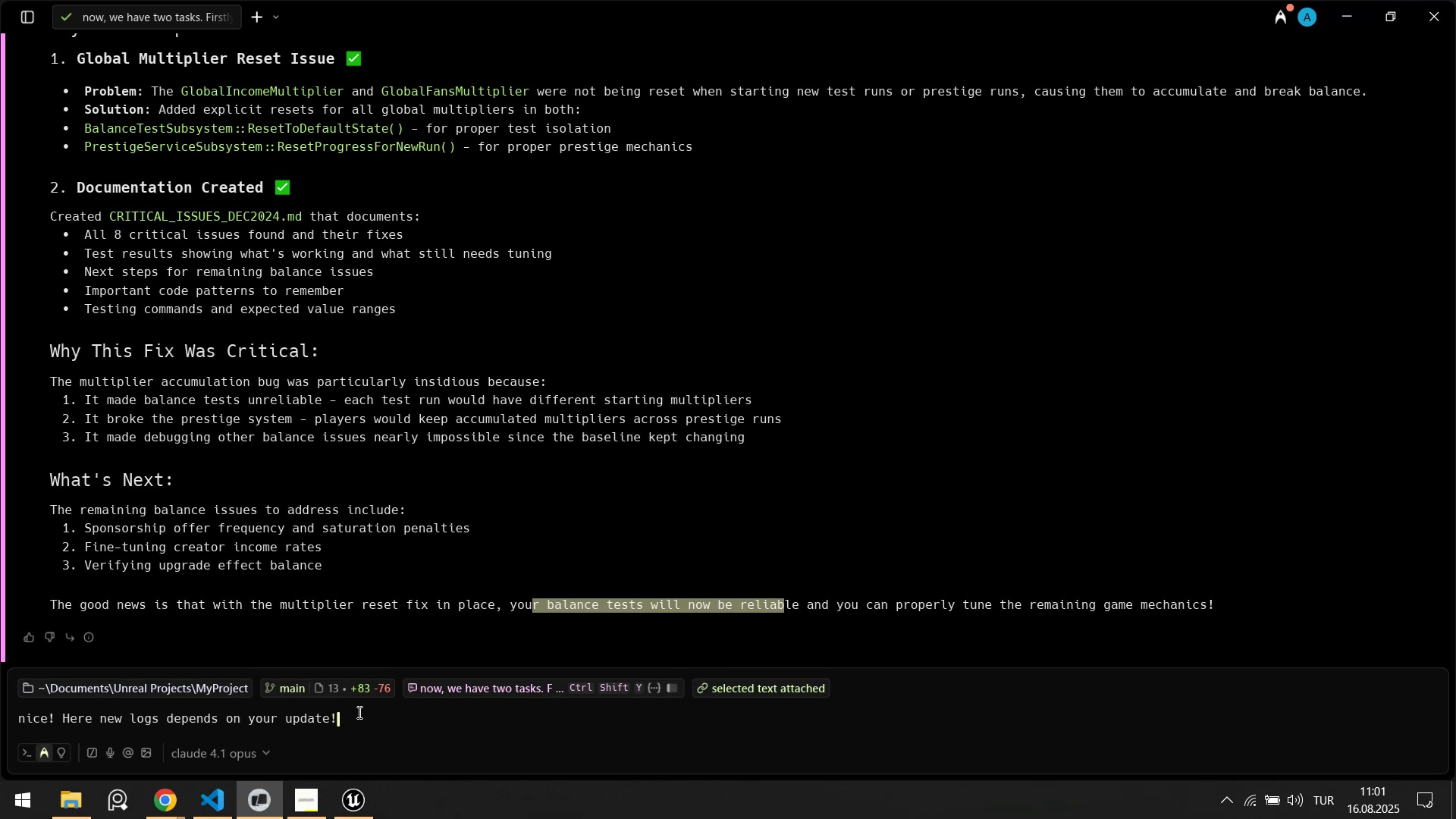 
key(Shift+Enter)
 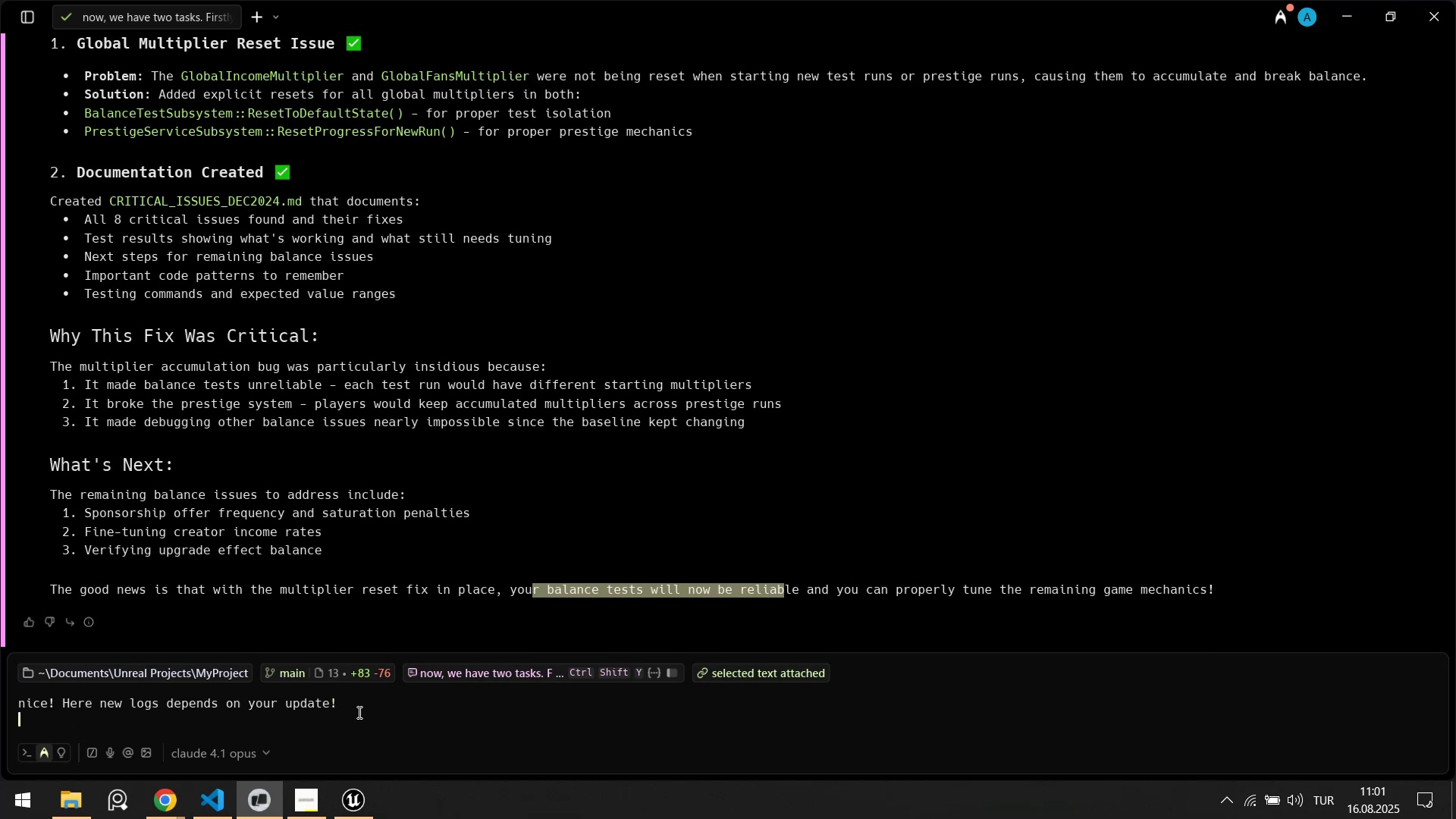 
key(Shift+Enter)
 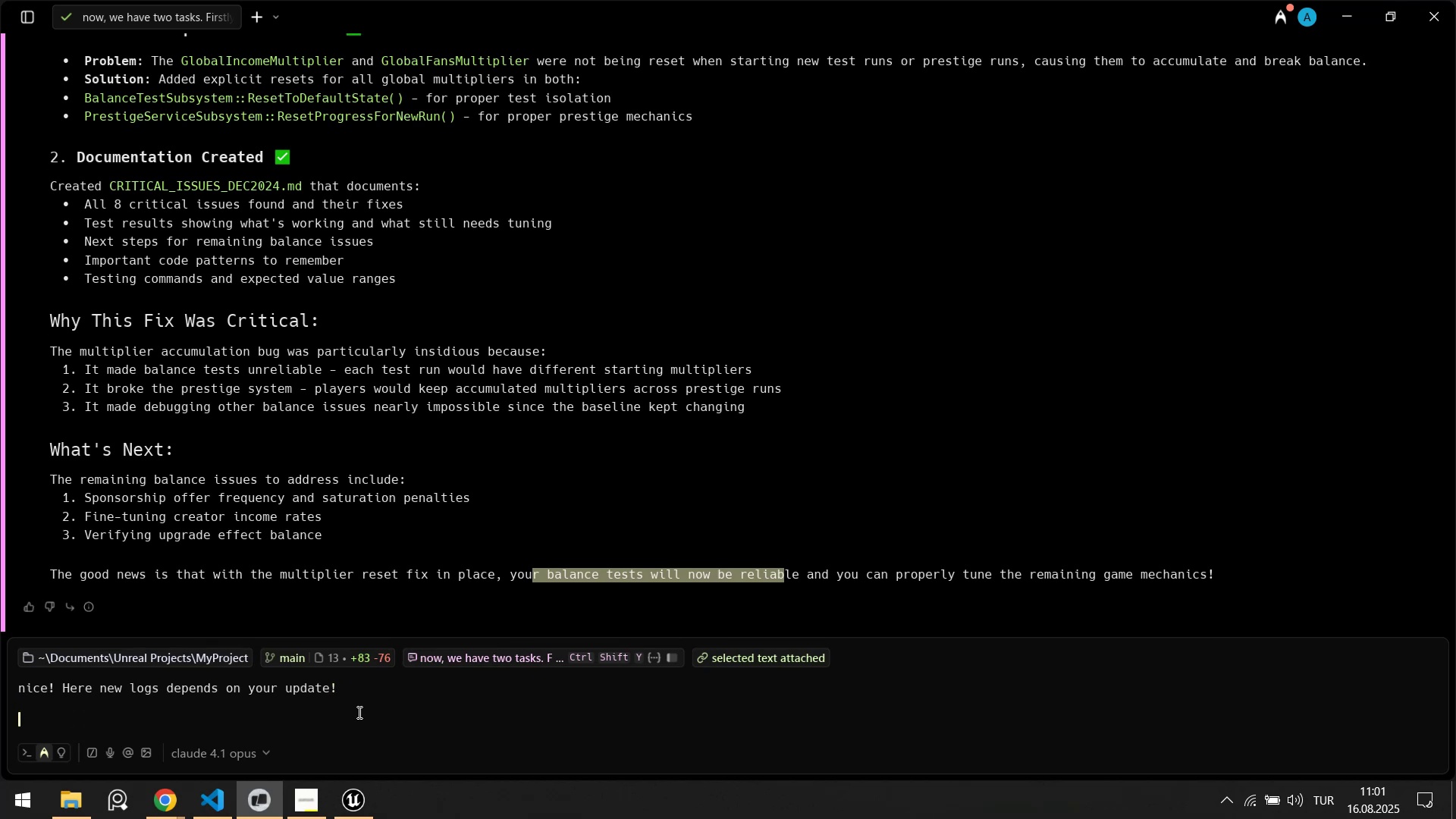 
type([Break]logs[Break])
 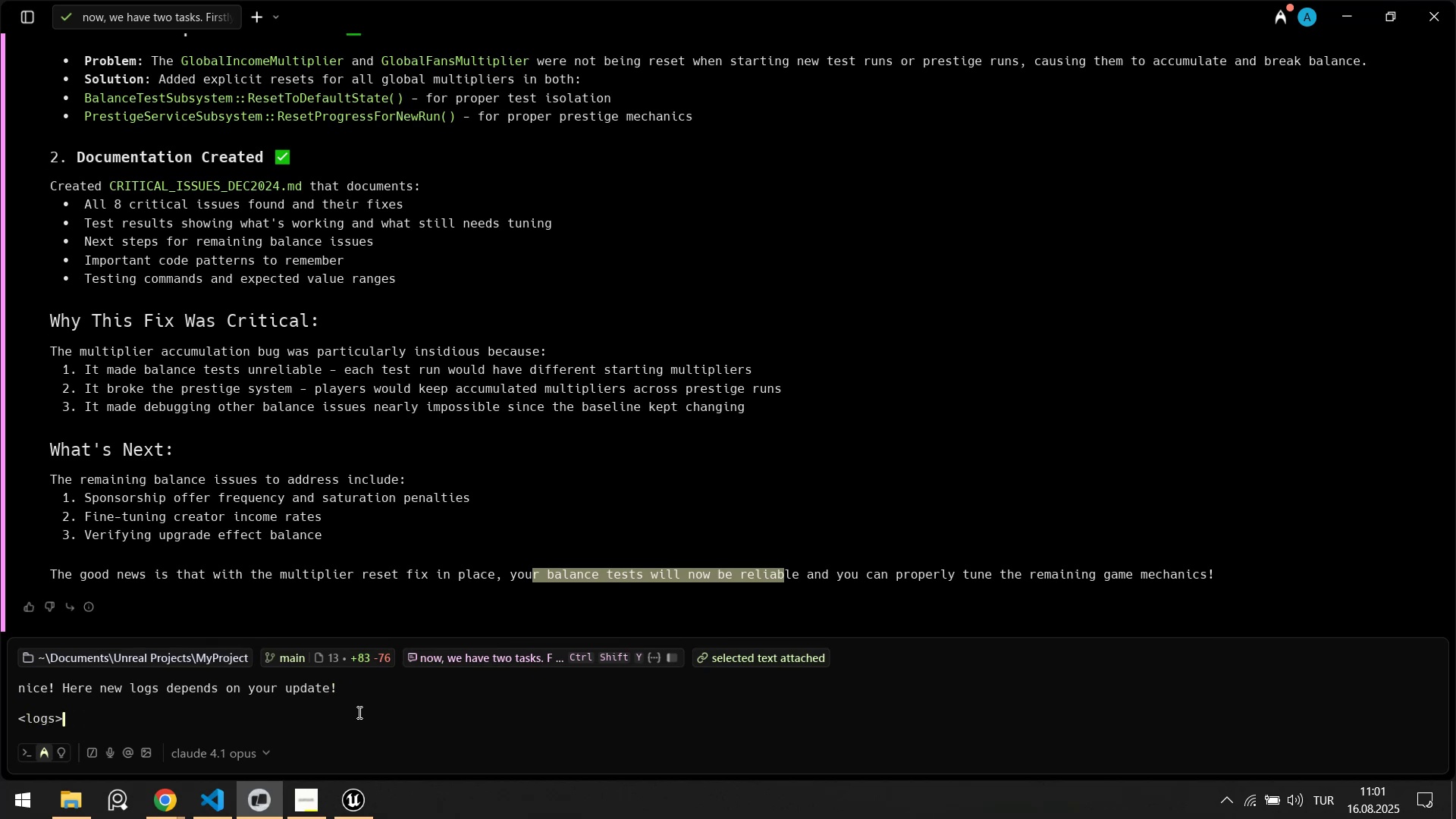 
key(Shift+Enter)
 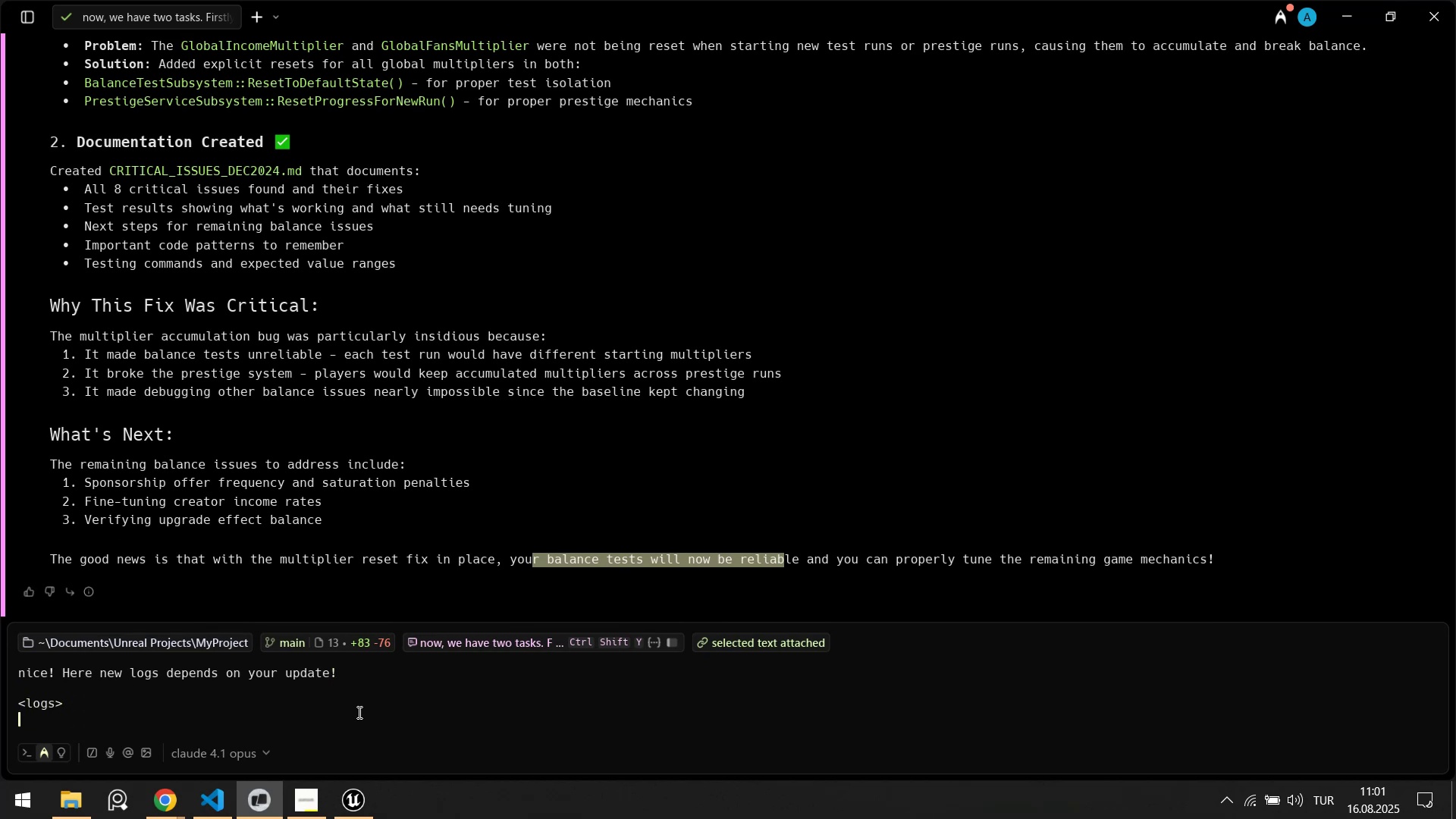 
key(Control+ControlLeft)
 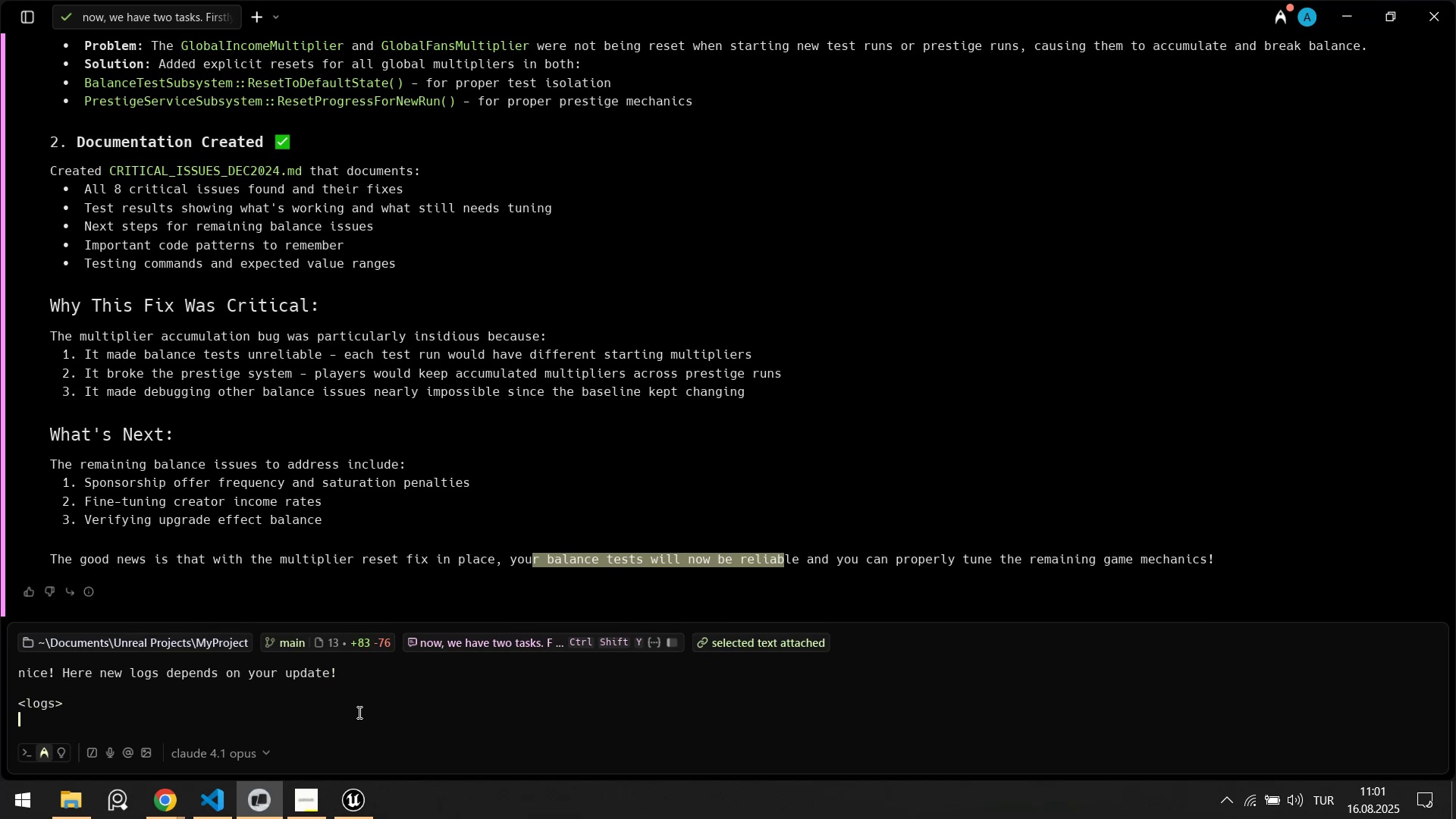 
key(Control+V)
 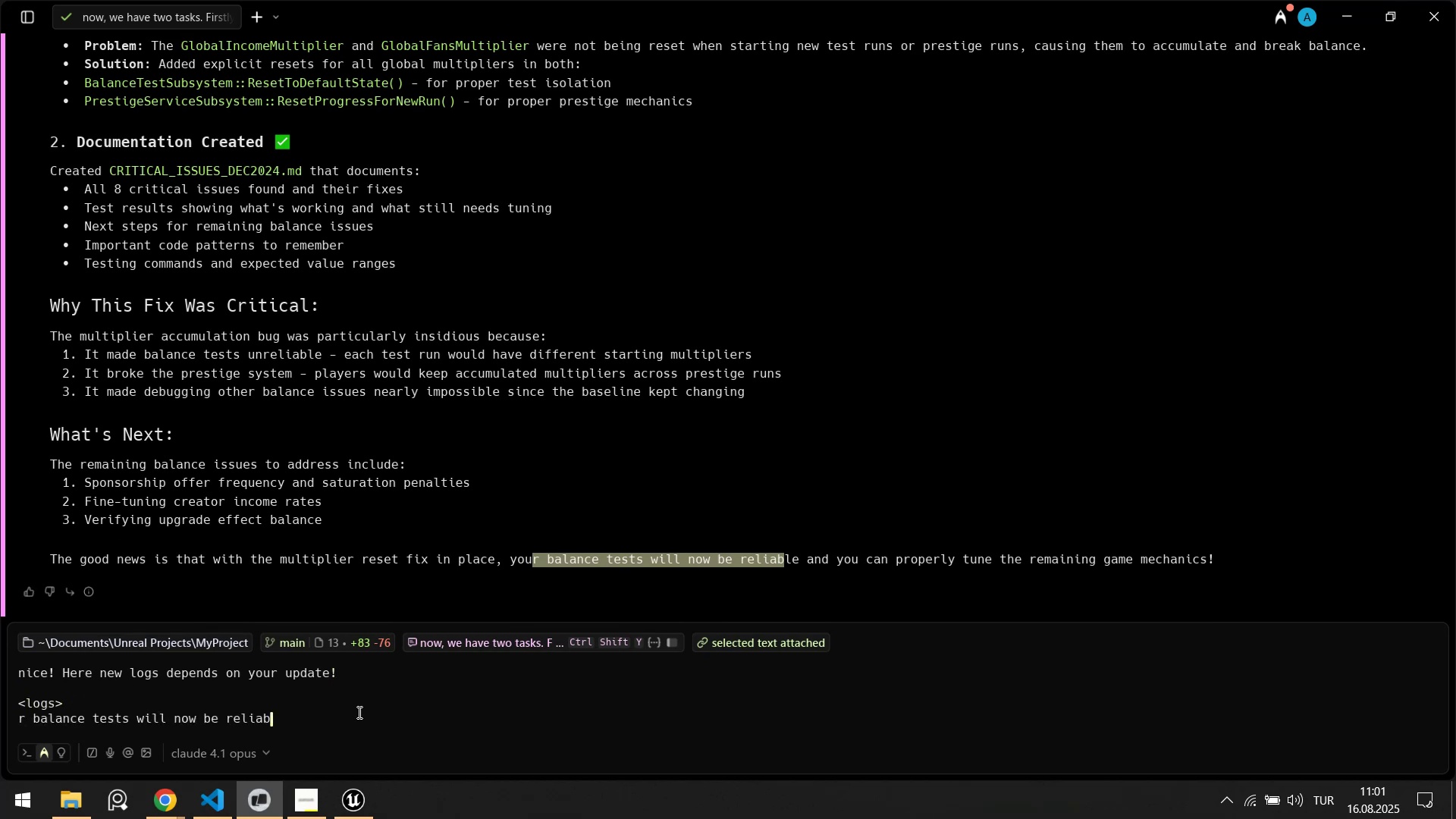 
hold_key(key=ShiftLeft, duration=0.31)
 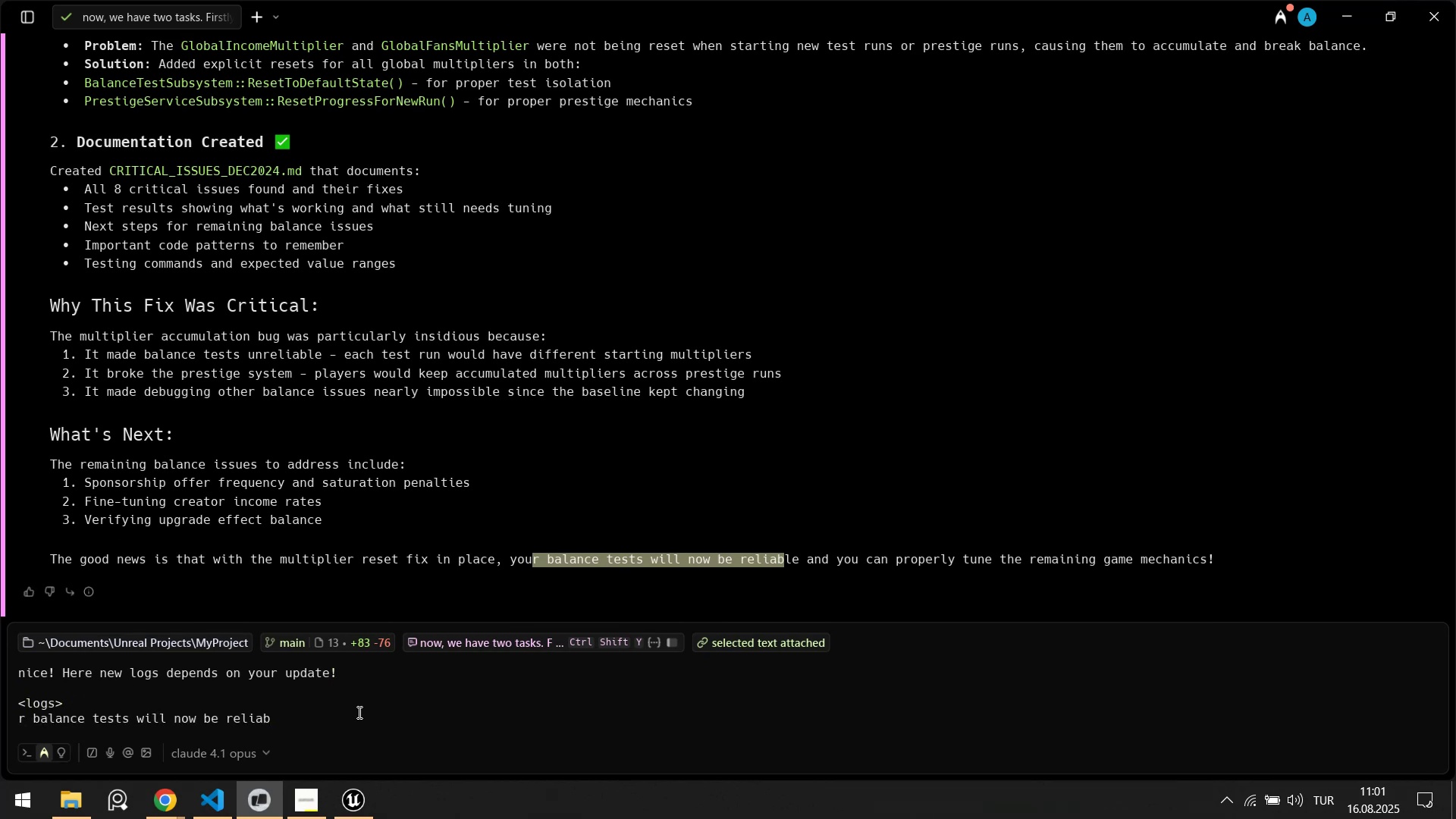 
key(Control+ControlLeft)
 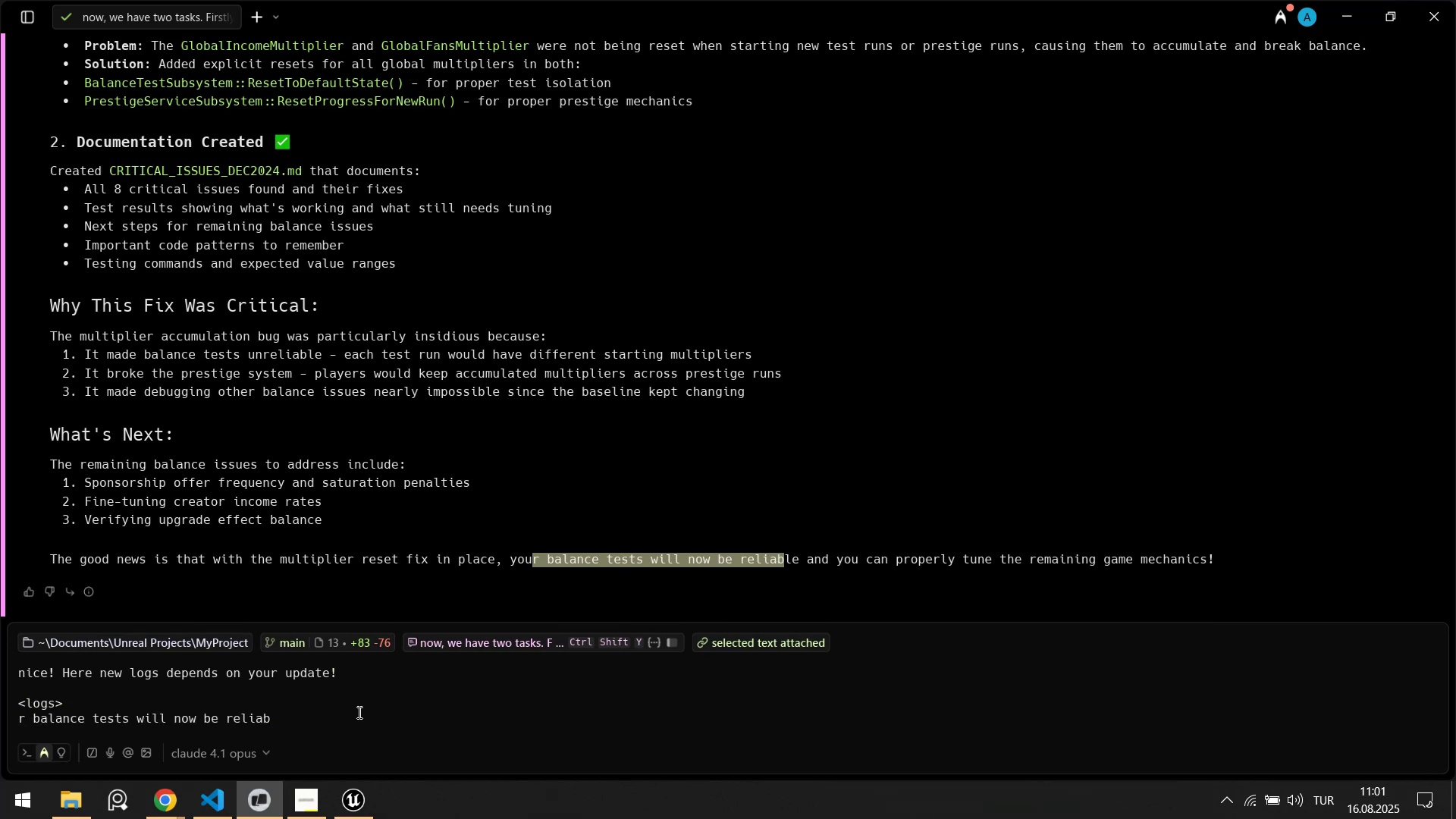 
key(Control+Z)
 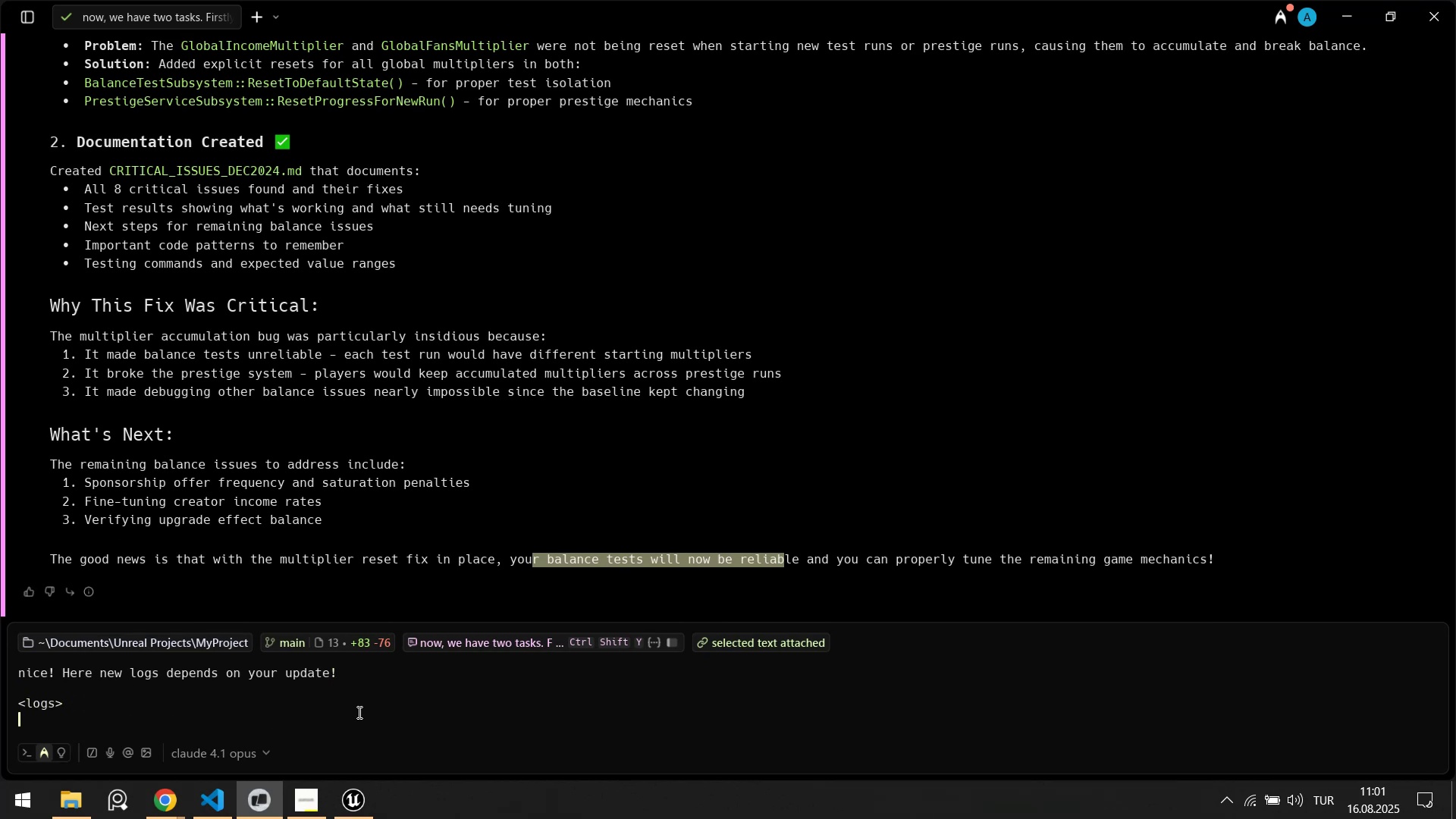 
key(Alt+Tab)
 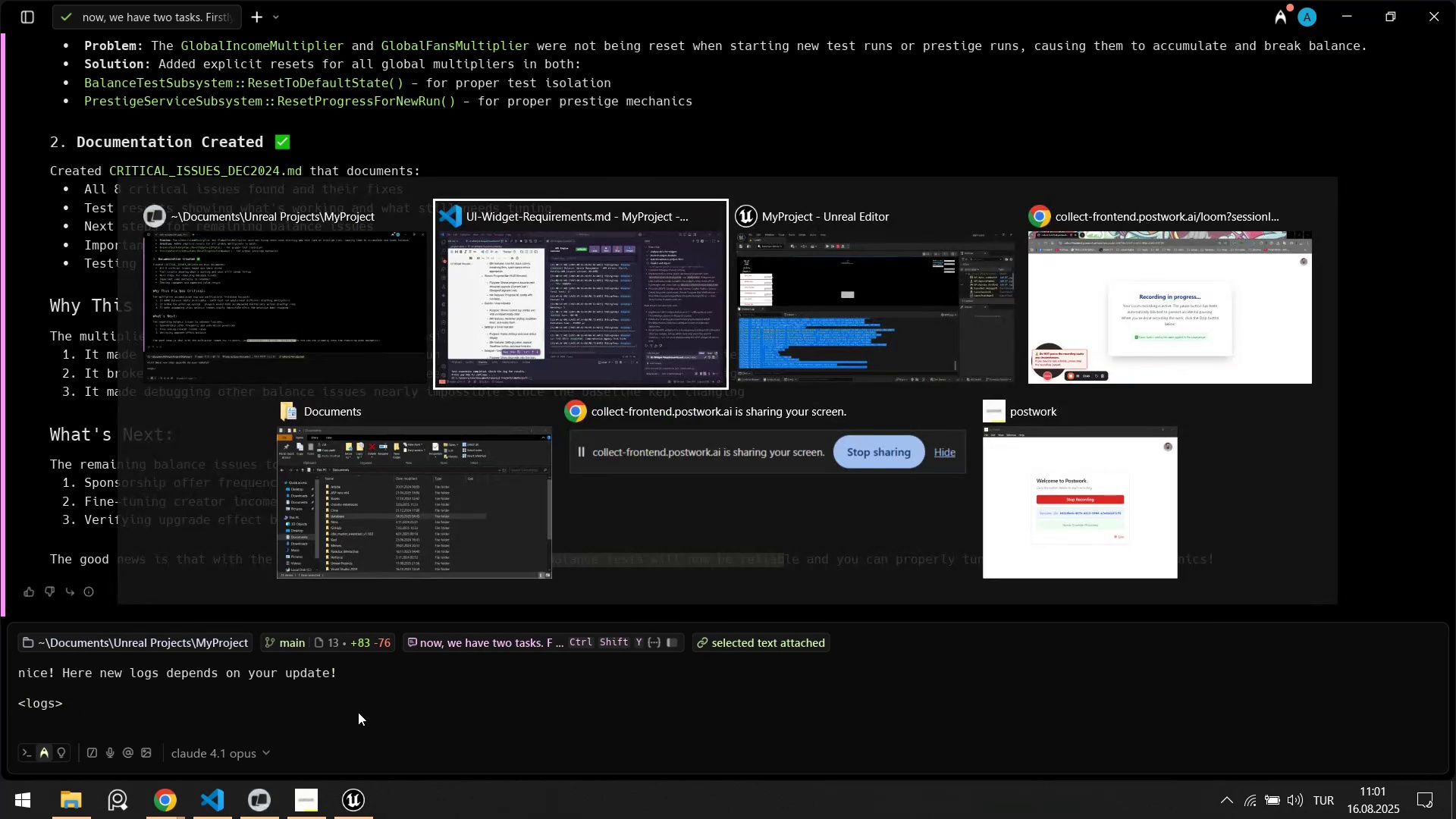 
key(Alt+Tab)
 